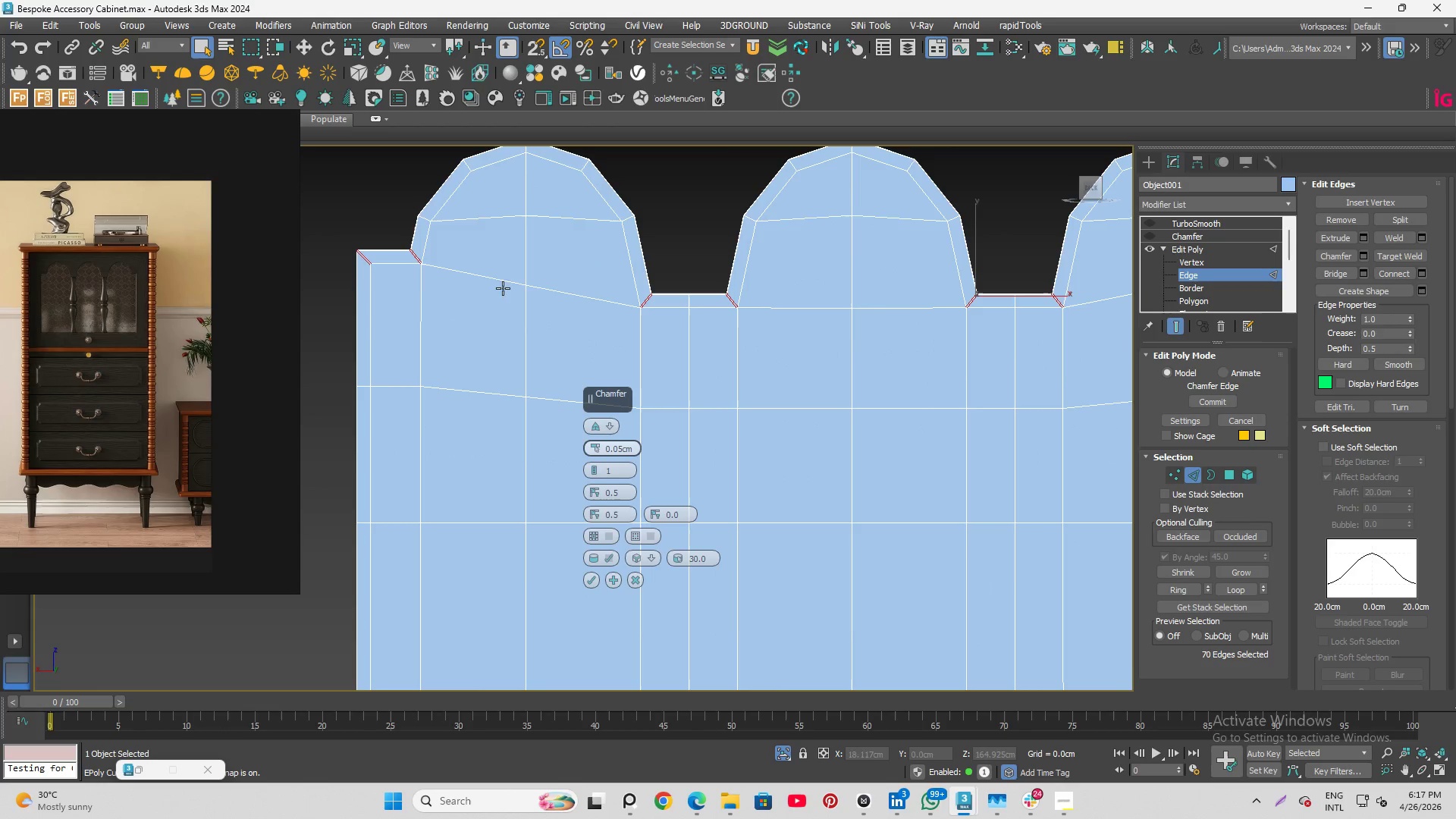 
scroll: coordinate [400, 312], scroll_direction: up, amount: 10.0
 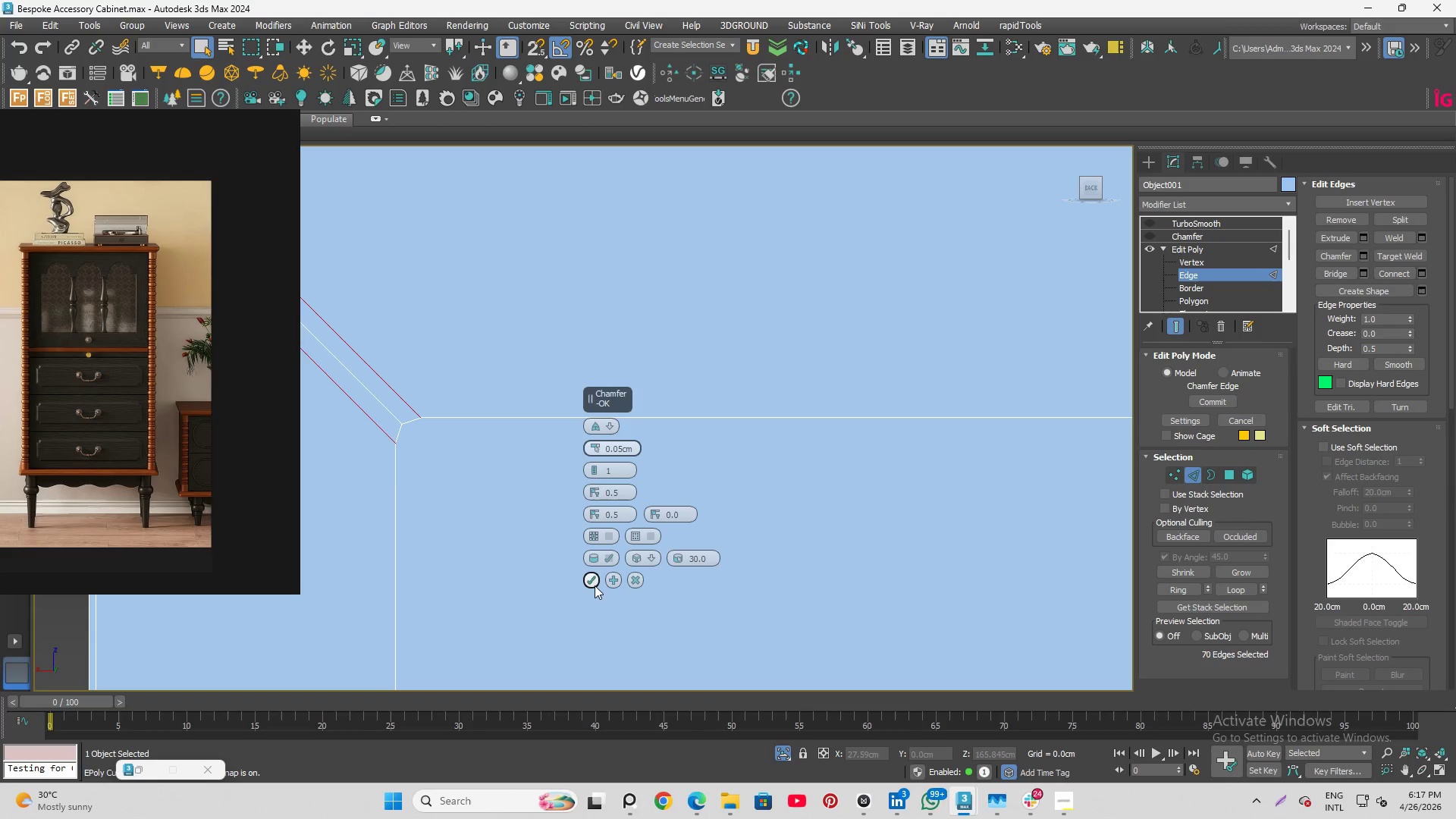 
wait(6.45)
 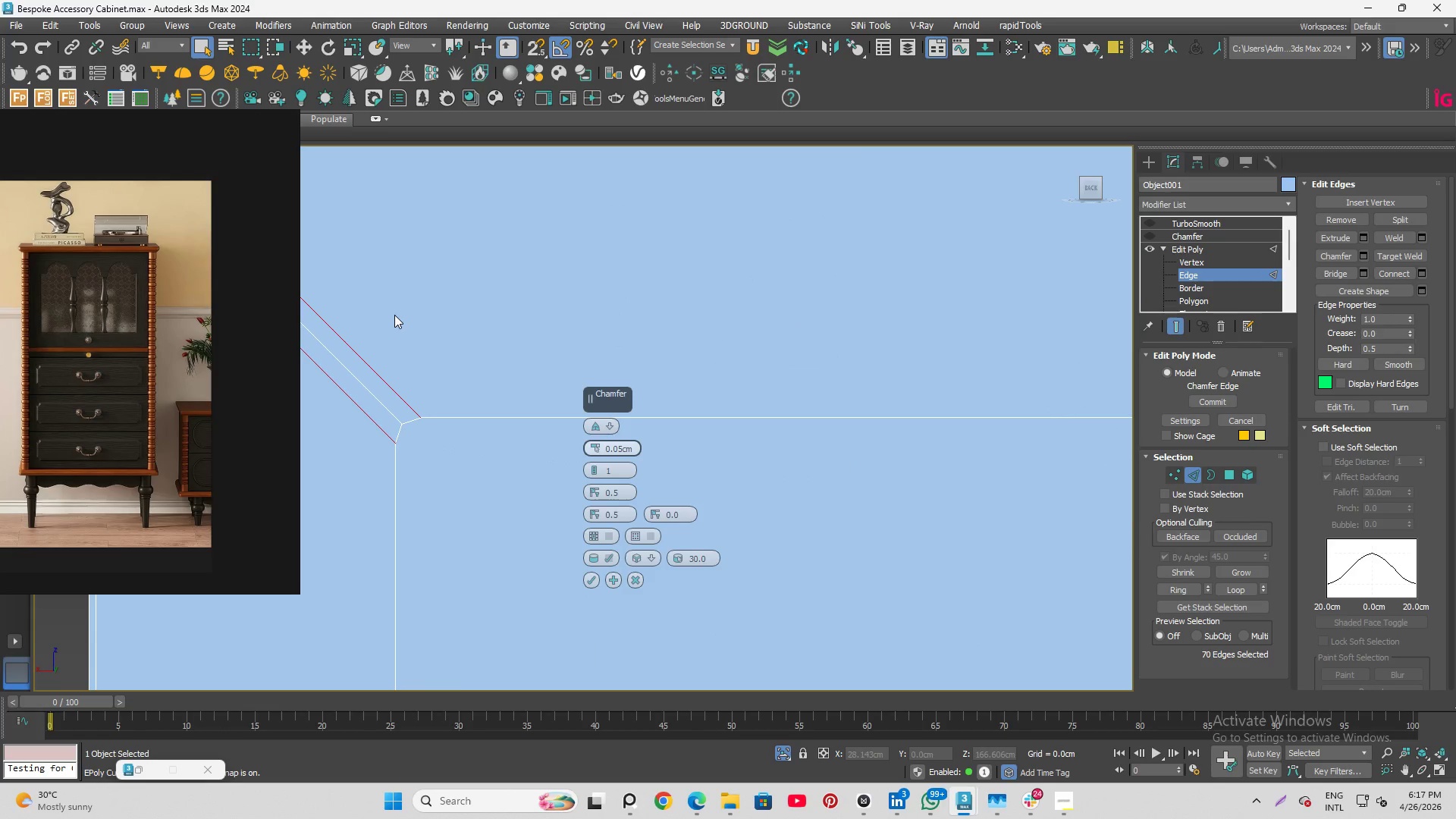 
left_click_drag(start_coordinate=[595, 579], to_coordinate=[642, 413])
 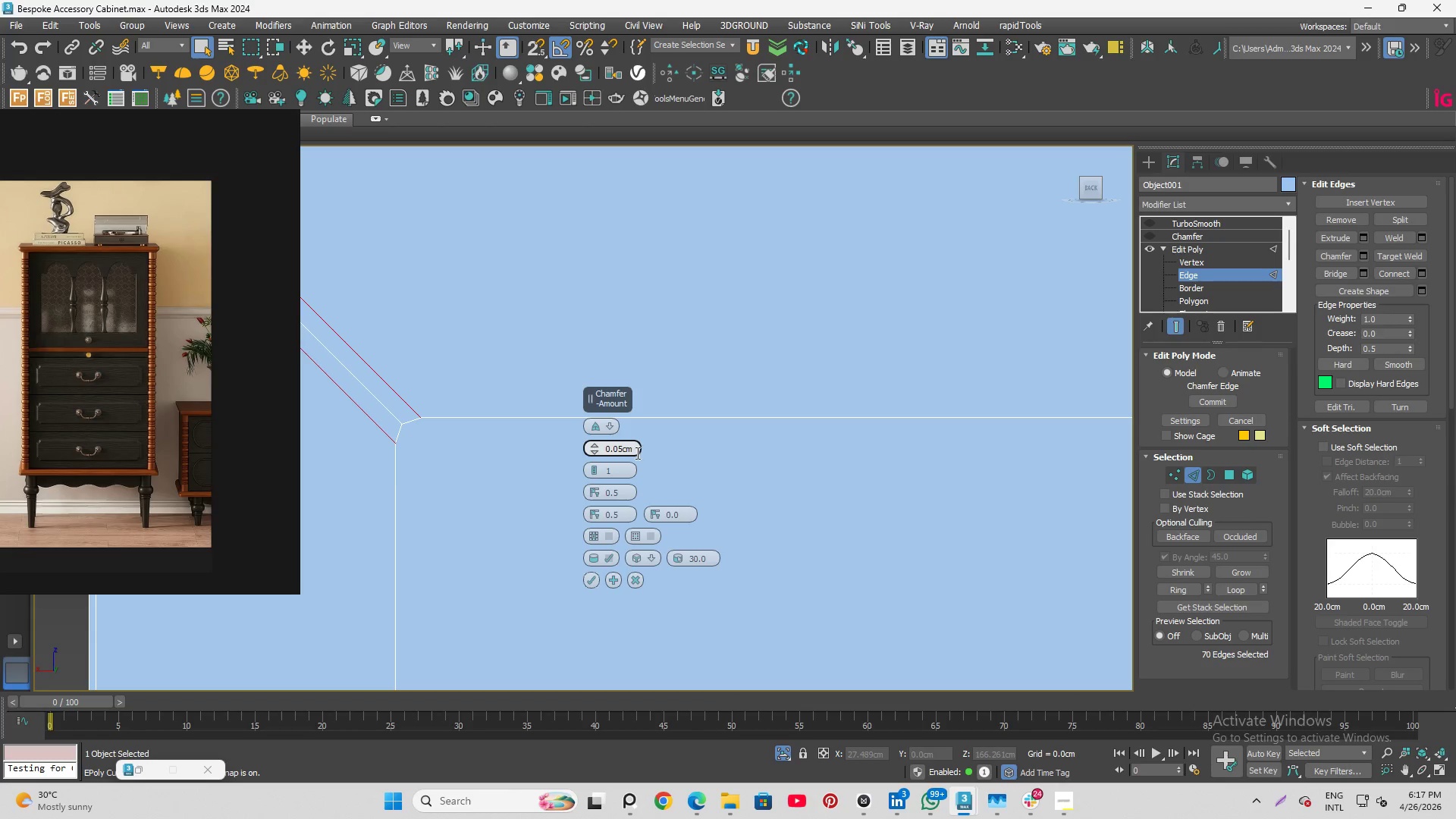 
left_click_drag(start_coordinate=[636, 453], to_coordinate=[604, 456])
 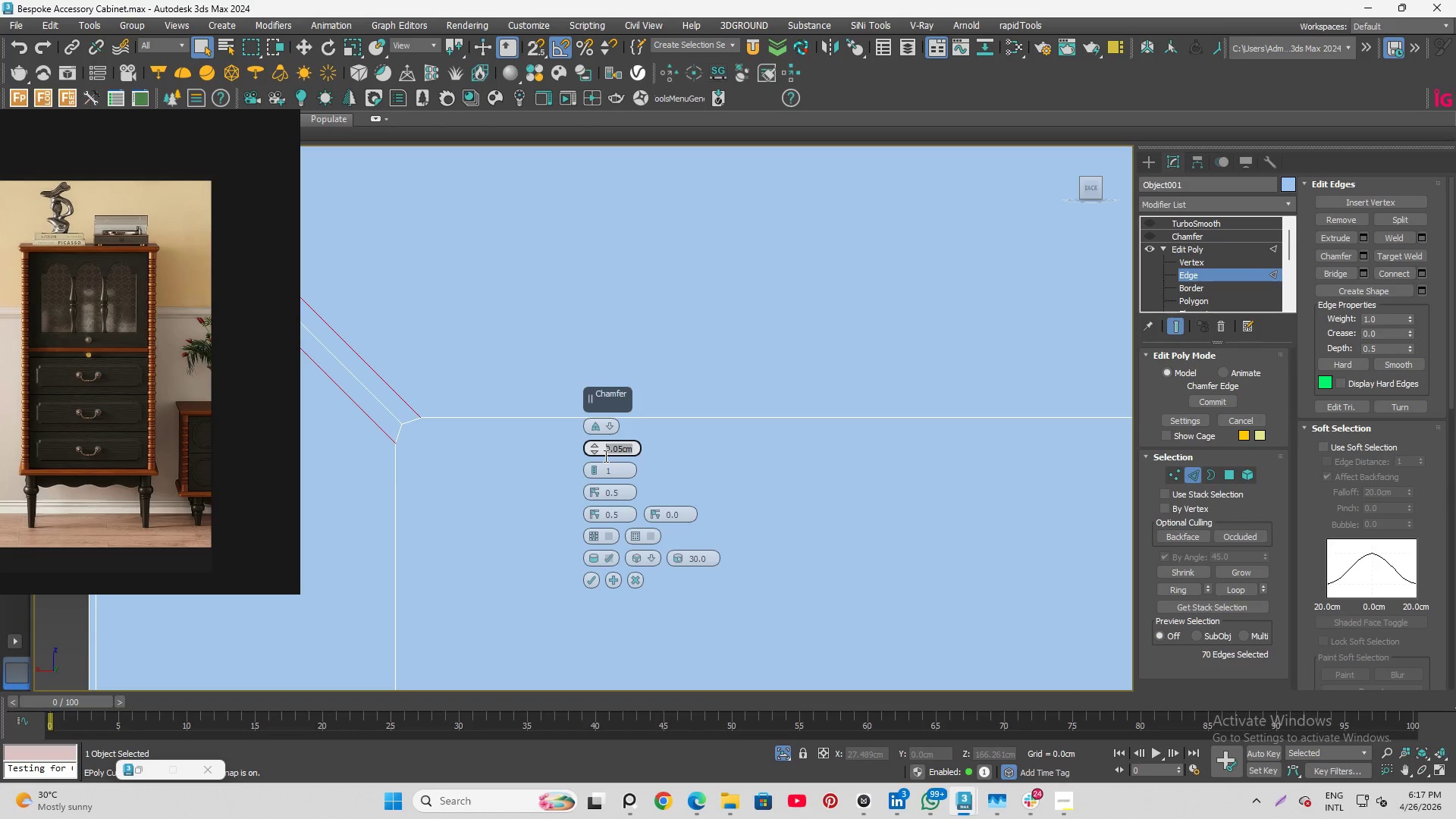 
key(NumpadDecimal)
 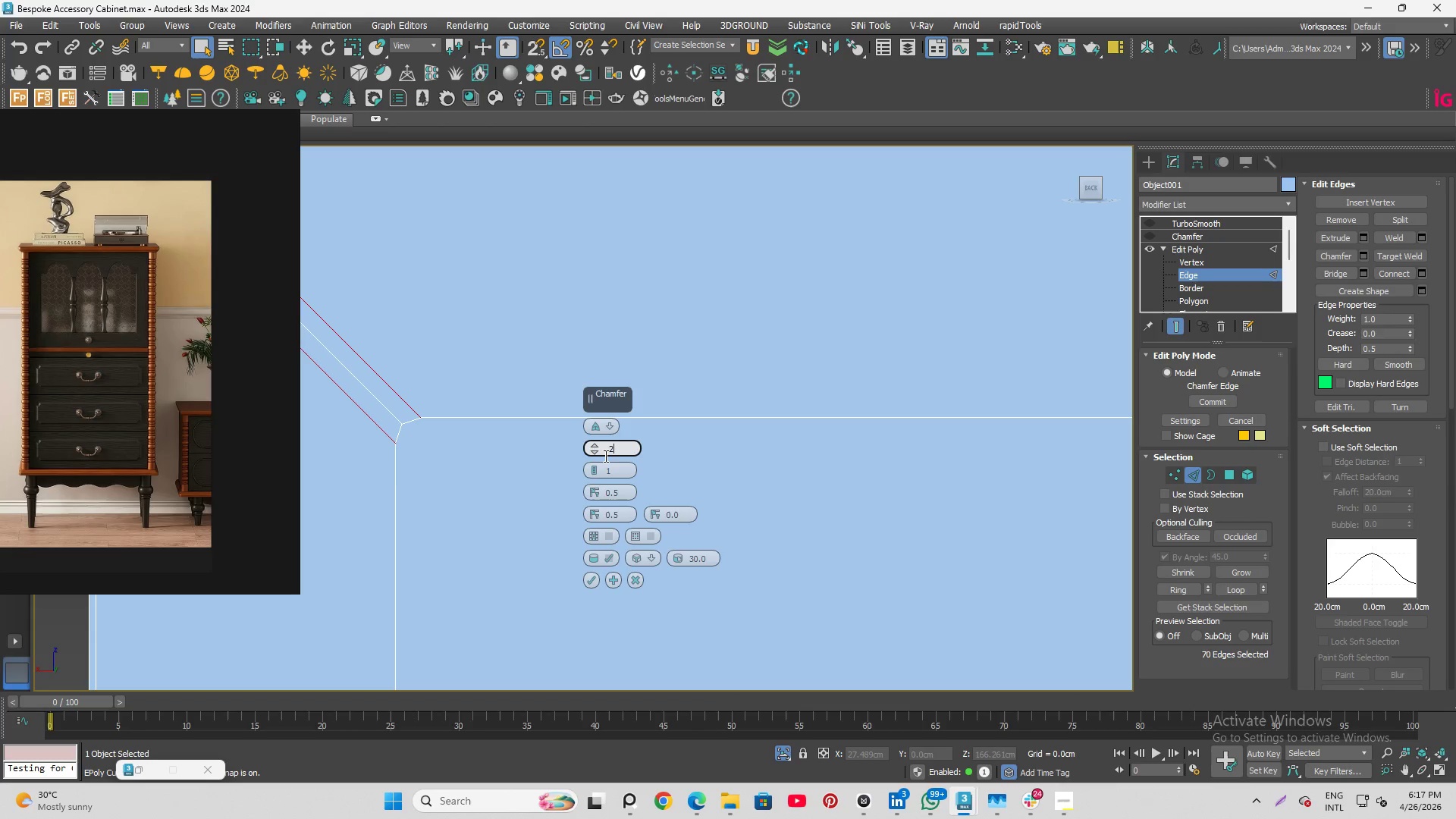 
hold_key(key=Numpad2, duration=0.33)
 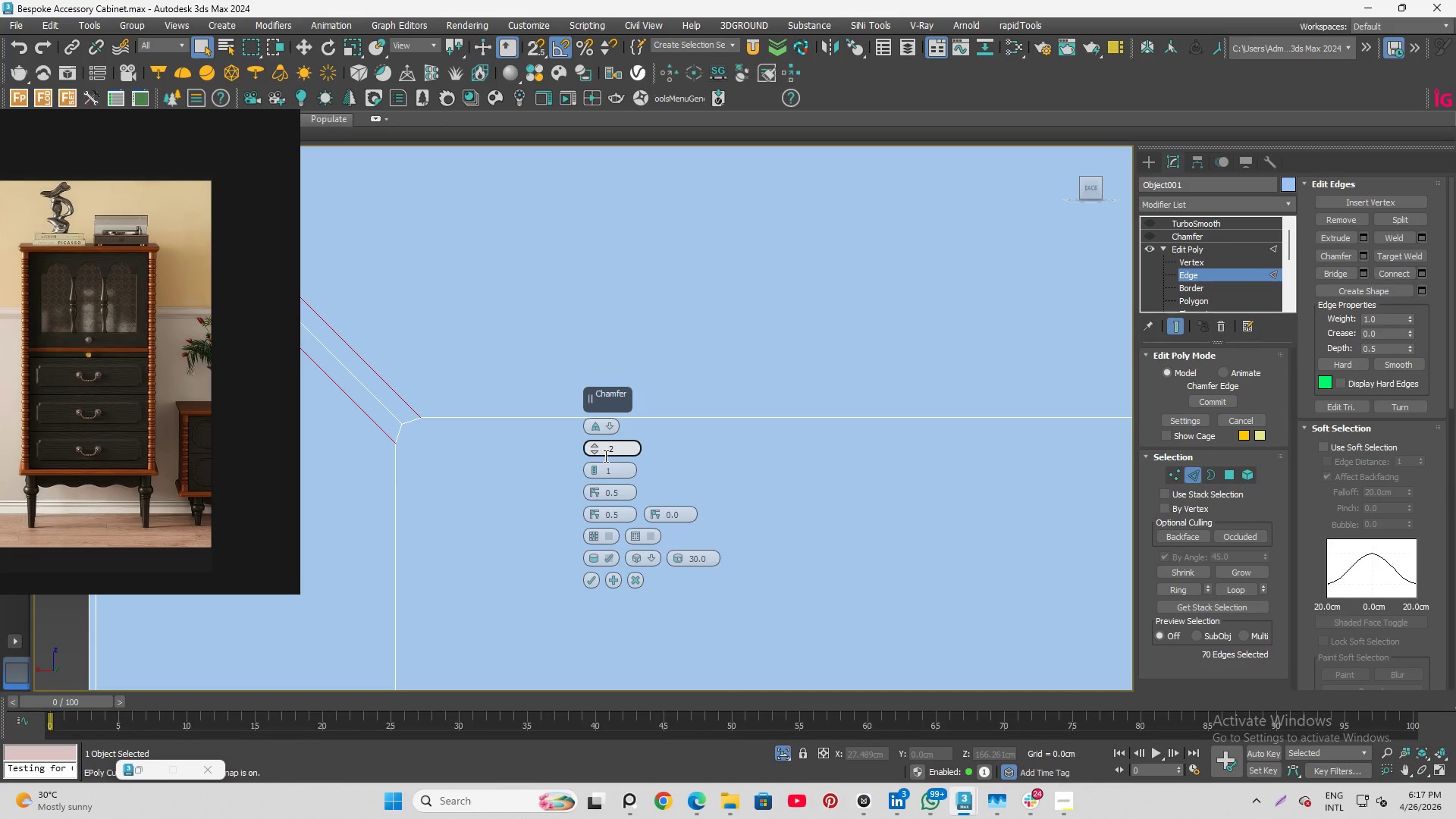 
key(Enter)
 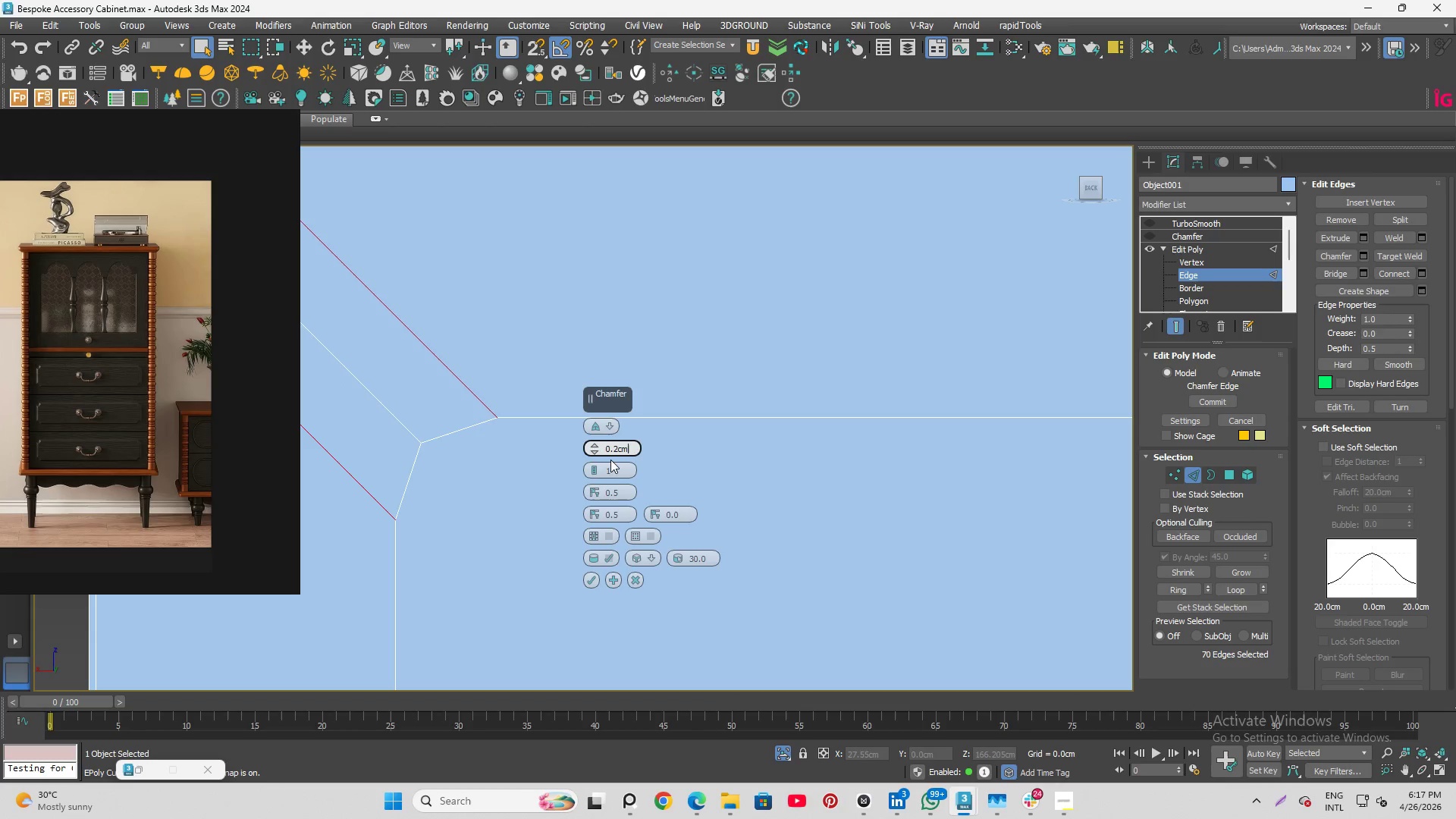 
left_click([613, 473])
 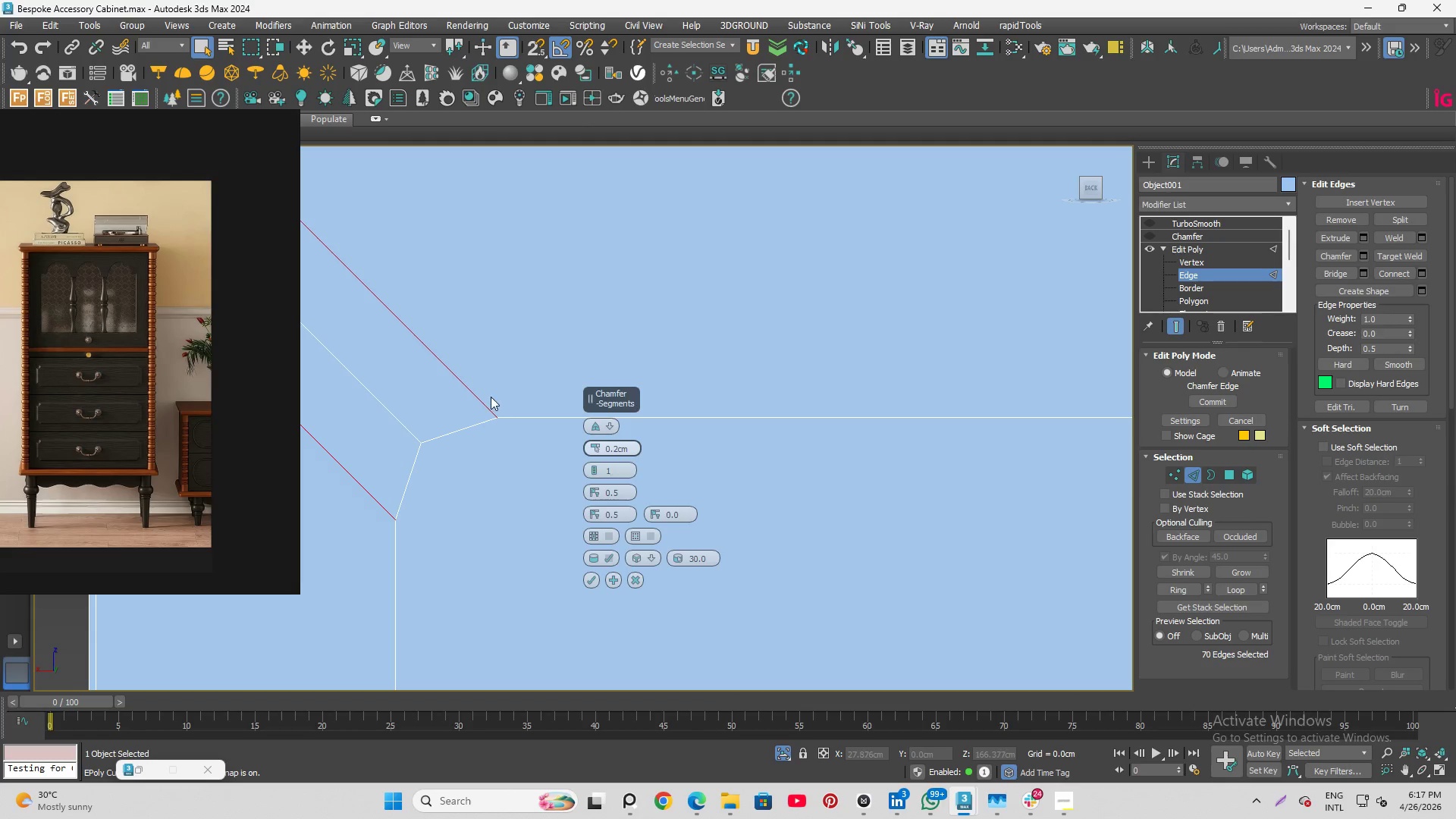 
scroll: coordinate [491, 397], scroll_direction: down, amount: 5.0
 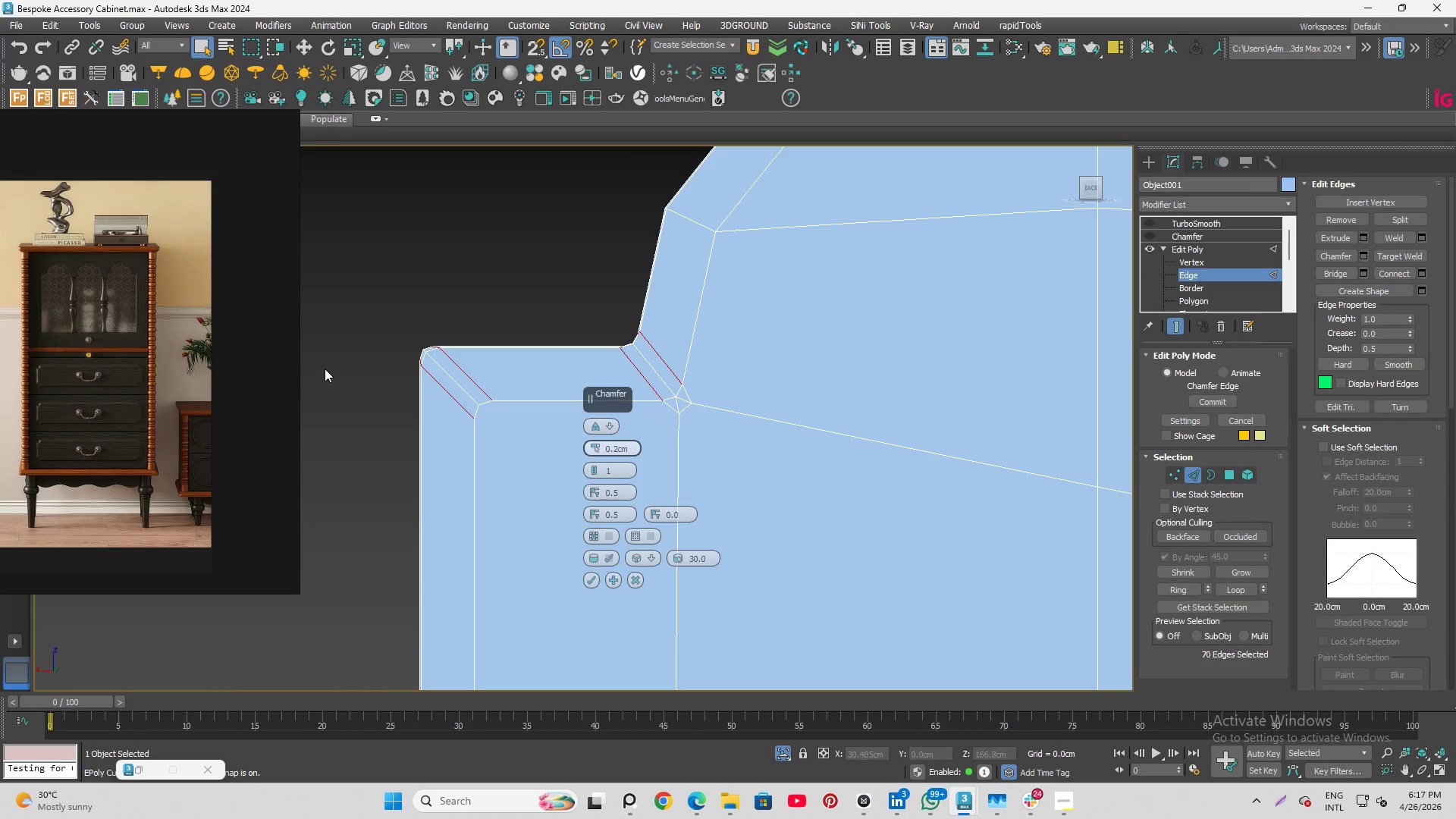 
scroll: coordinate [430, 347], scroll_direction: up, amount: 7.0
 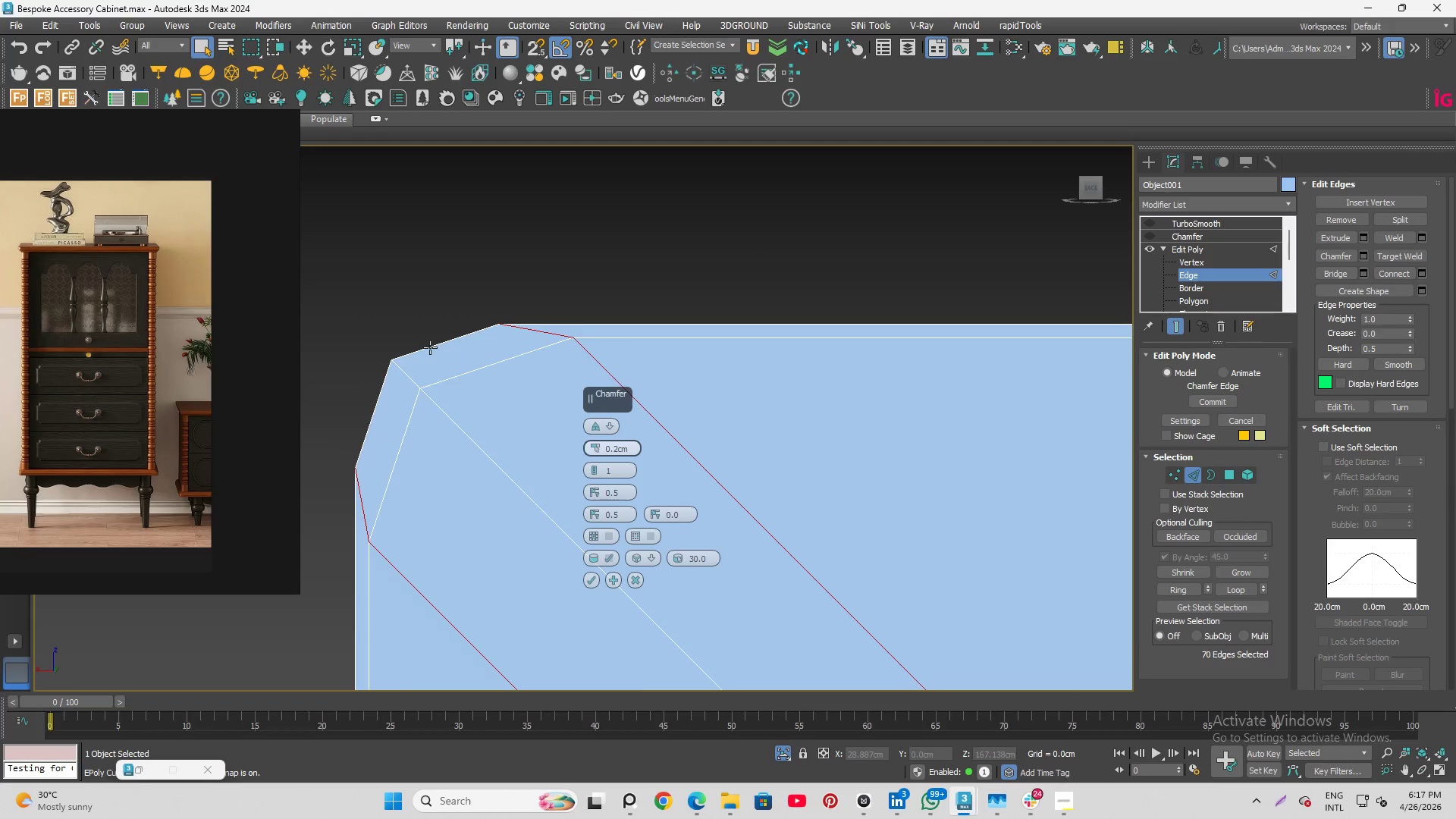 
scroll: coordinate [416, 347], scroll_direction: down, amount: 8.0
 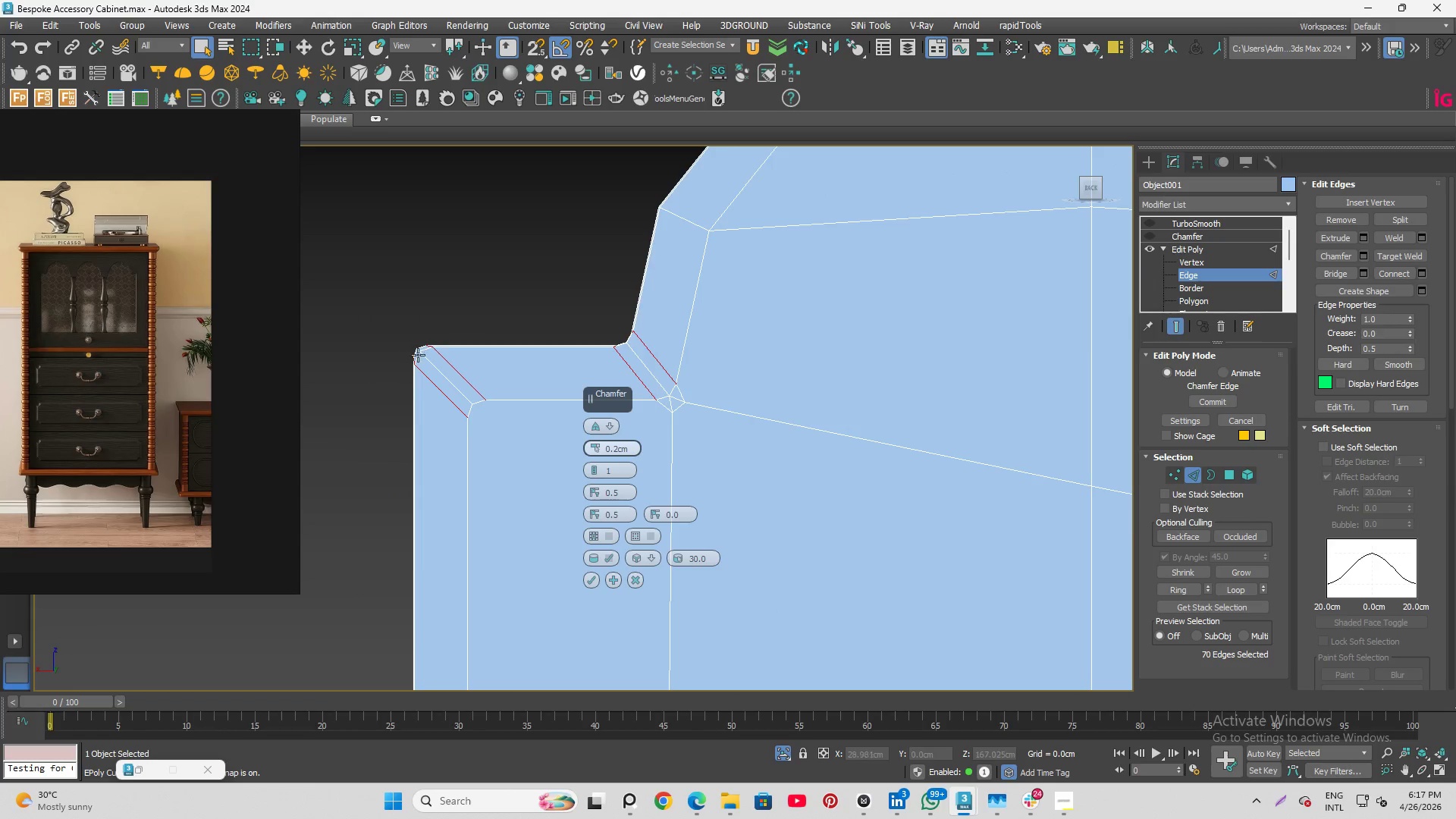 
scroll: coordinate [851, 510], scroll_direction: up, amount: 3.0
 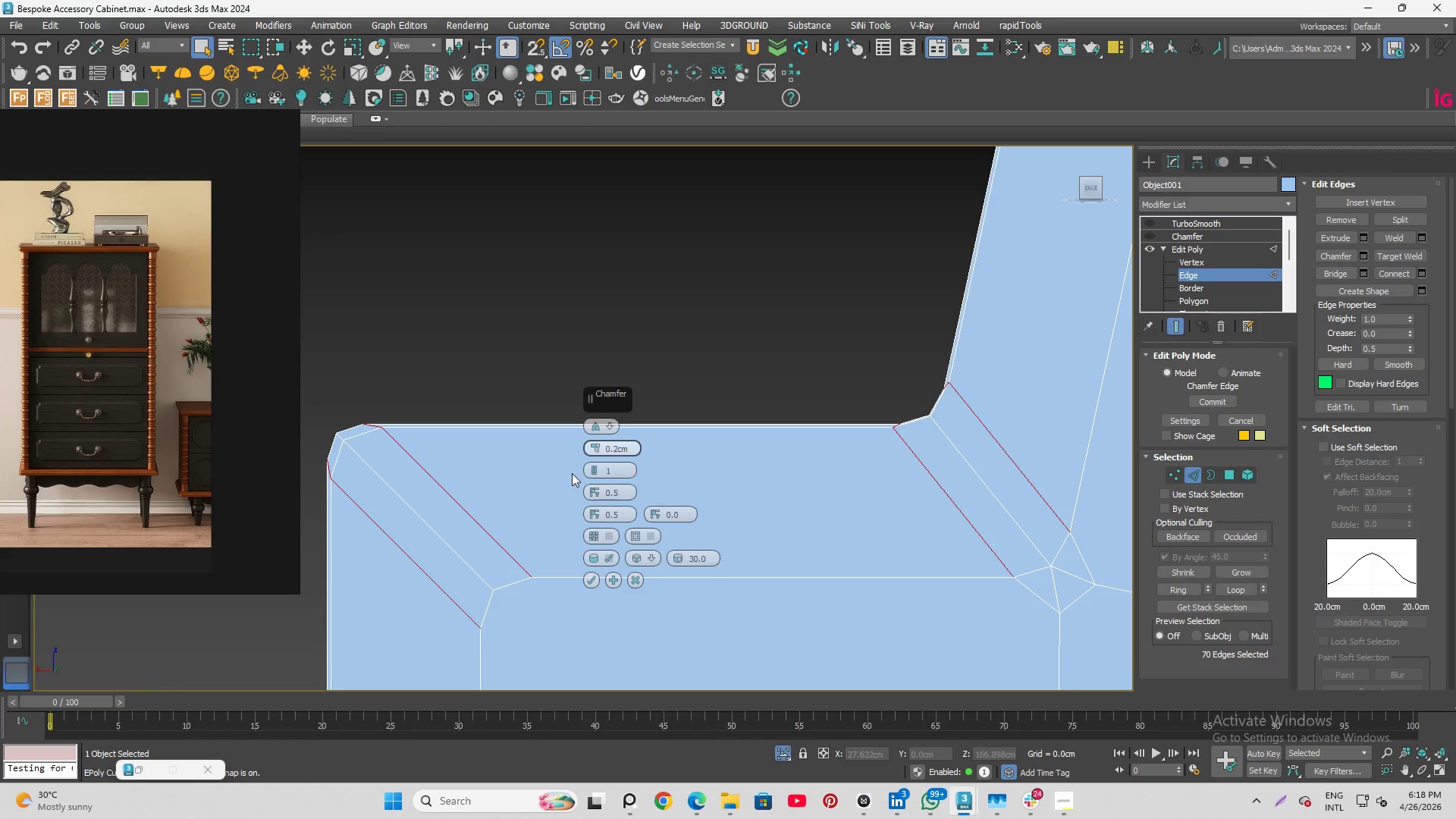 
left_click_drag(start_coordinate=[595, 450], to_coordinate=[598, 498])
 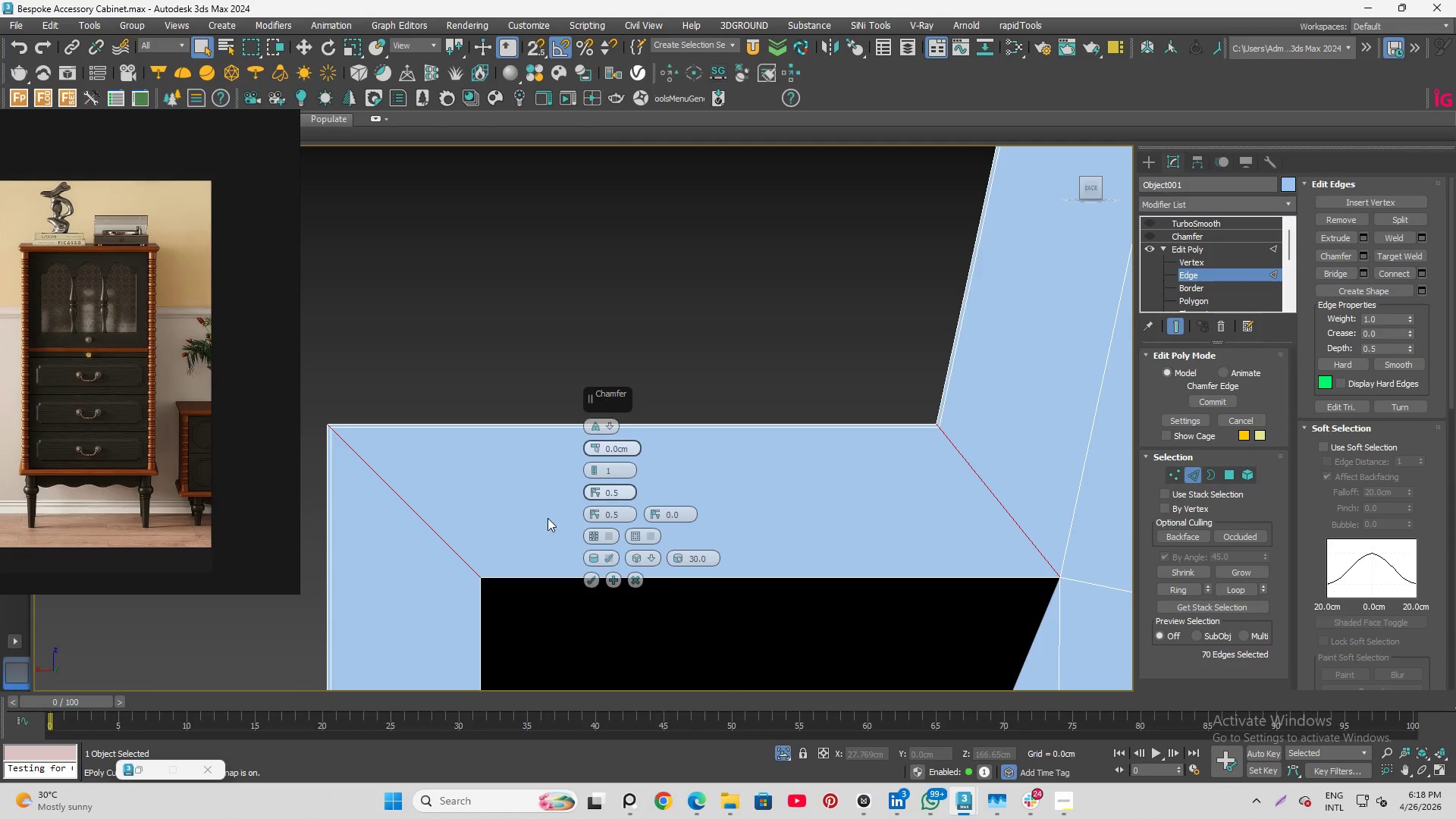 
mouse_move([607, 513])
 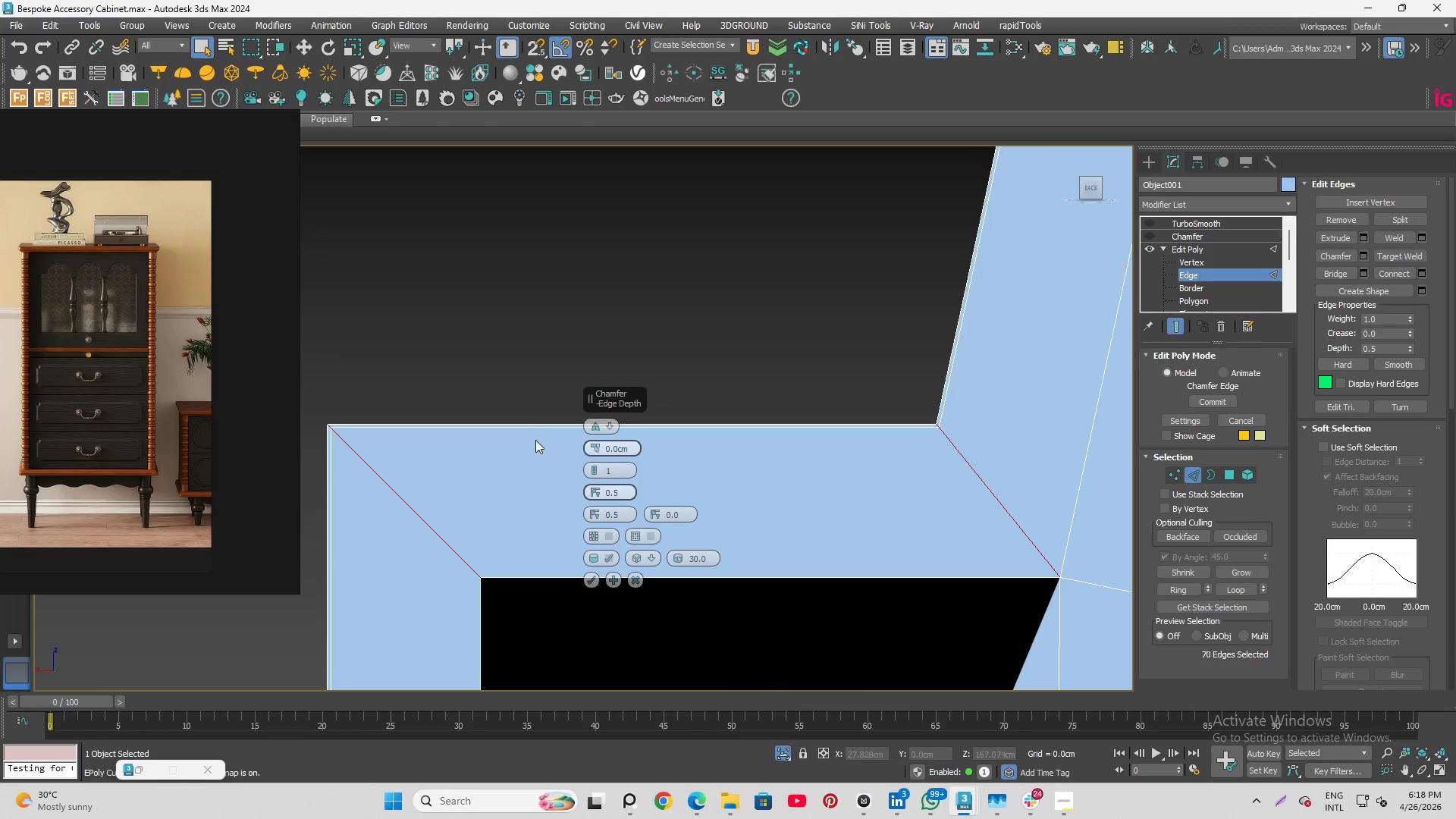 
scroll: coordinate [328, 444], scroll_direction: up, amount: 5.0
 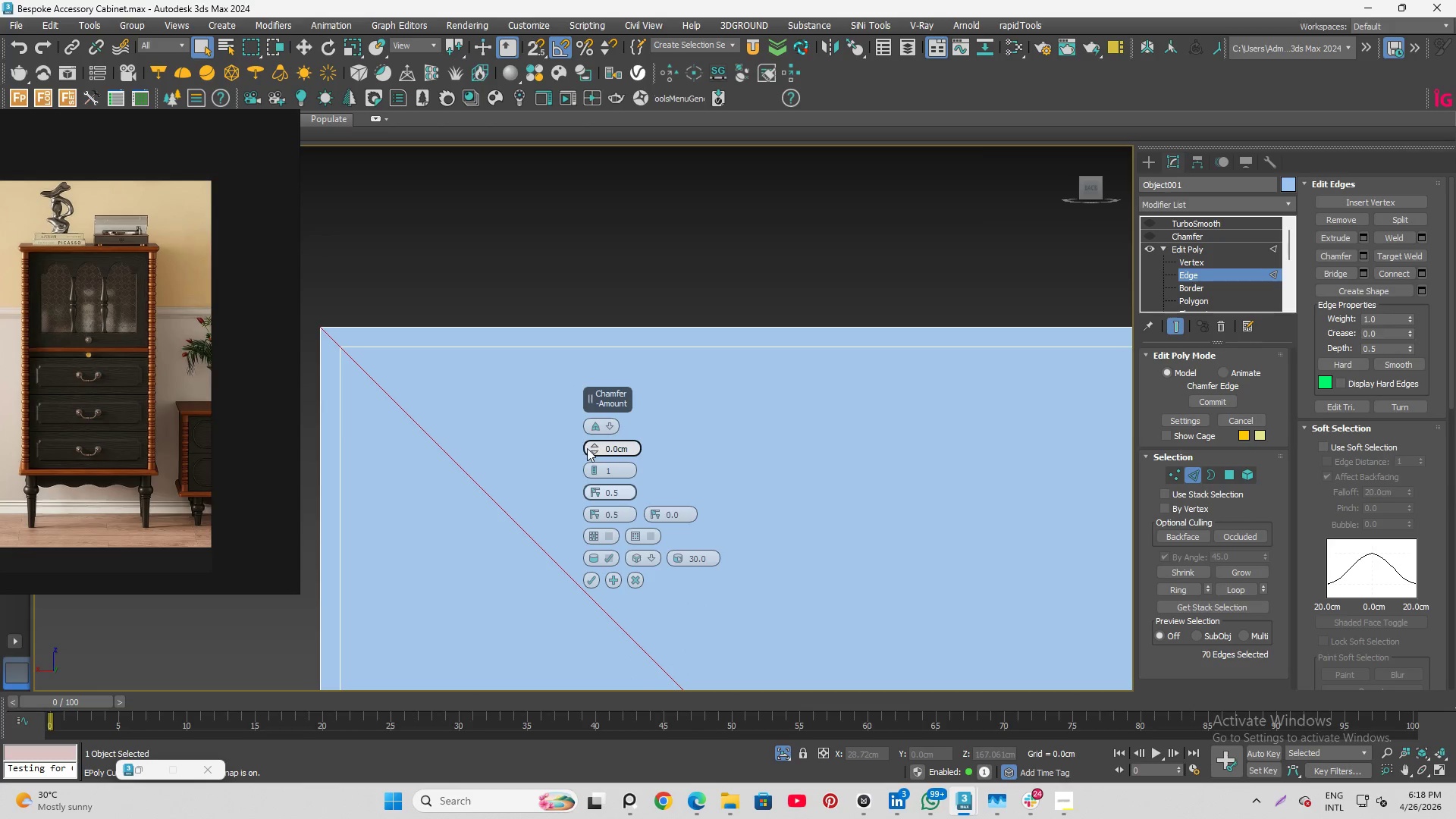 
left_click_drag(start_coordinate=[592, 444], to_coordinate=[603, 378])
 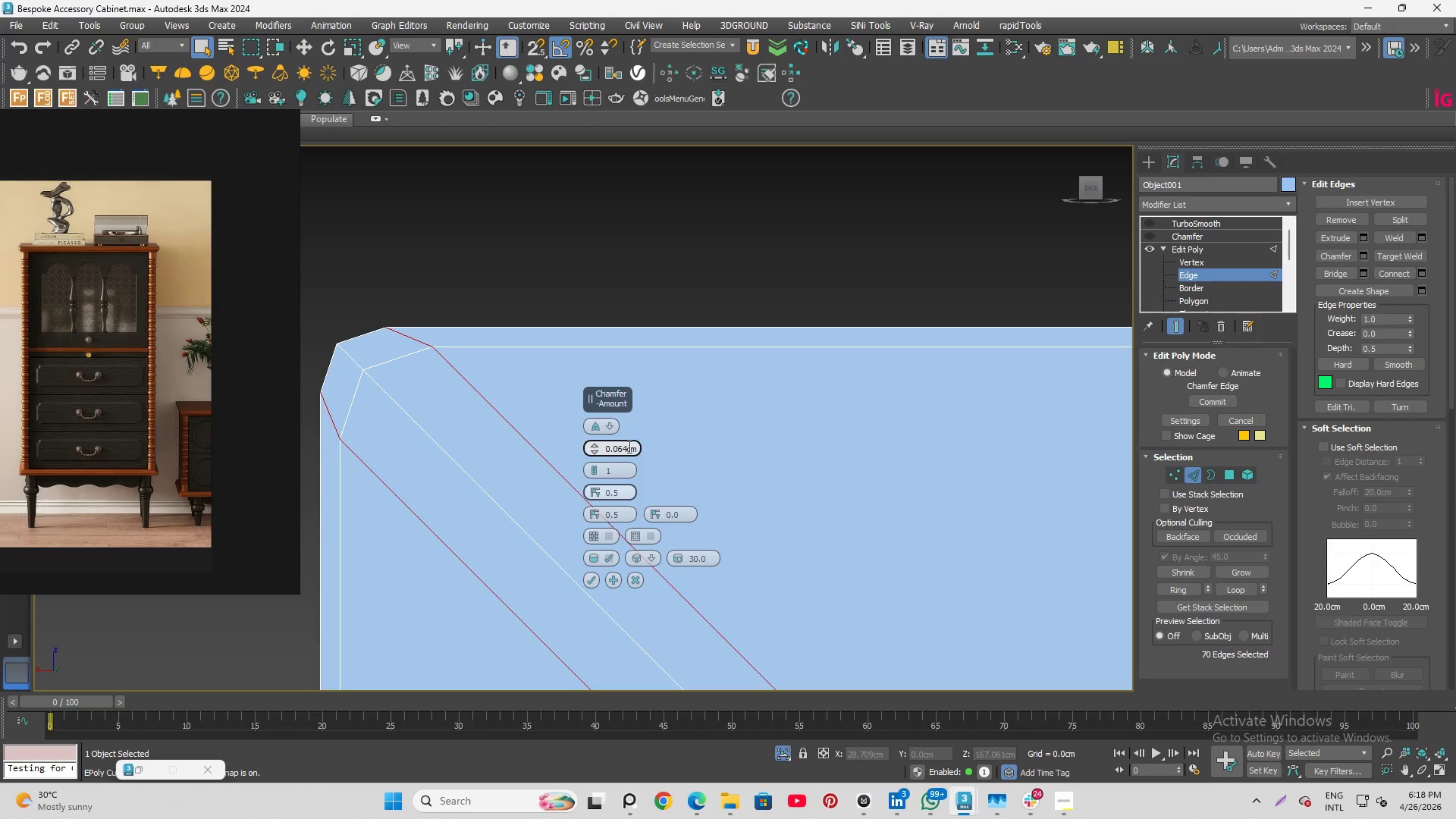 
left_click_drag(start_coordinate=[641, 445], to_coordinate=[620, 453])
 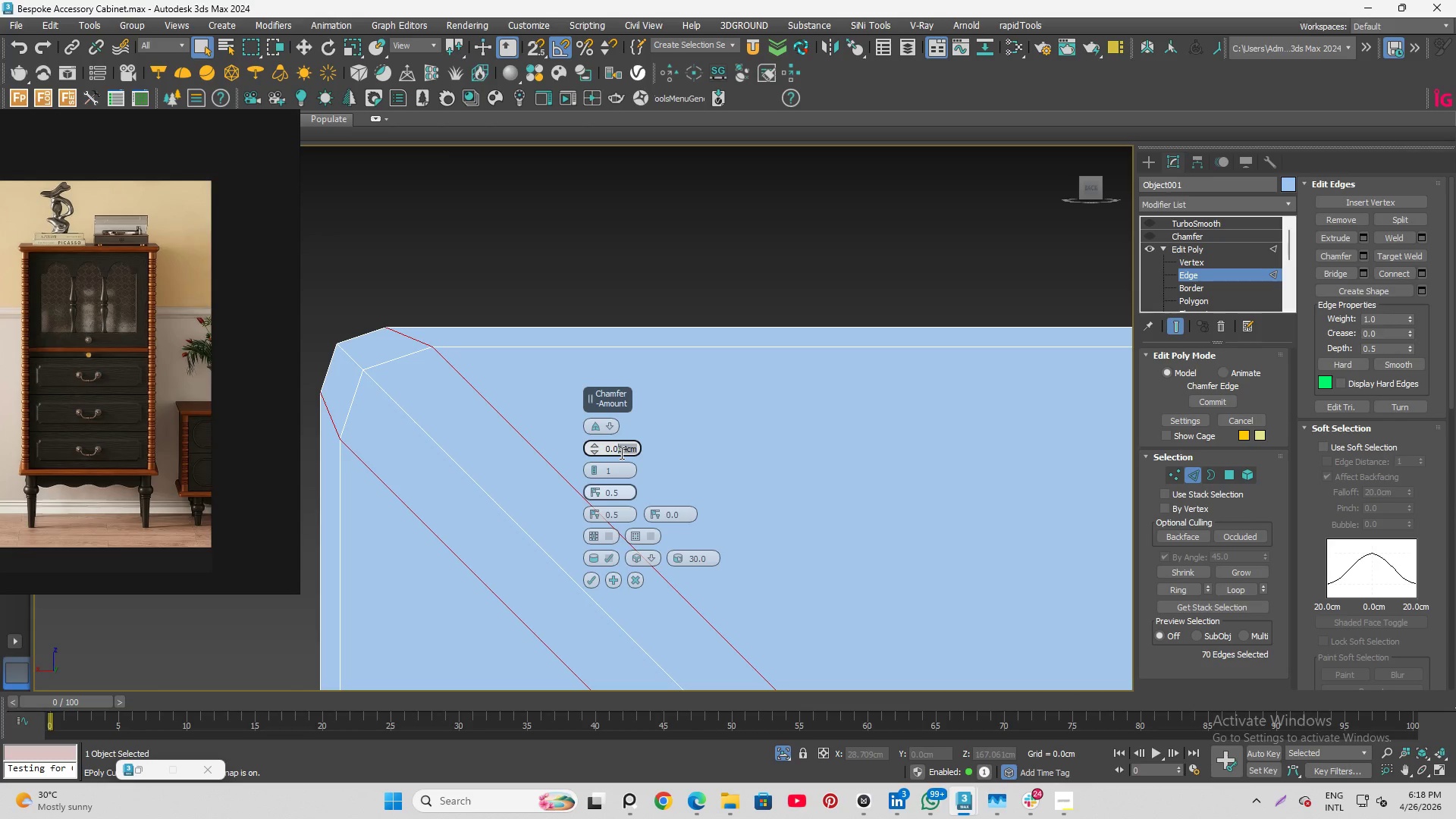 
key(Numpad8)
 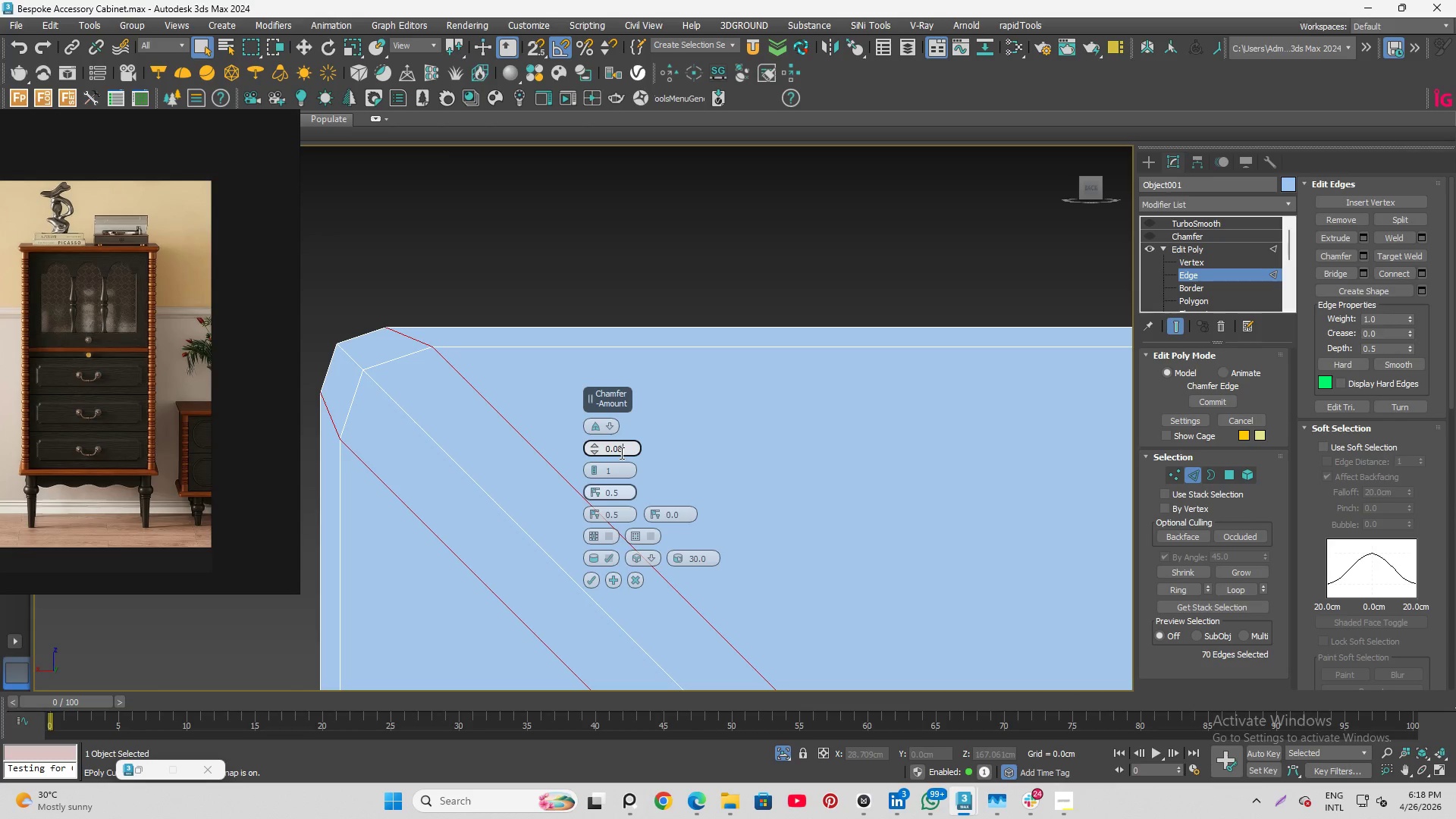 
key(Numpad5)
 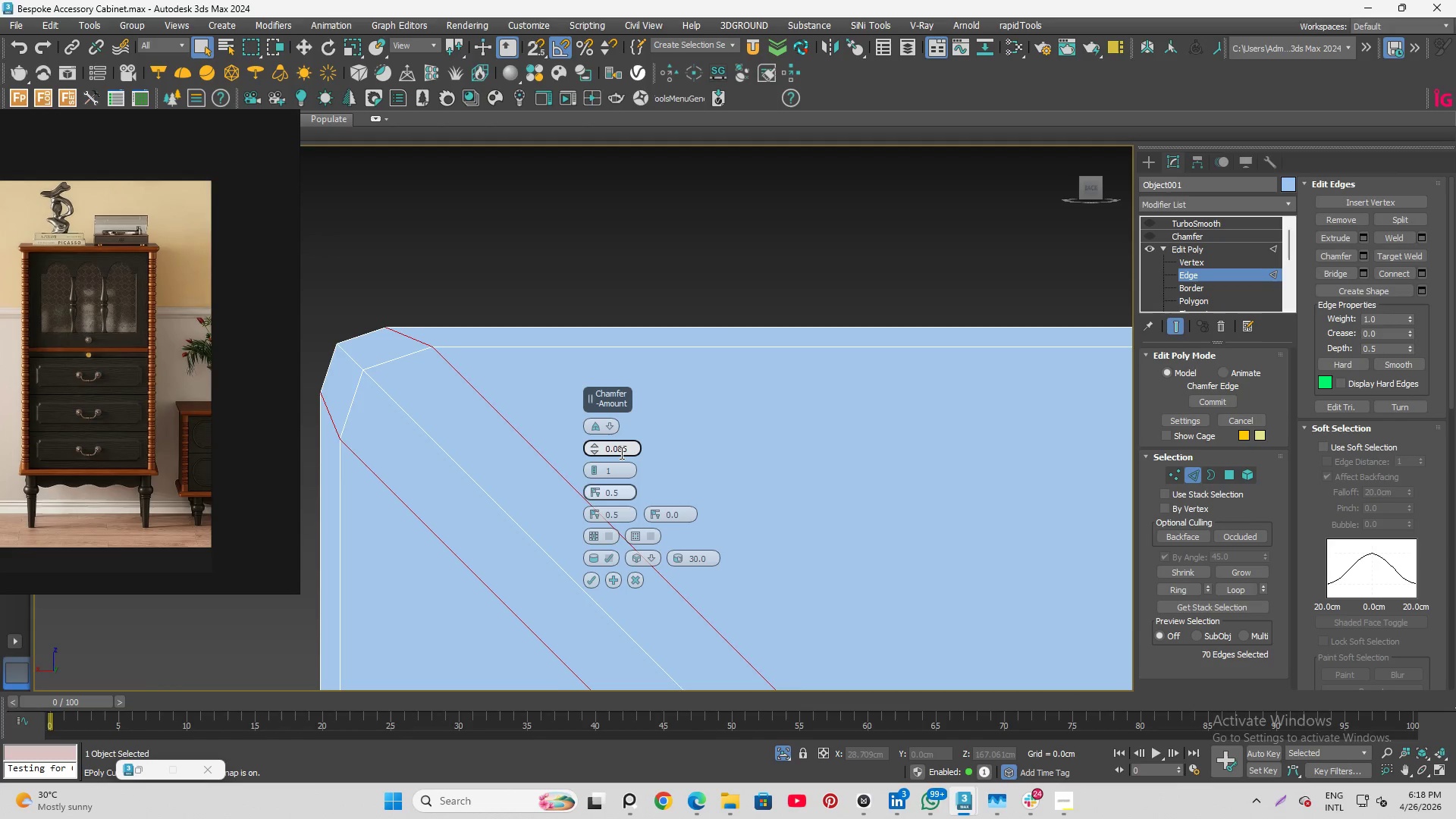 
key(Enter)
 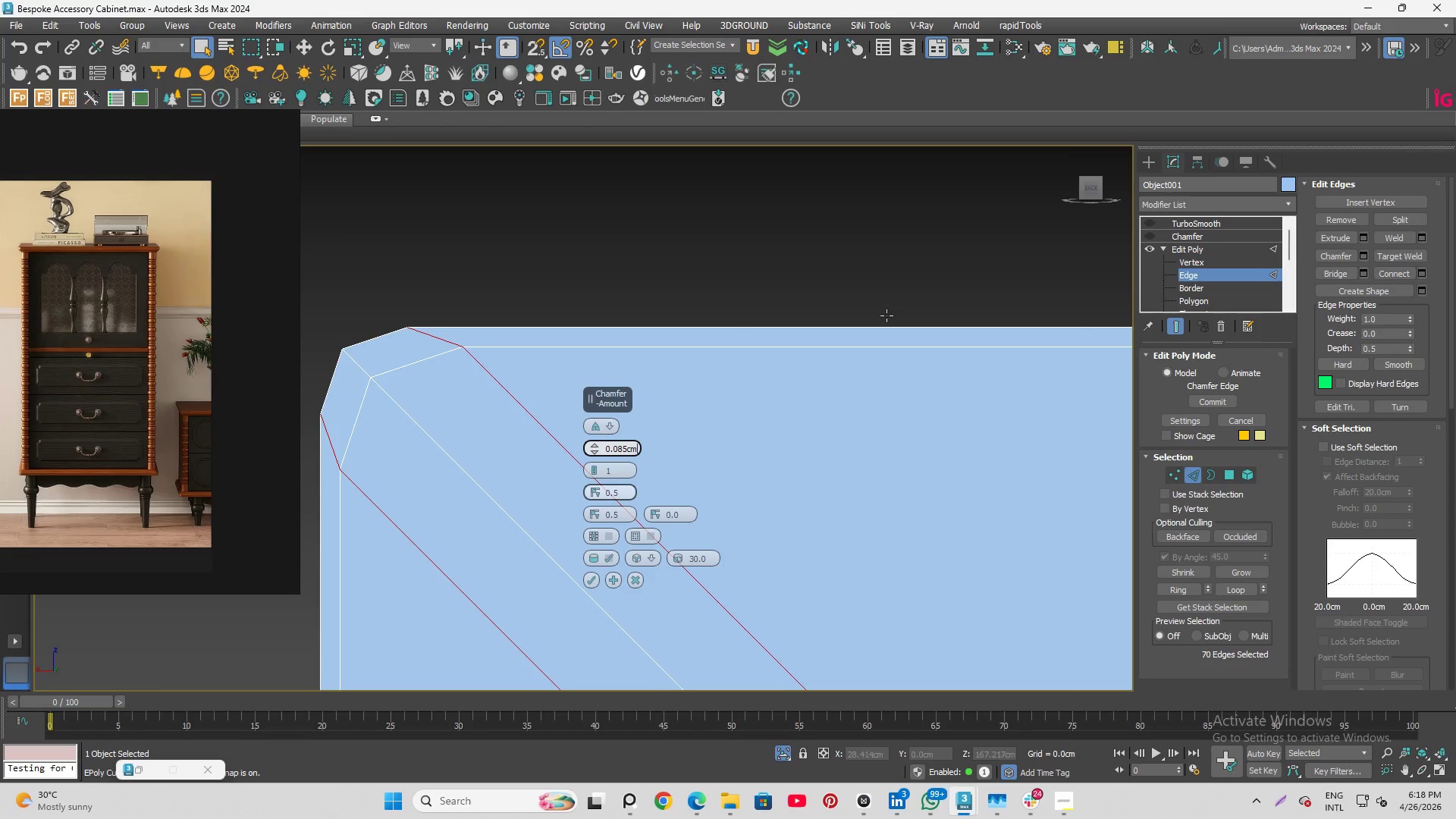 
scroll: coordinate [466, 340], scroll_direction: down, amount: 11.0
 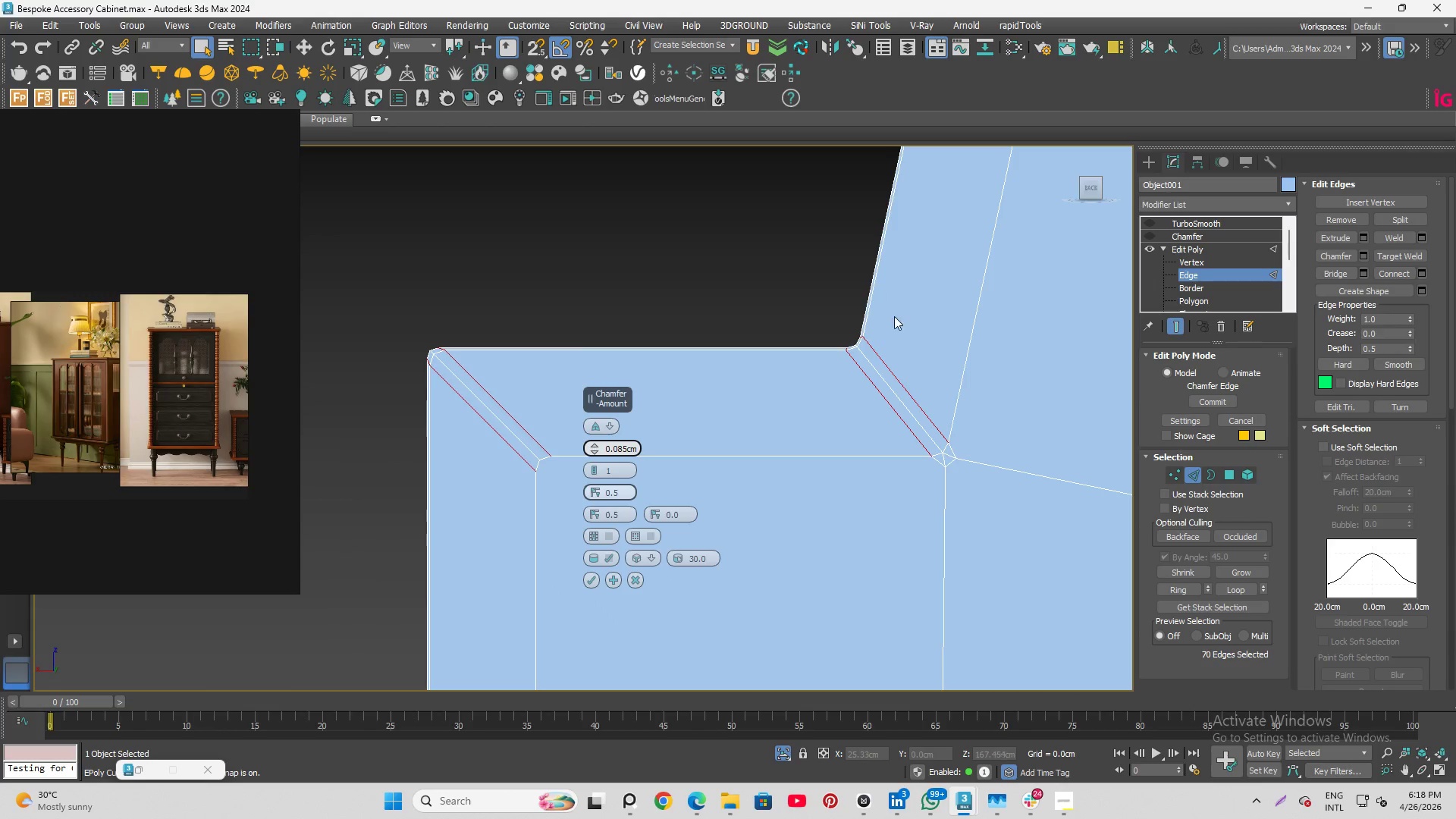 
scroll: coordinate [824, 314], scroll_direction: up, amount: 4.0
 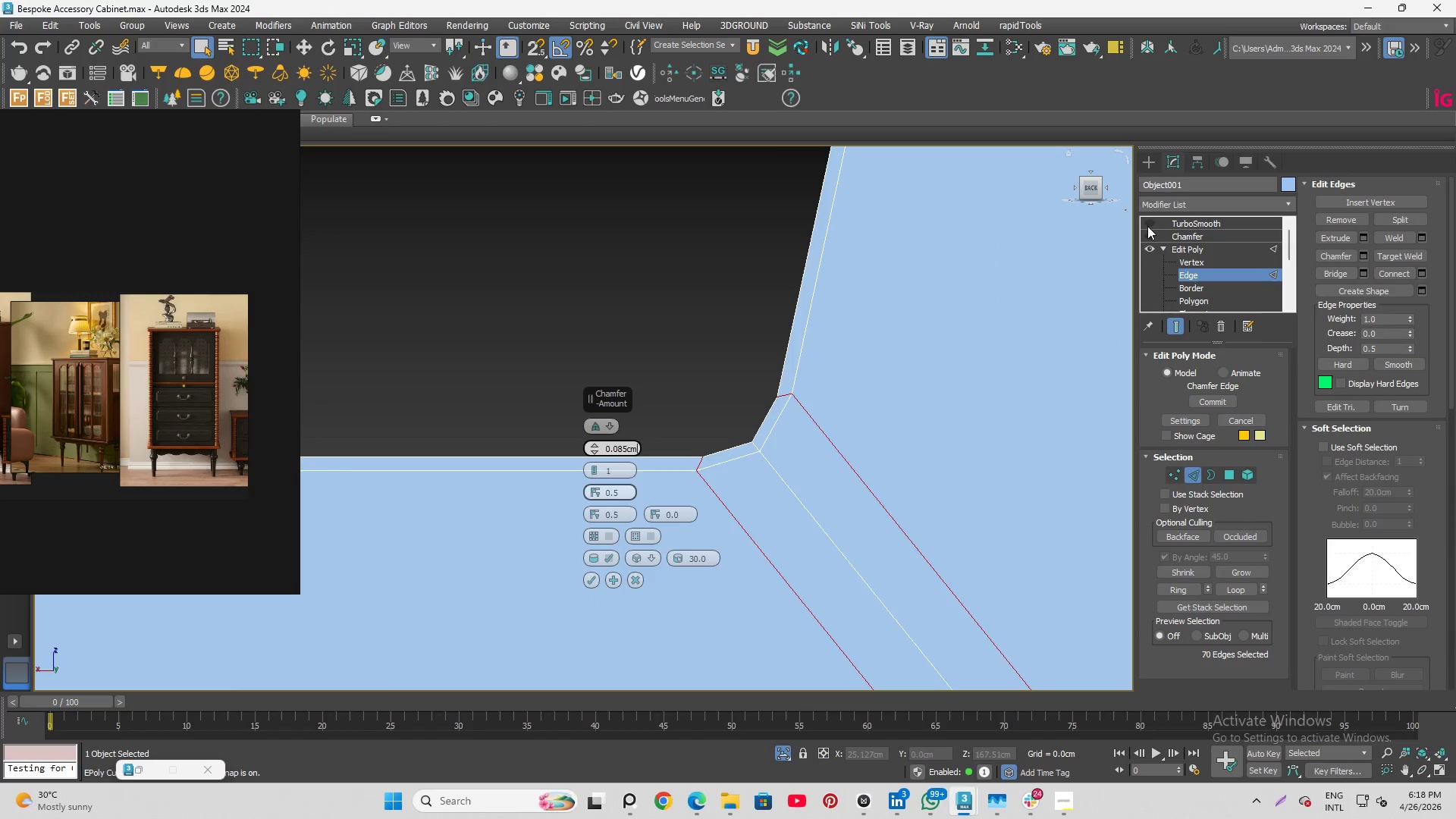 
left_click([1148, 219])
 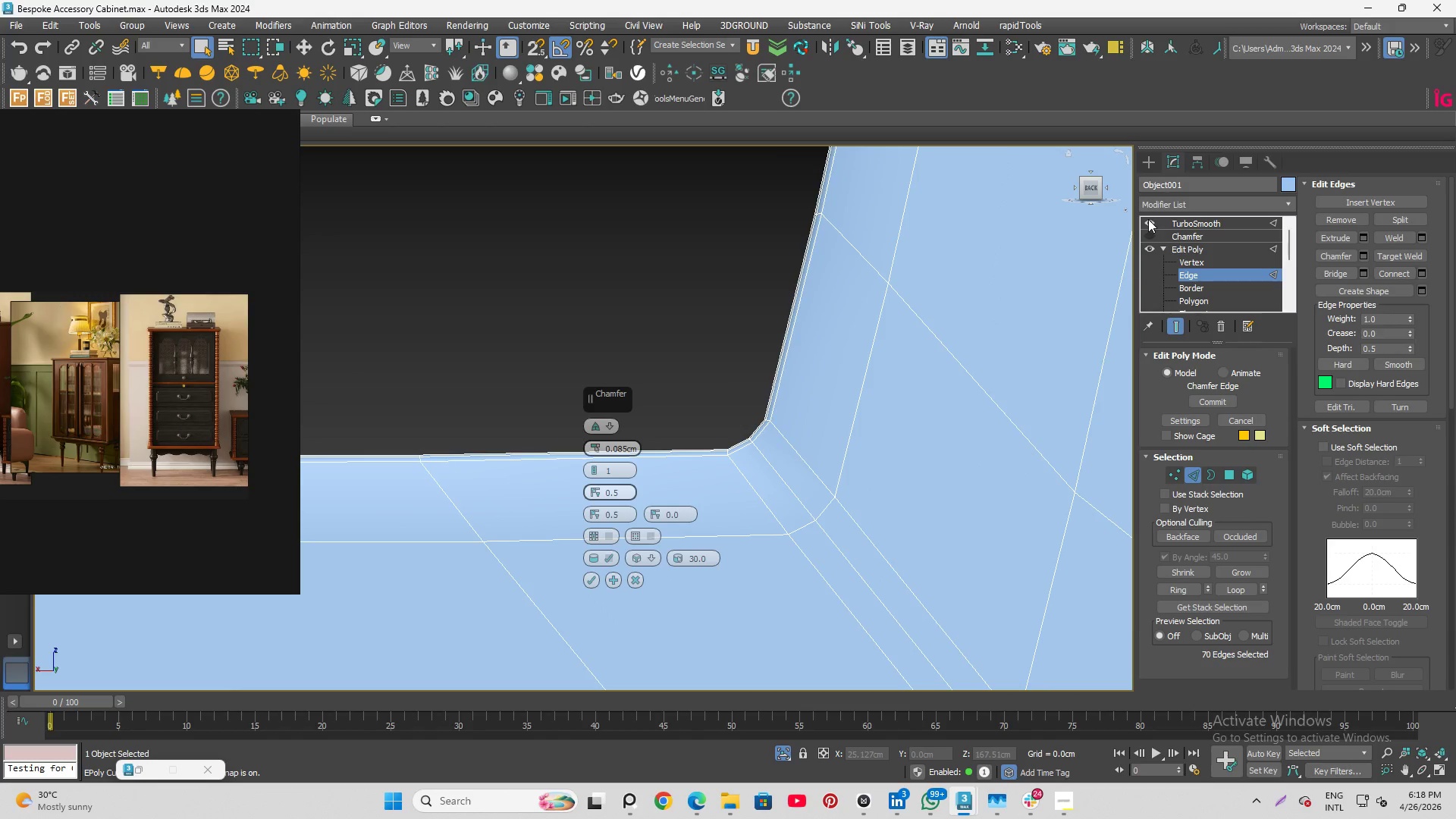 
scroll: coordinate [777, 438], scroll_direction: up, amount: 6.0
 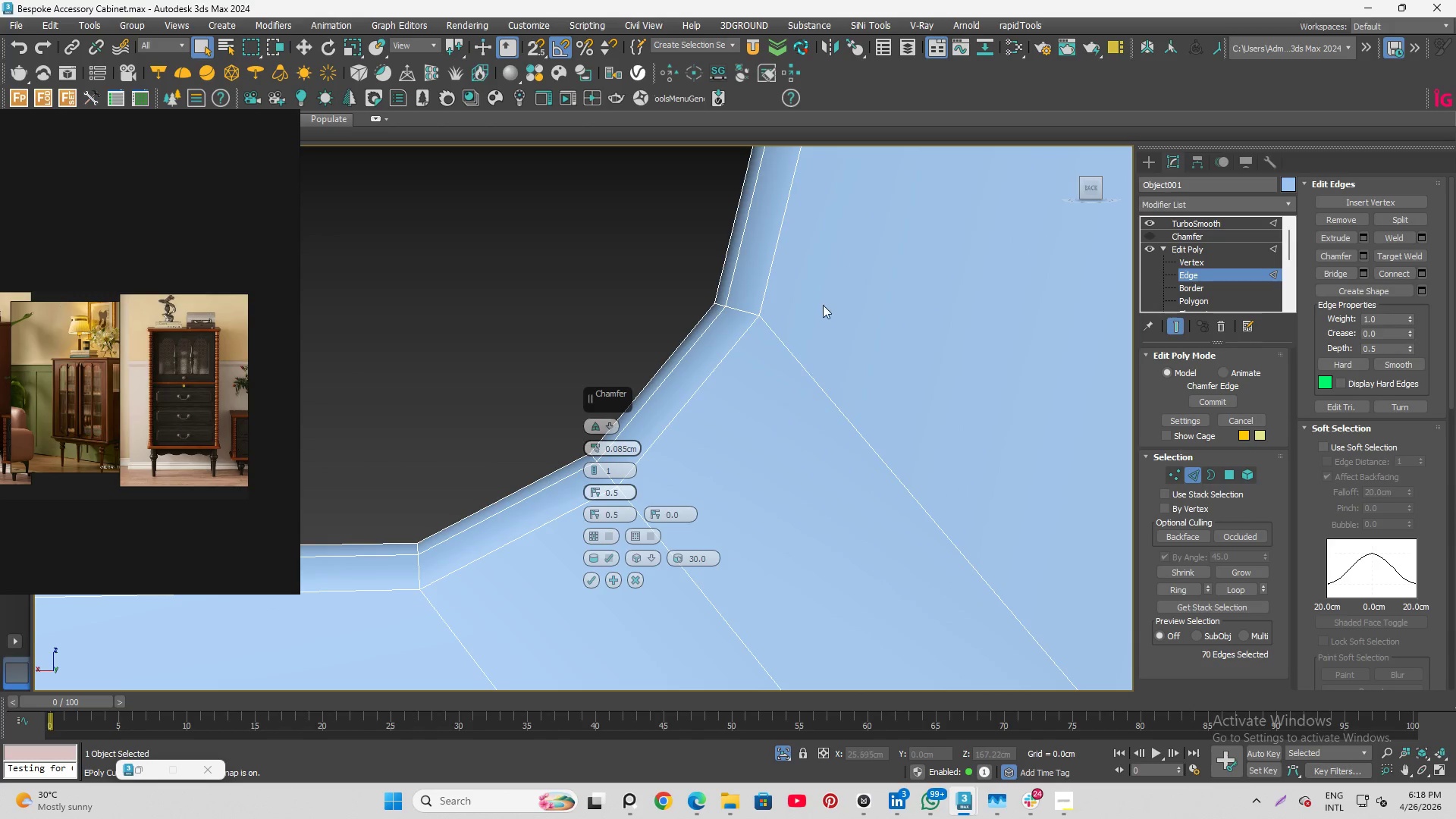 
scroll: coordinate [817, 251], scroll_direction: down, amount: 17.0
 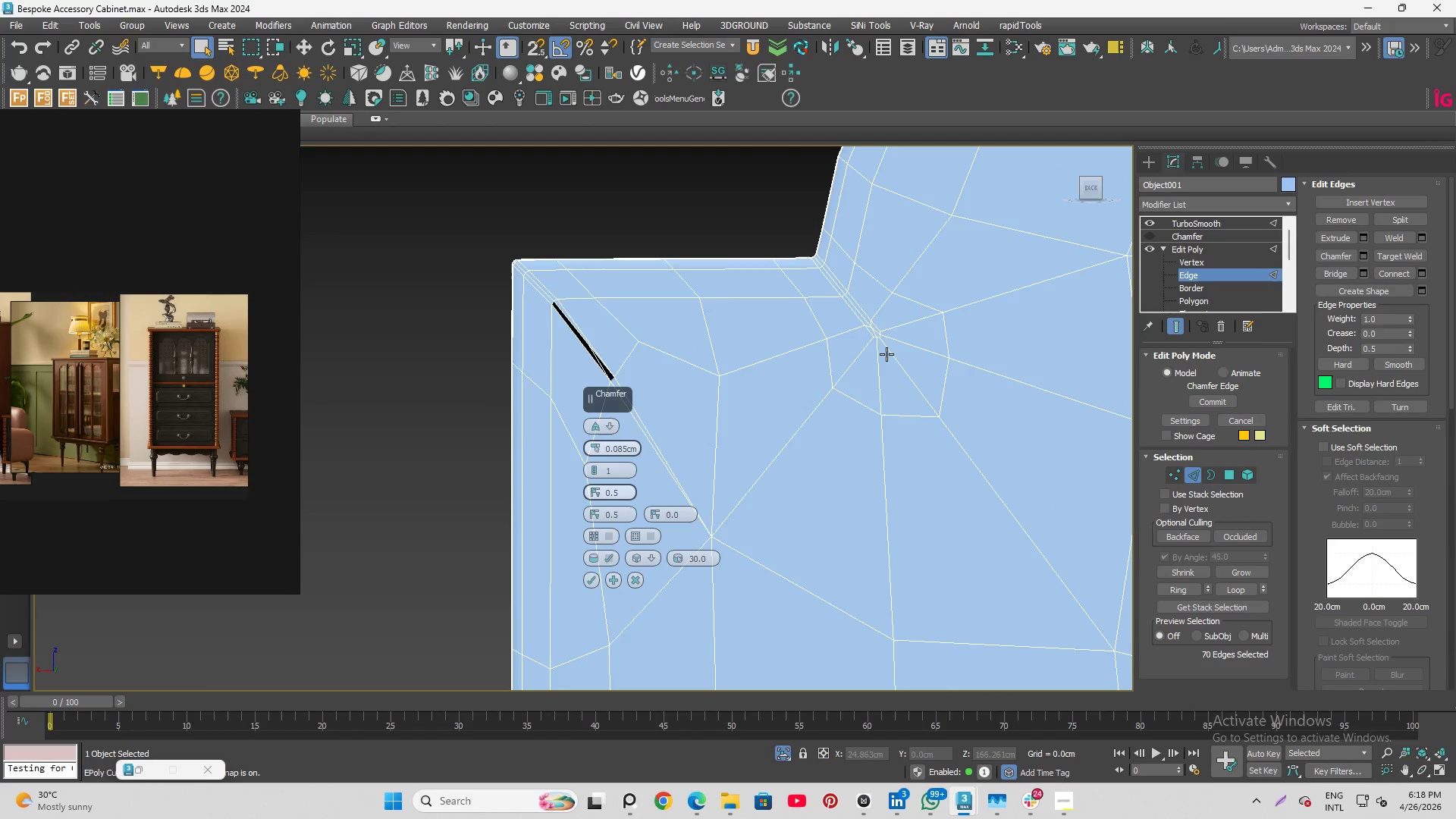 
scroll: coordinate [958, 691], scroll_direction: up, amount: 4.0
 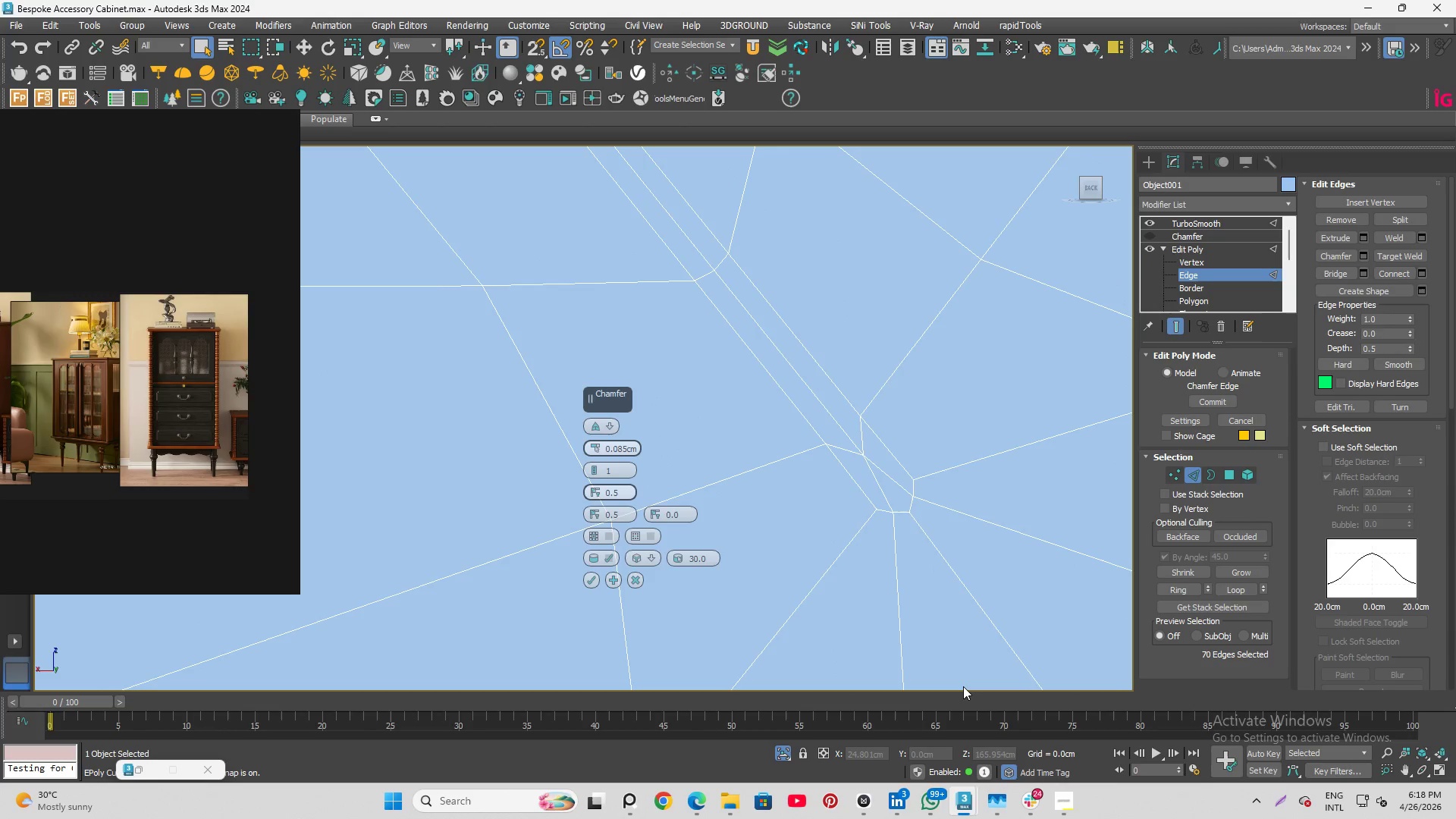 
key(F4)
 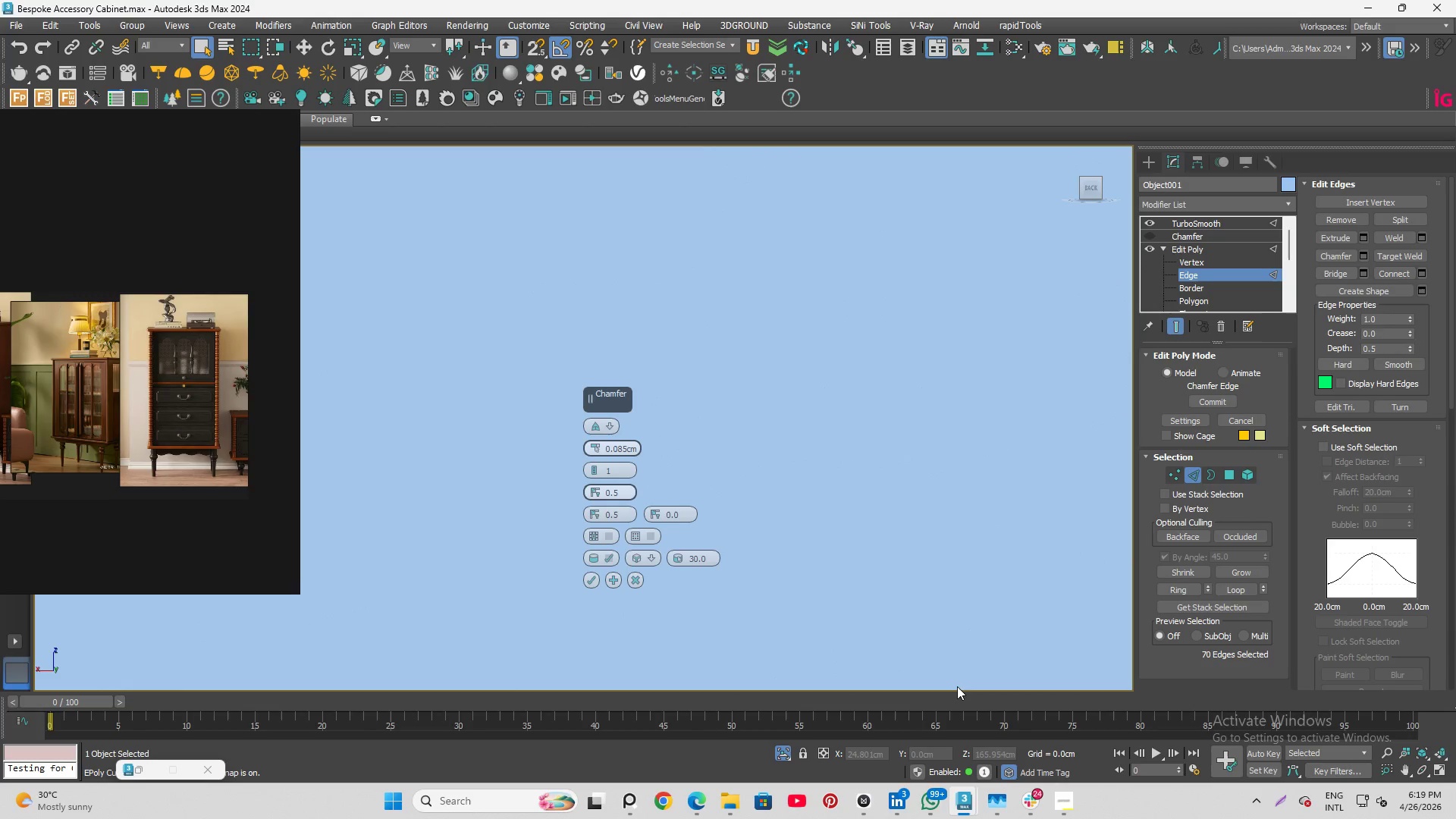 
scroll: coordinate [859, 460], scroll_direction: down, amount: 10.0
 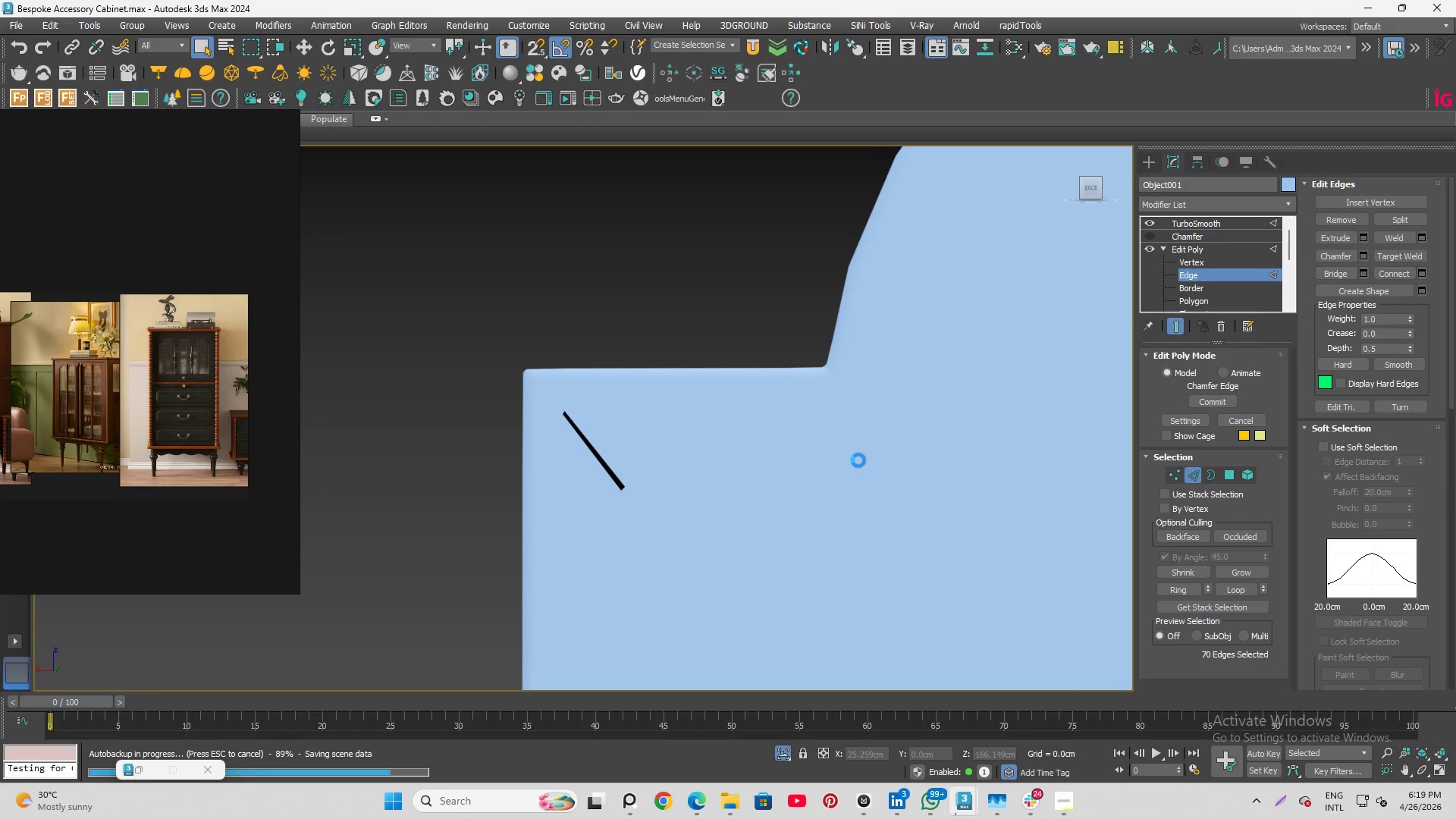 
wait(6.66)
 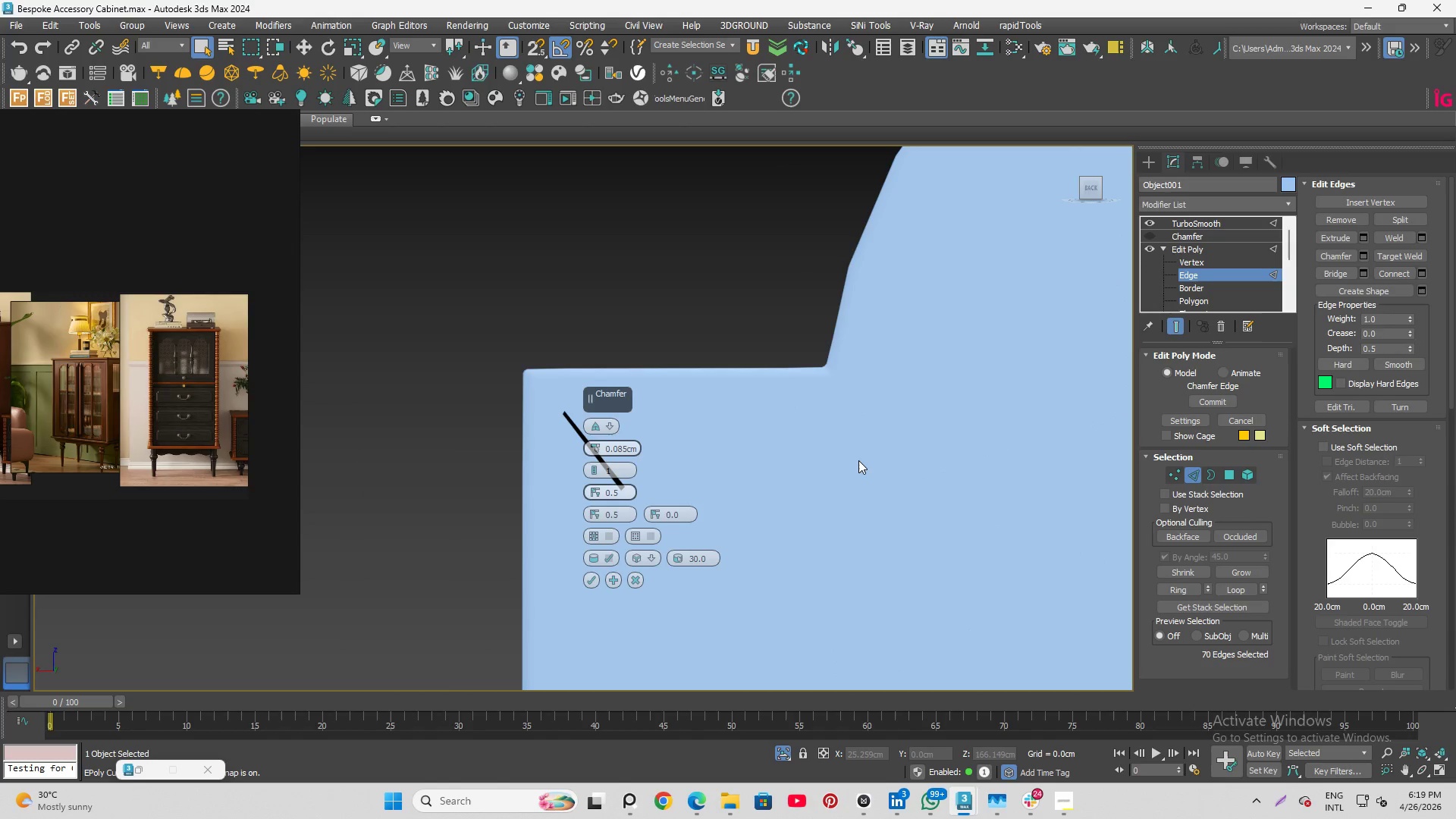 
left_click([1194, 223])
 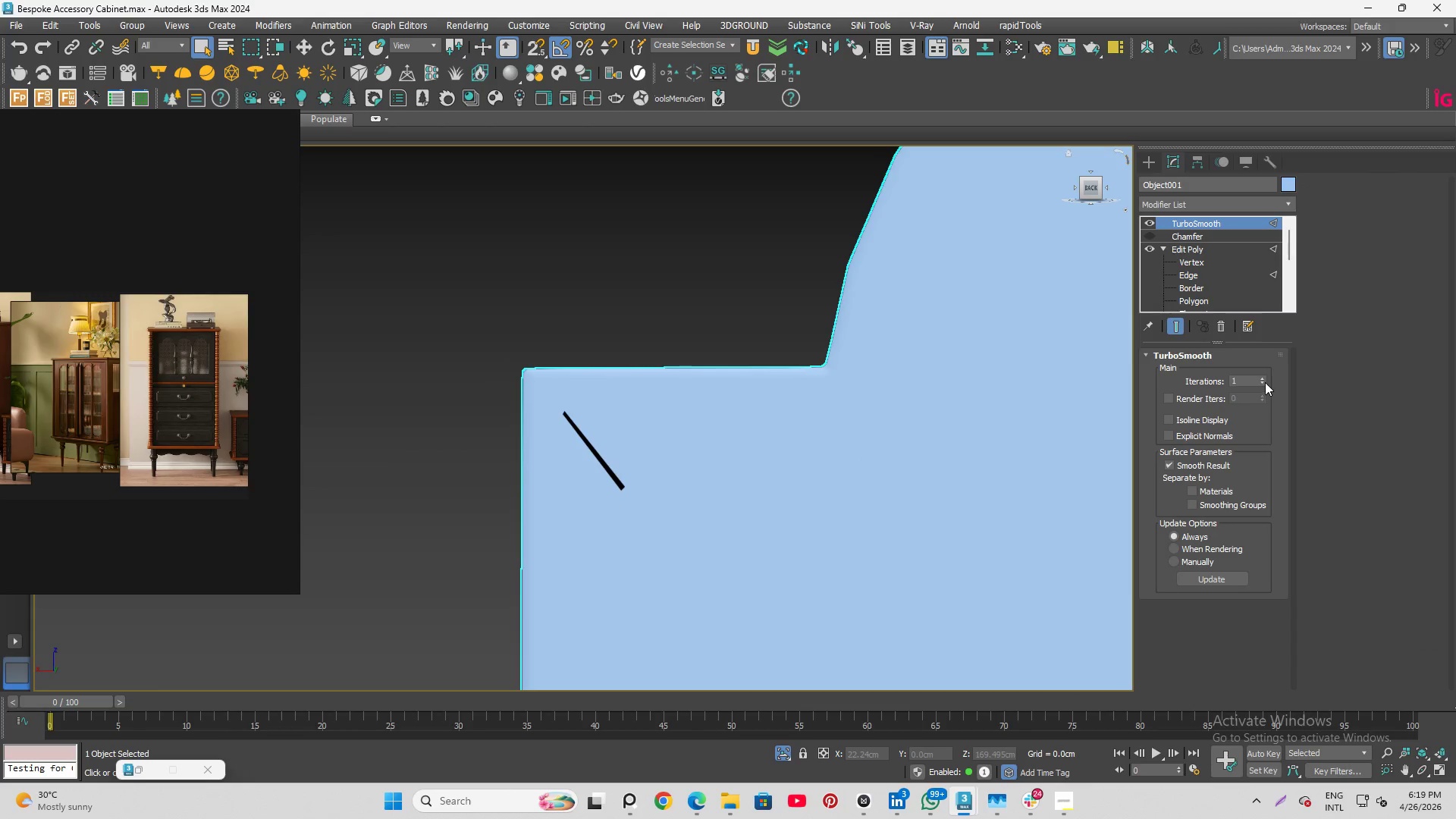 
left_click([1257, 380])
 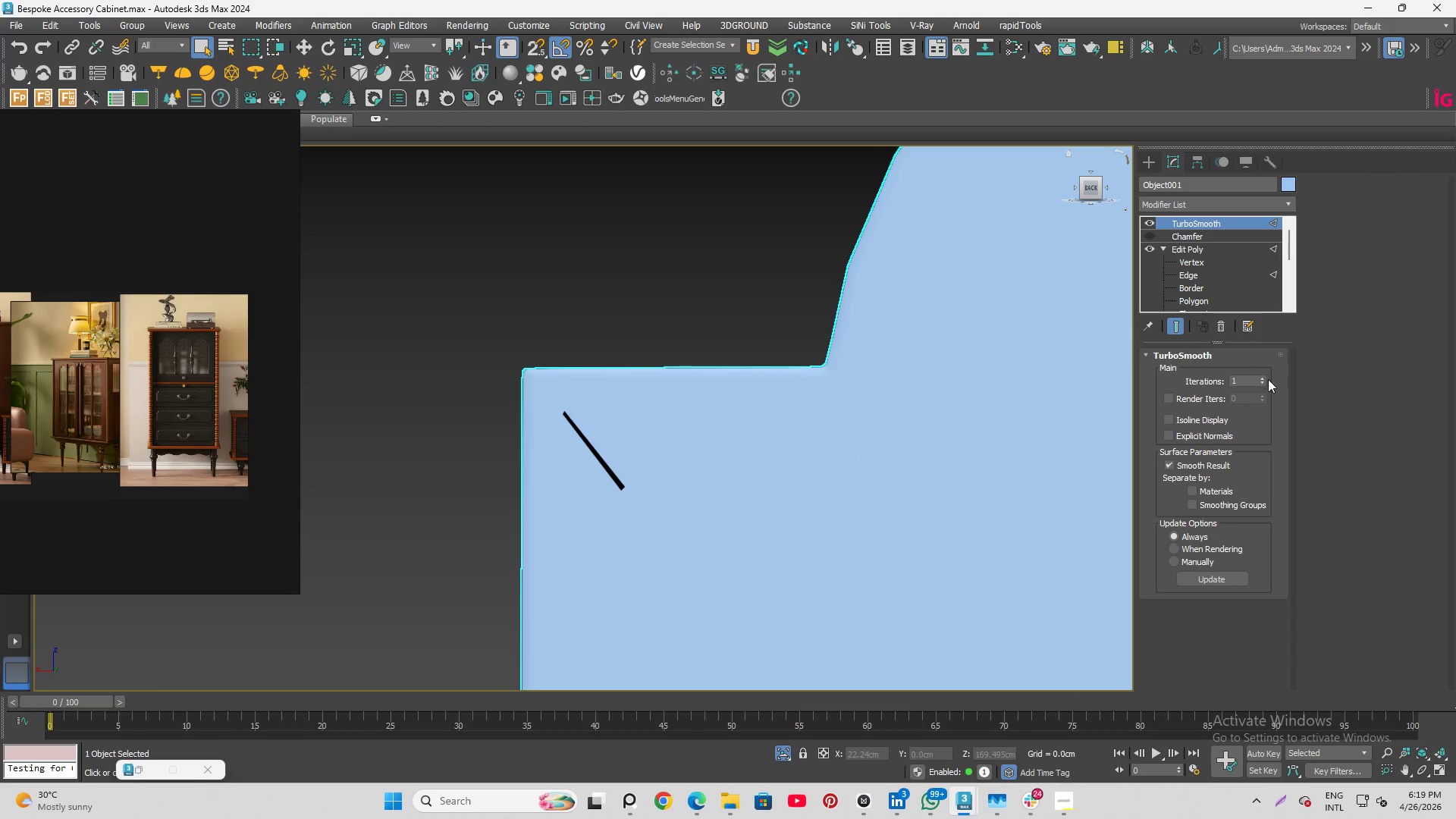 
left_click([1263, 375])
 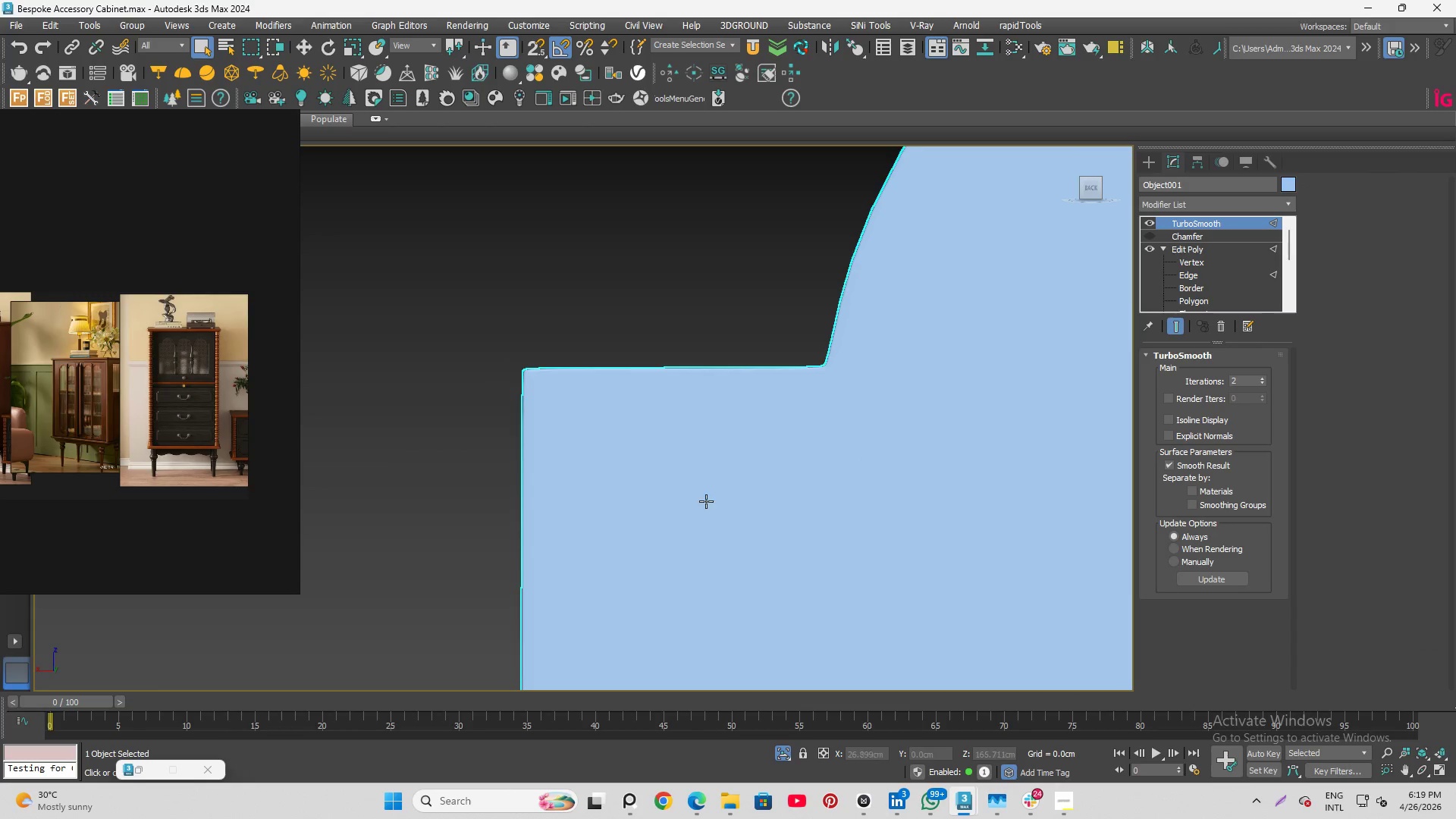 
scroll: coordinate [558, 377], scroll_direction: down, amount: 11.0
 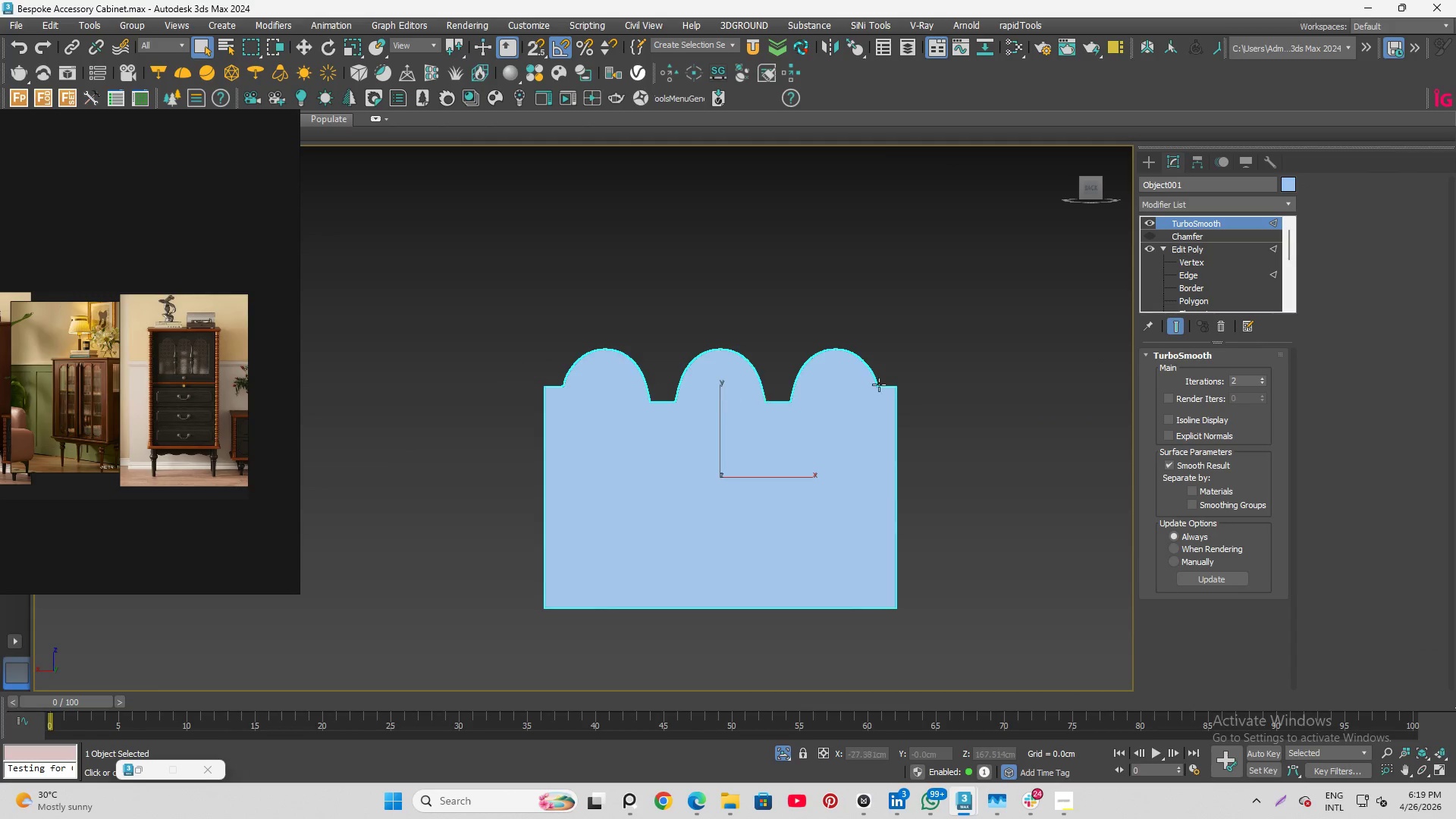 
scroll: coordinate [884, 384], scroll_direction: up, amount: 5.0
 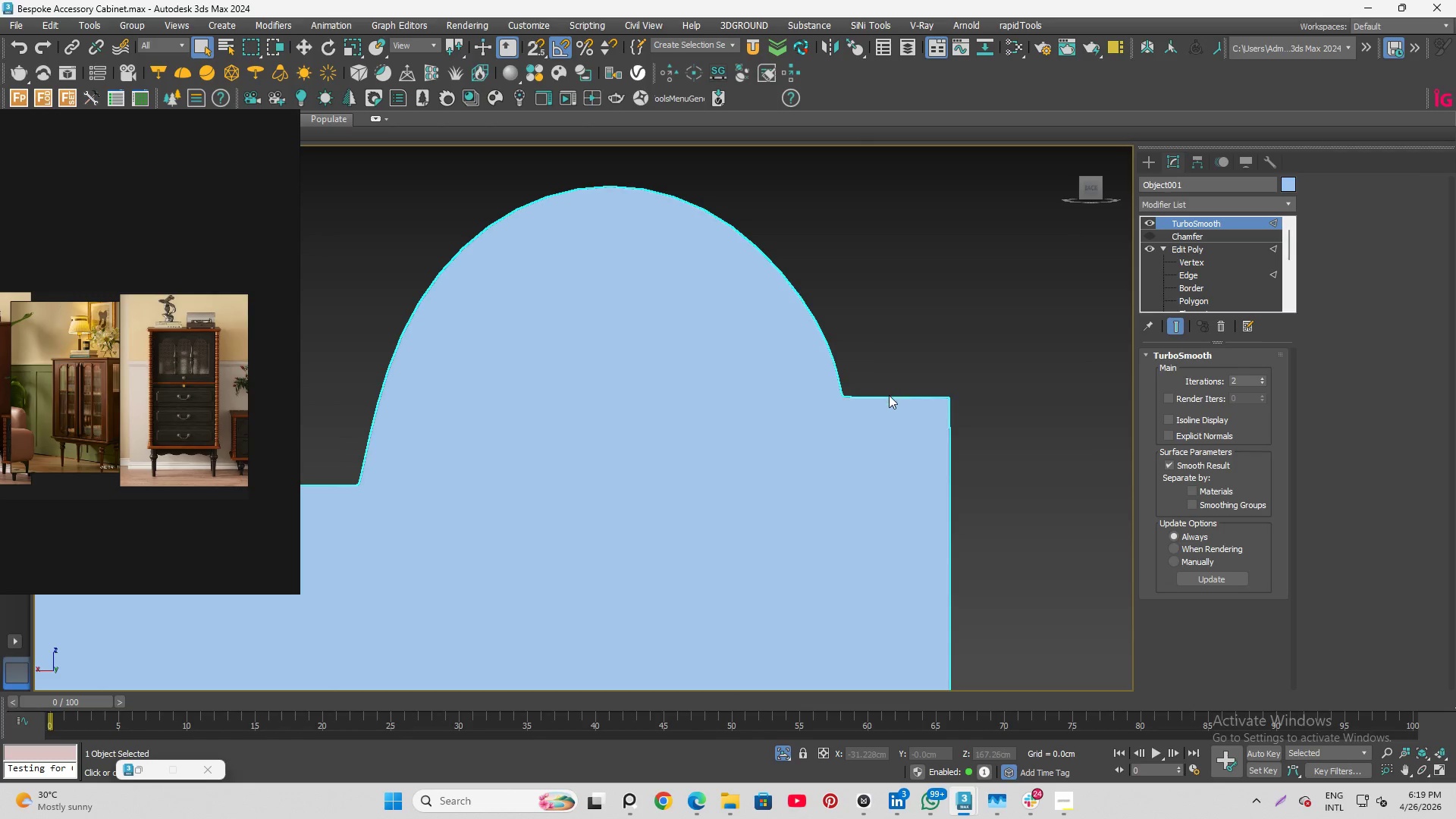 
key(F4)
 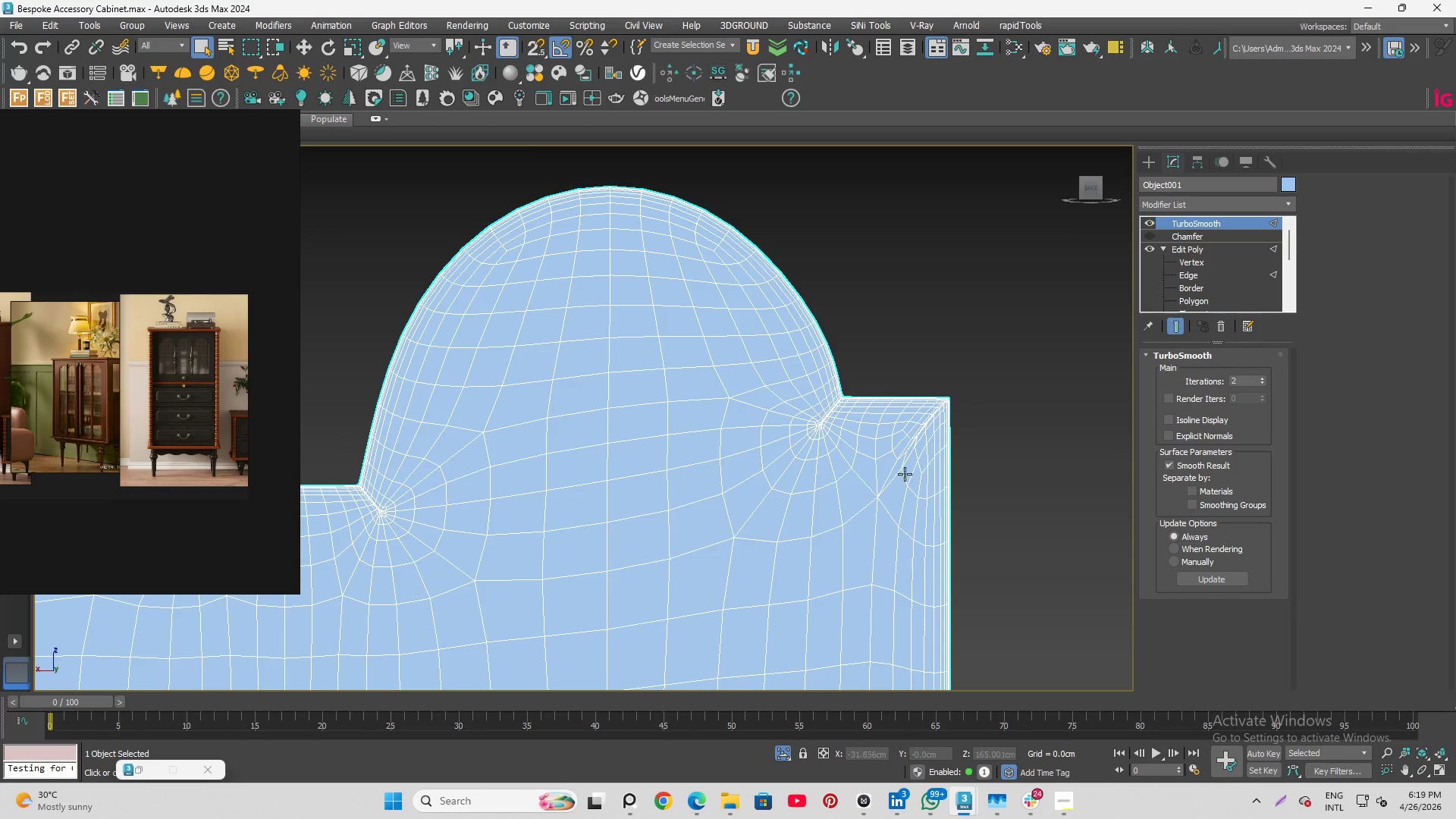 
hold_key(key=F4, duration=0.31)
 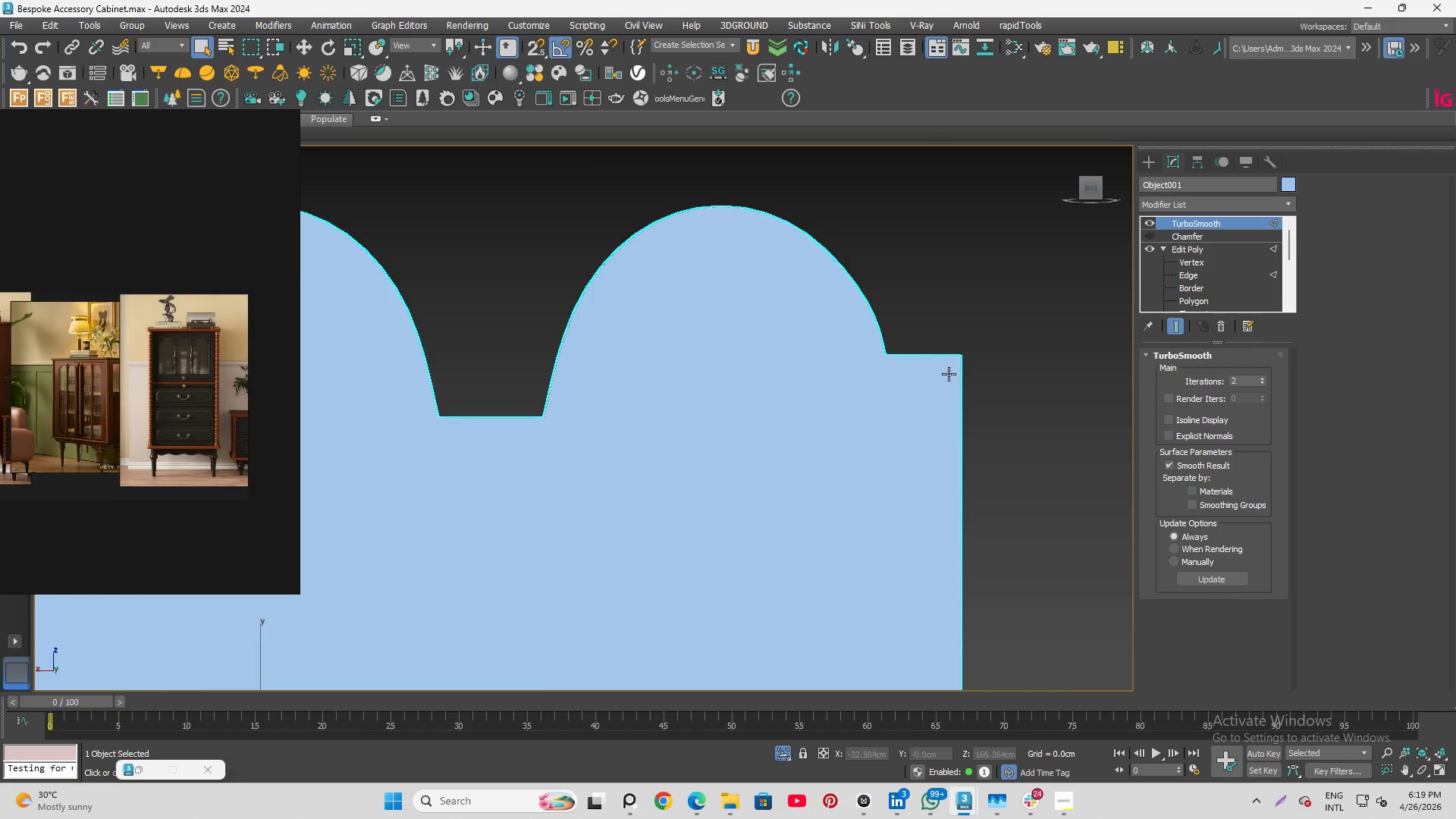 
scroll: coordinate [942, 381], scroll_direction: down, amount: 1.0
 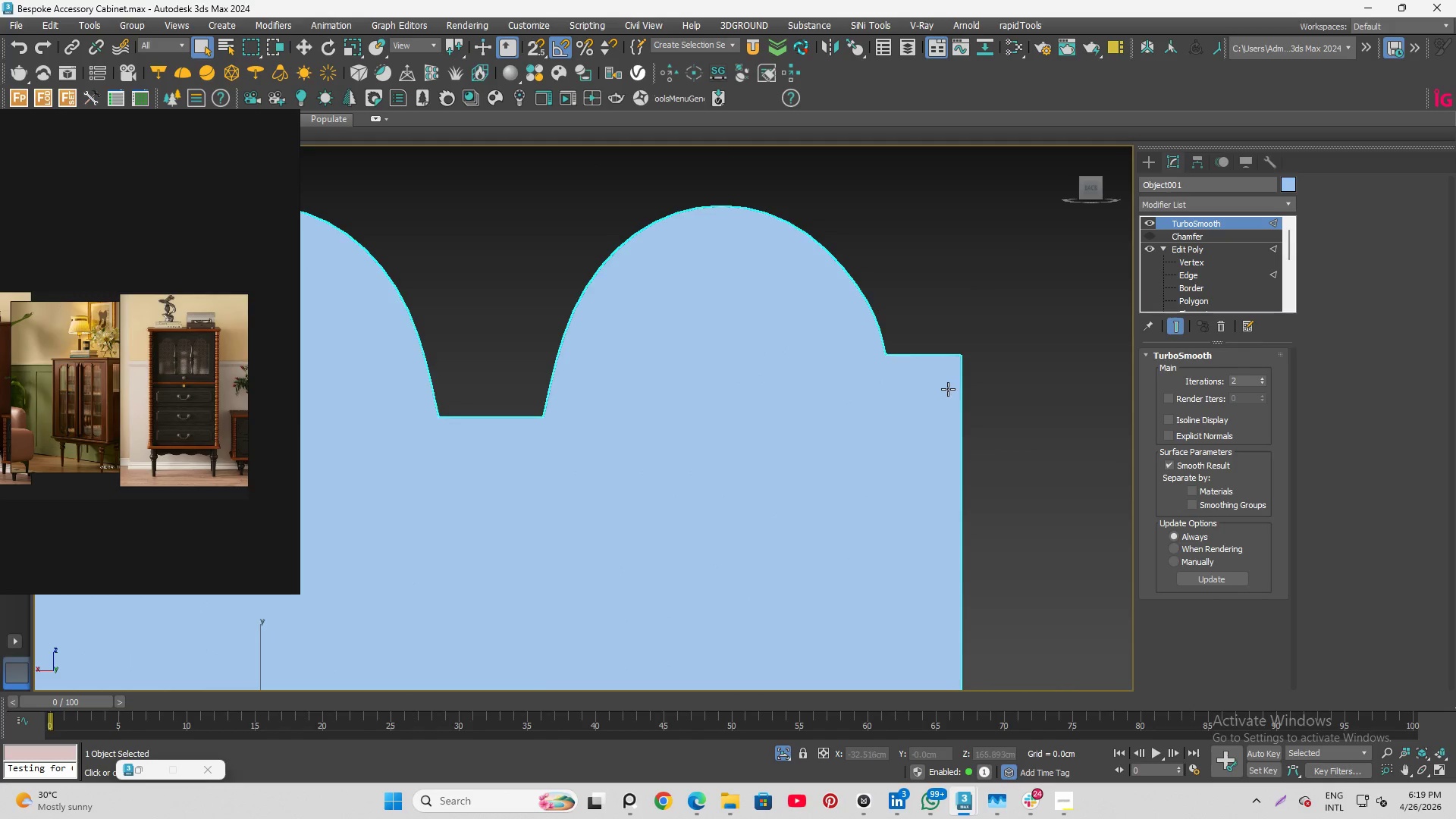 
hold_key(key=AltLeft, duration=2.58)
 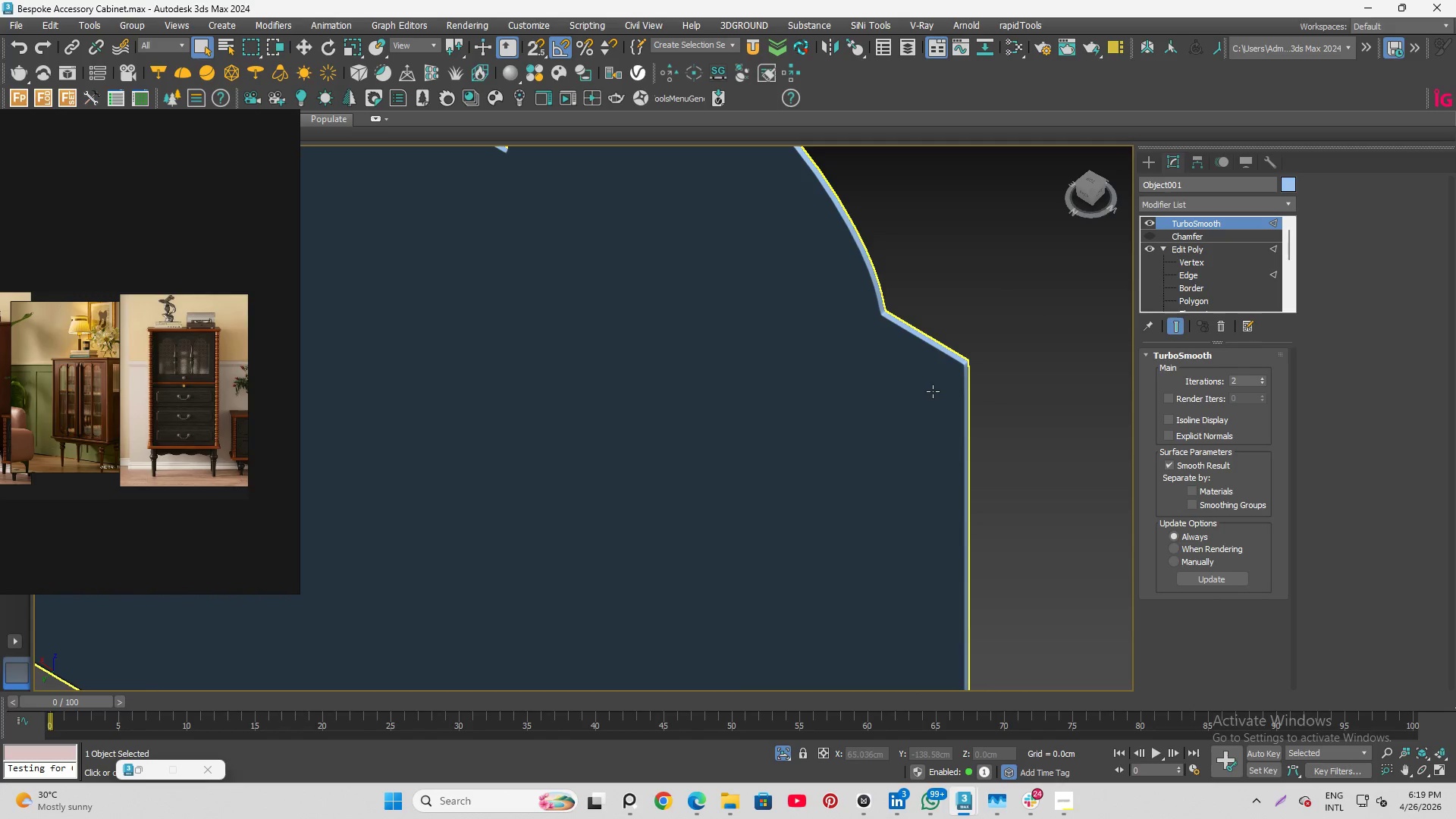 
scroll: coordinate [947, 385], scroll_direction: up, amount: 1.0
 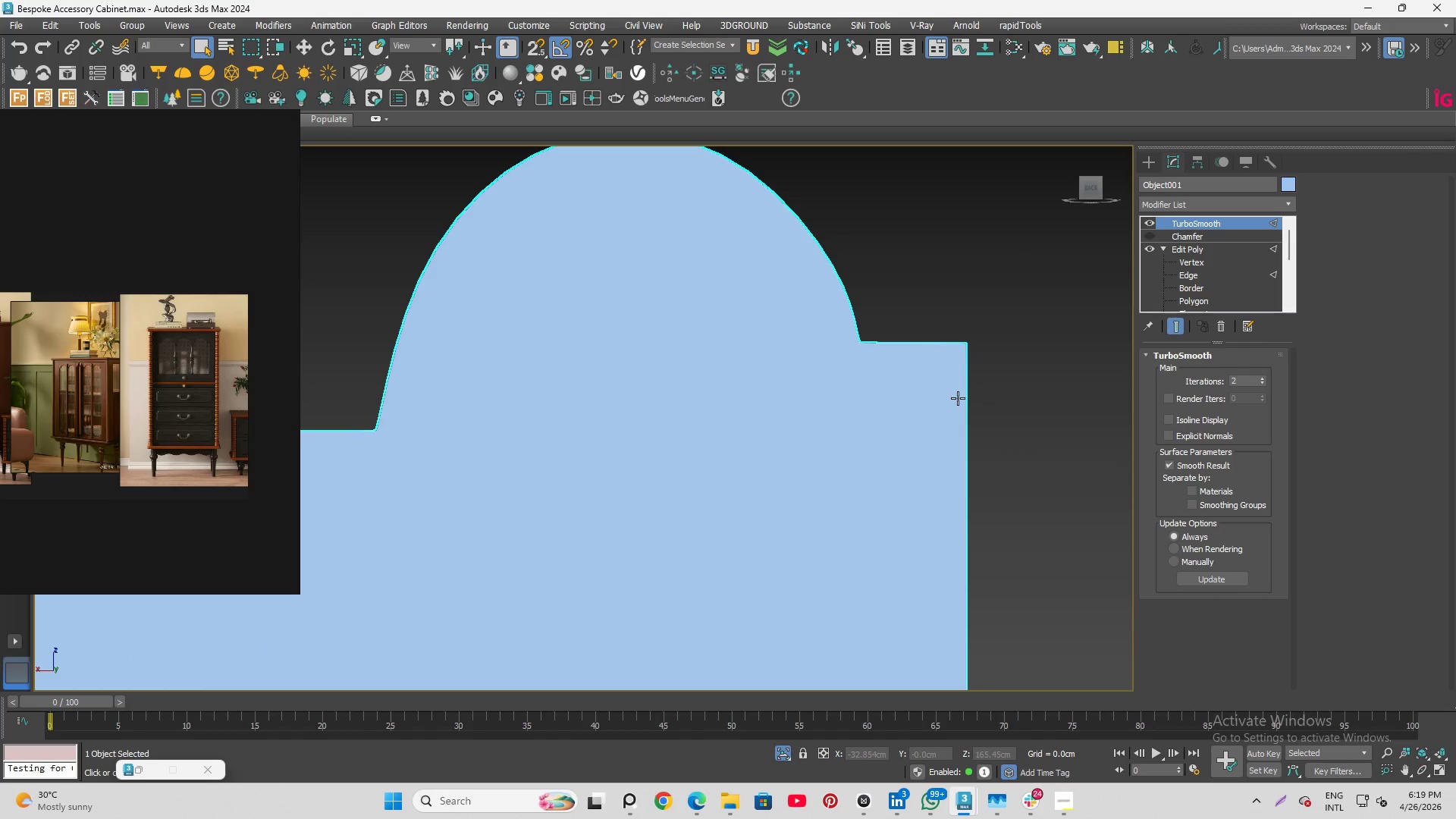 
scroll: coordinate [934, 391], scroll_direction: down, amount: 5.0
 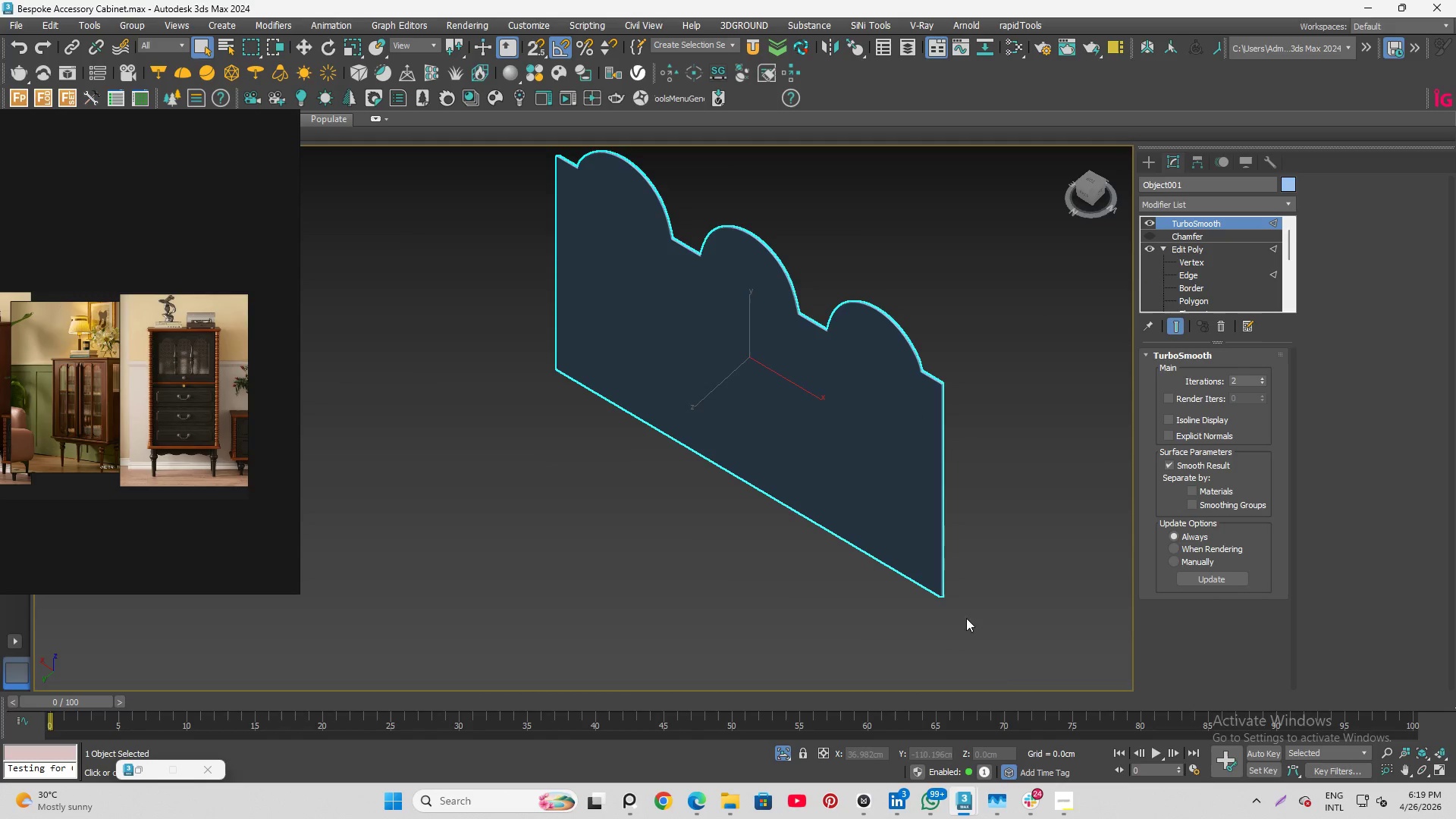 
hold_key(key=AltLeft, duration=0.8)
 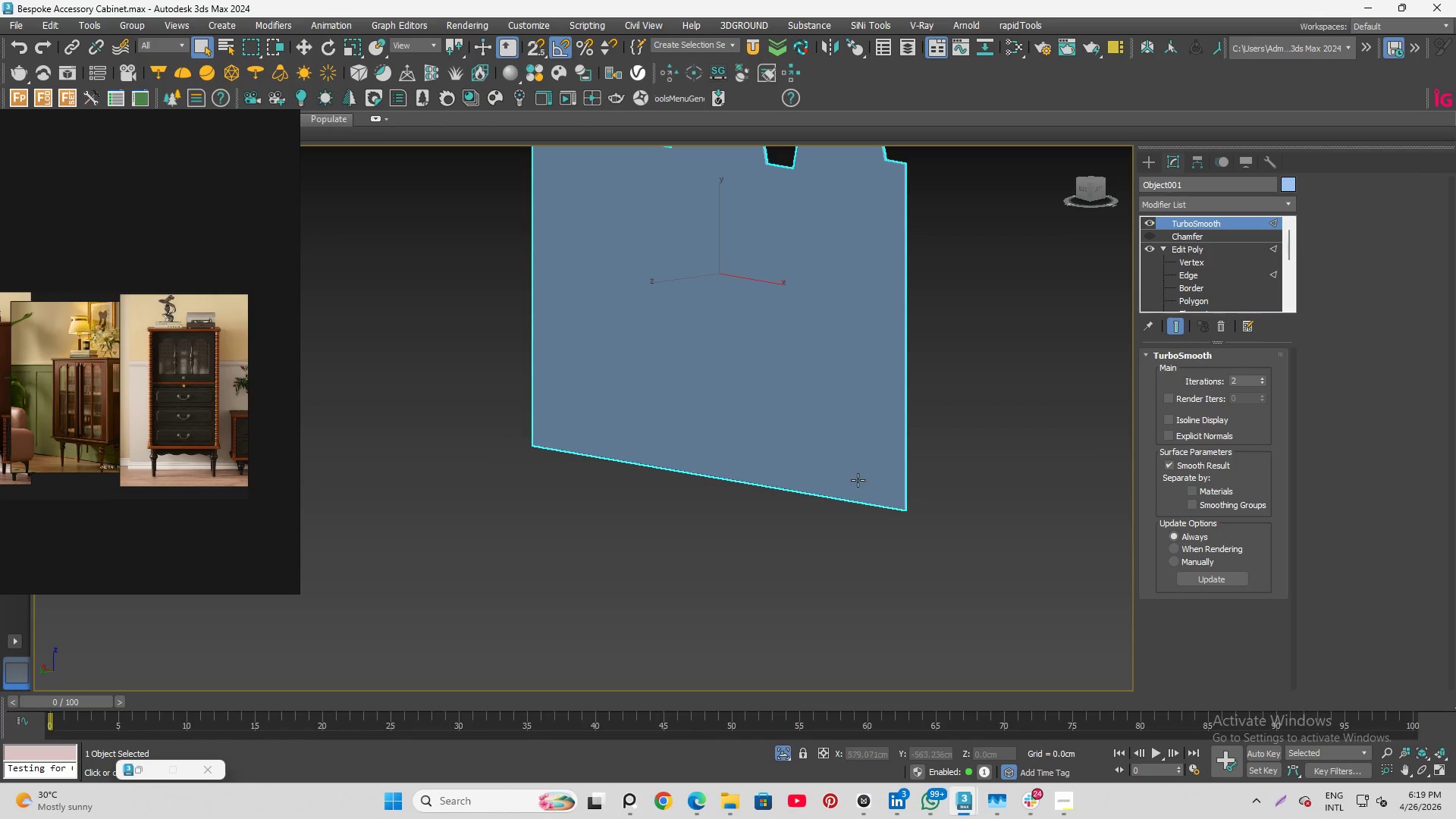 
scroll: coordinate [918, 559], scroll_direction: up, amount: 6.0
 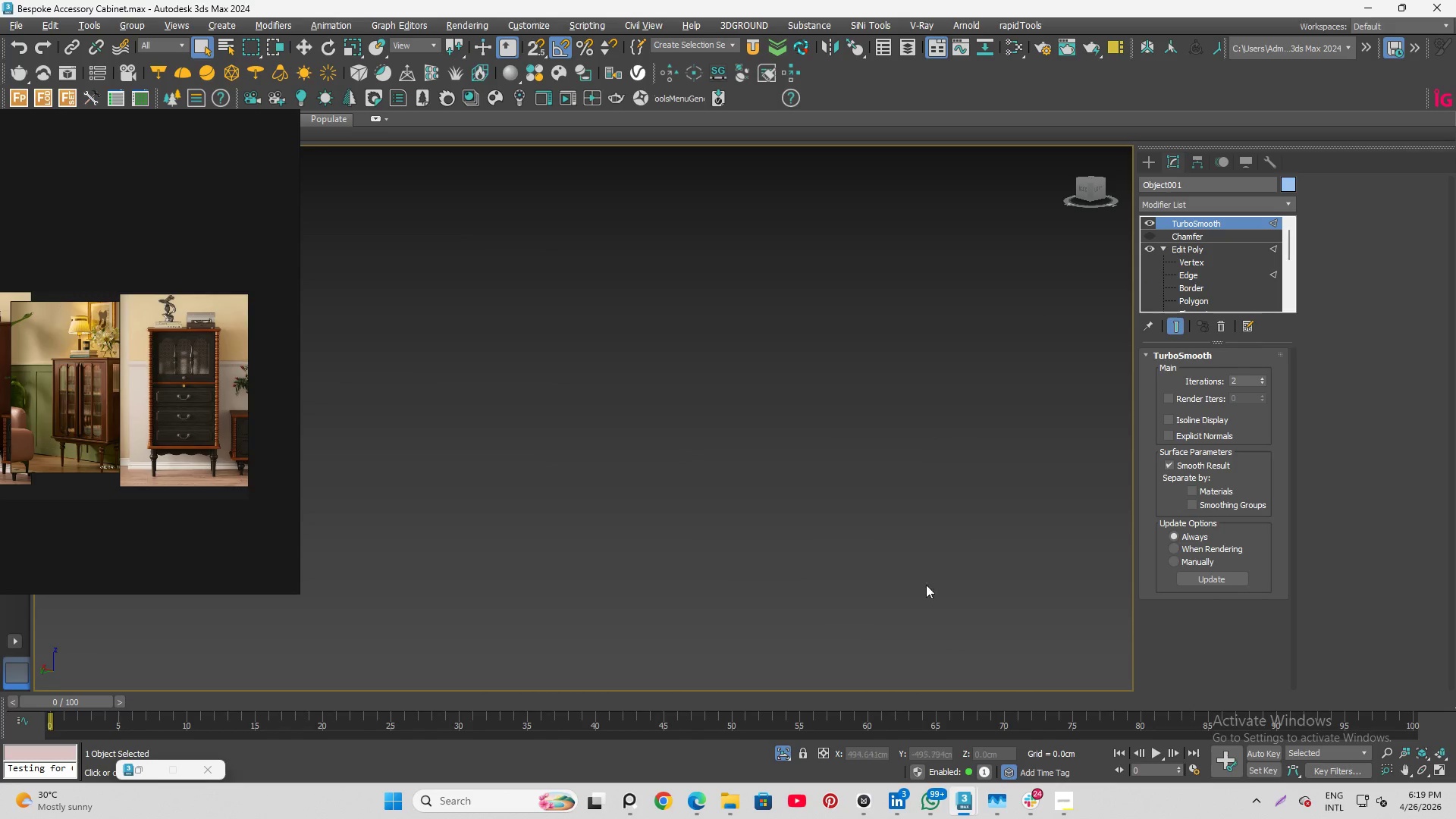 
scroll: coordinate [912, 663], scroll_direction: down, amount: 4.0
 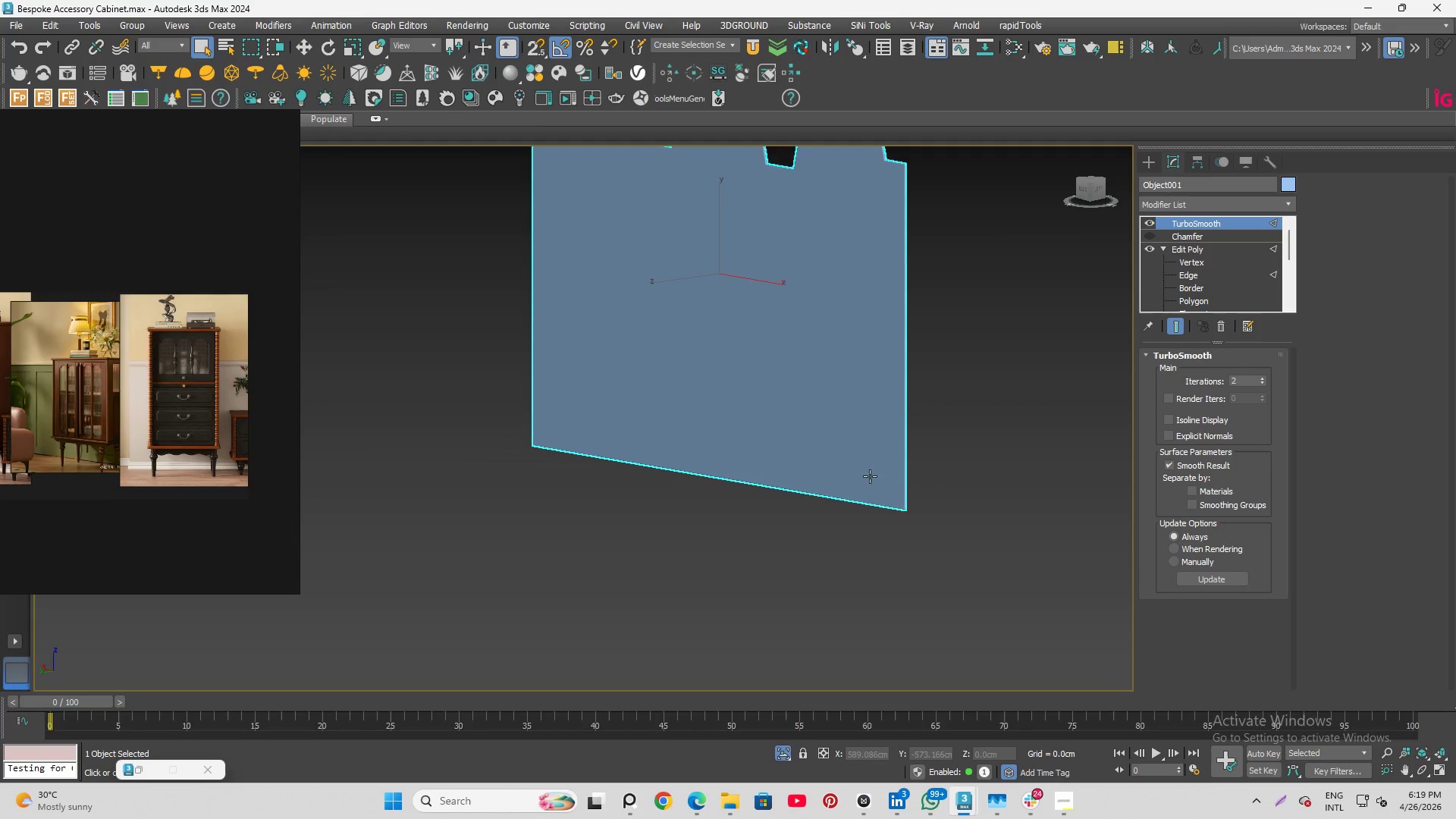 
scroll: coordinate [907, 489], scroll_direction: up, amount: 5.0
 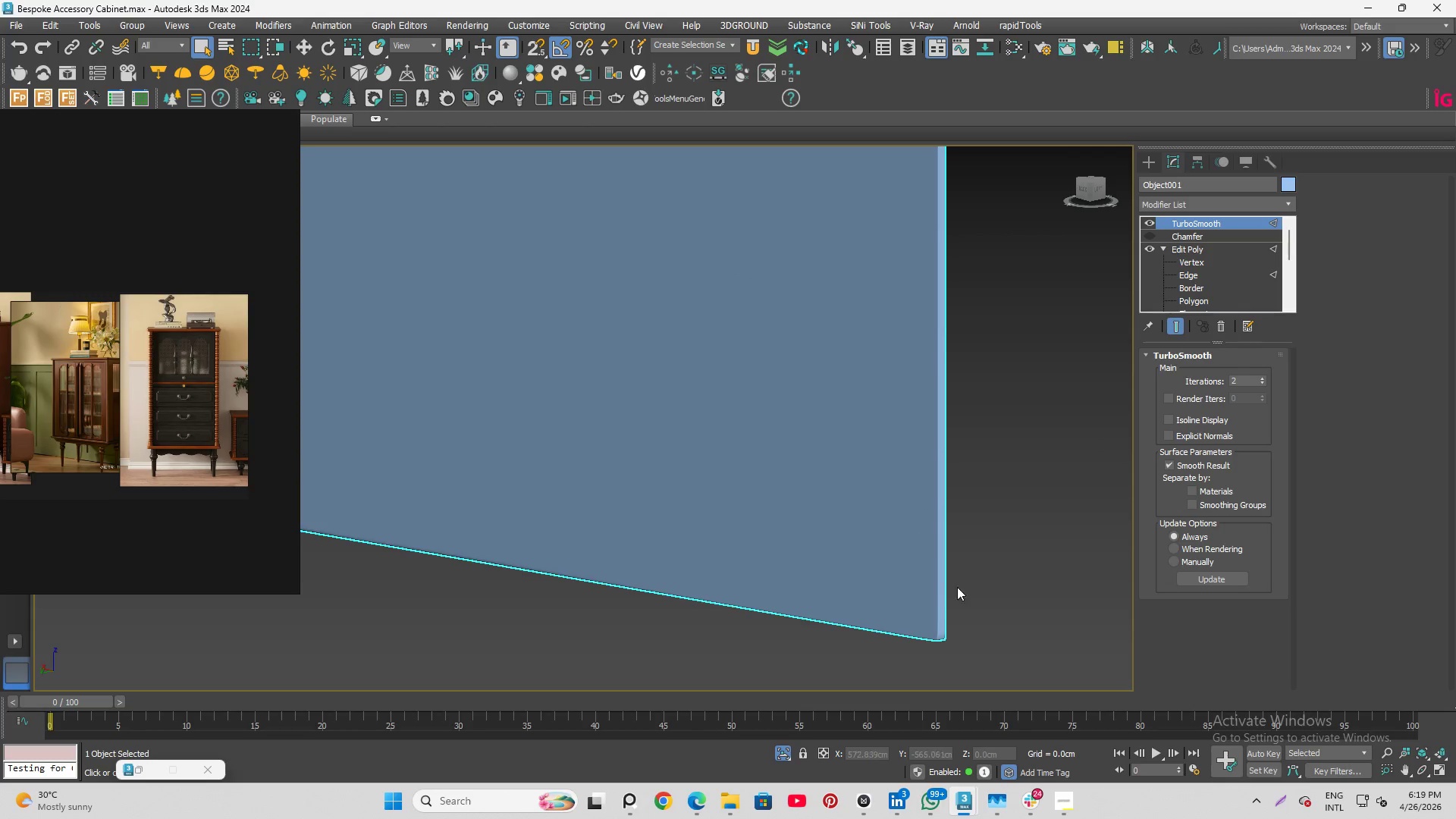 
hold_key(key=AltLeft, duration=3.22)
 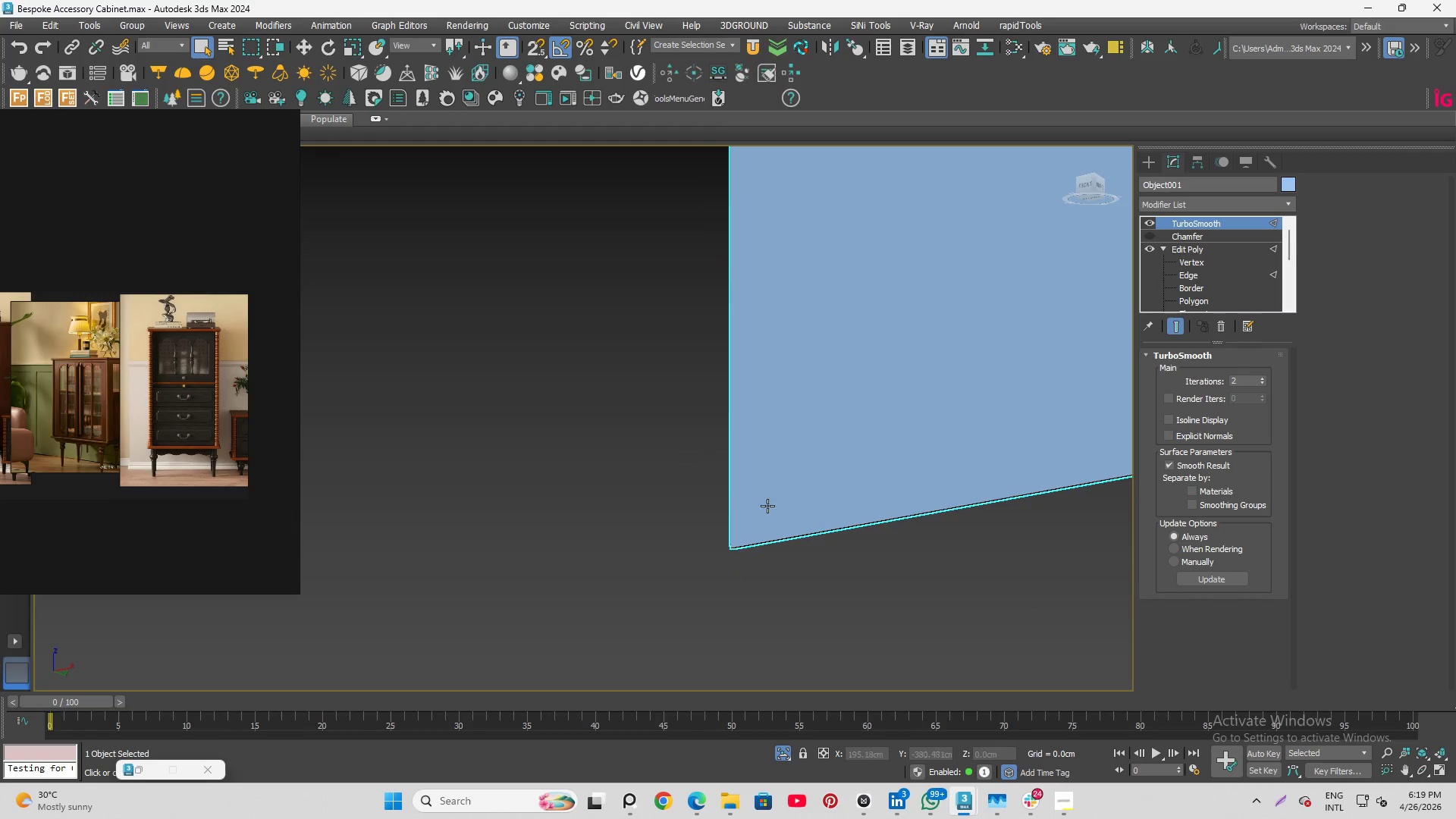 
hold_key(key=AltLeft, duration=0.91)
 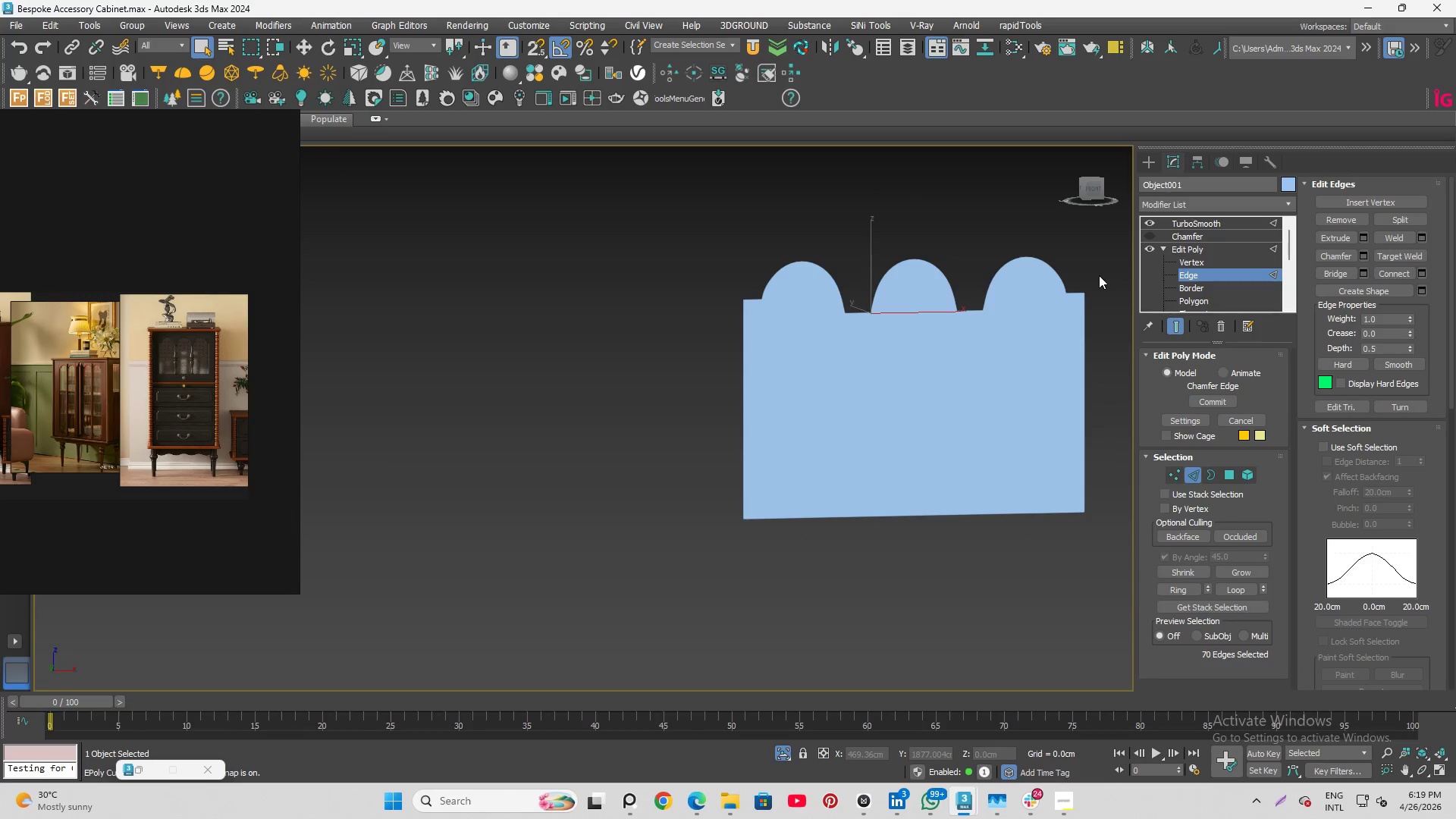 
scroll: coordinate [773, 532], scroll_direction: down, amount: 10.0
 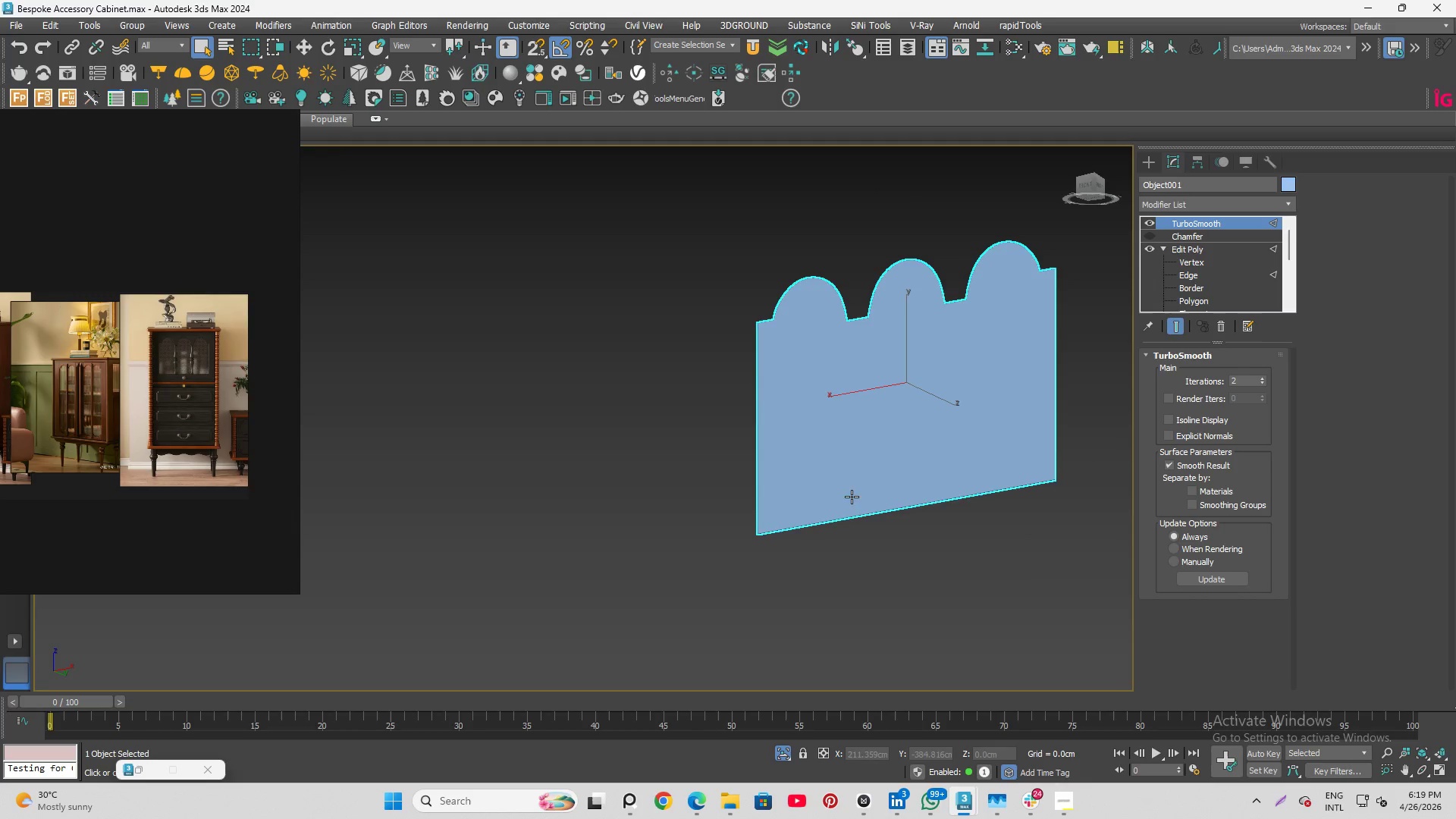 
scroll: coordinate [742, 290], scroll_direction: up, amount: 2.0
 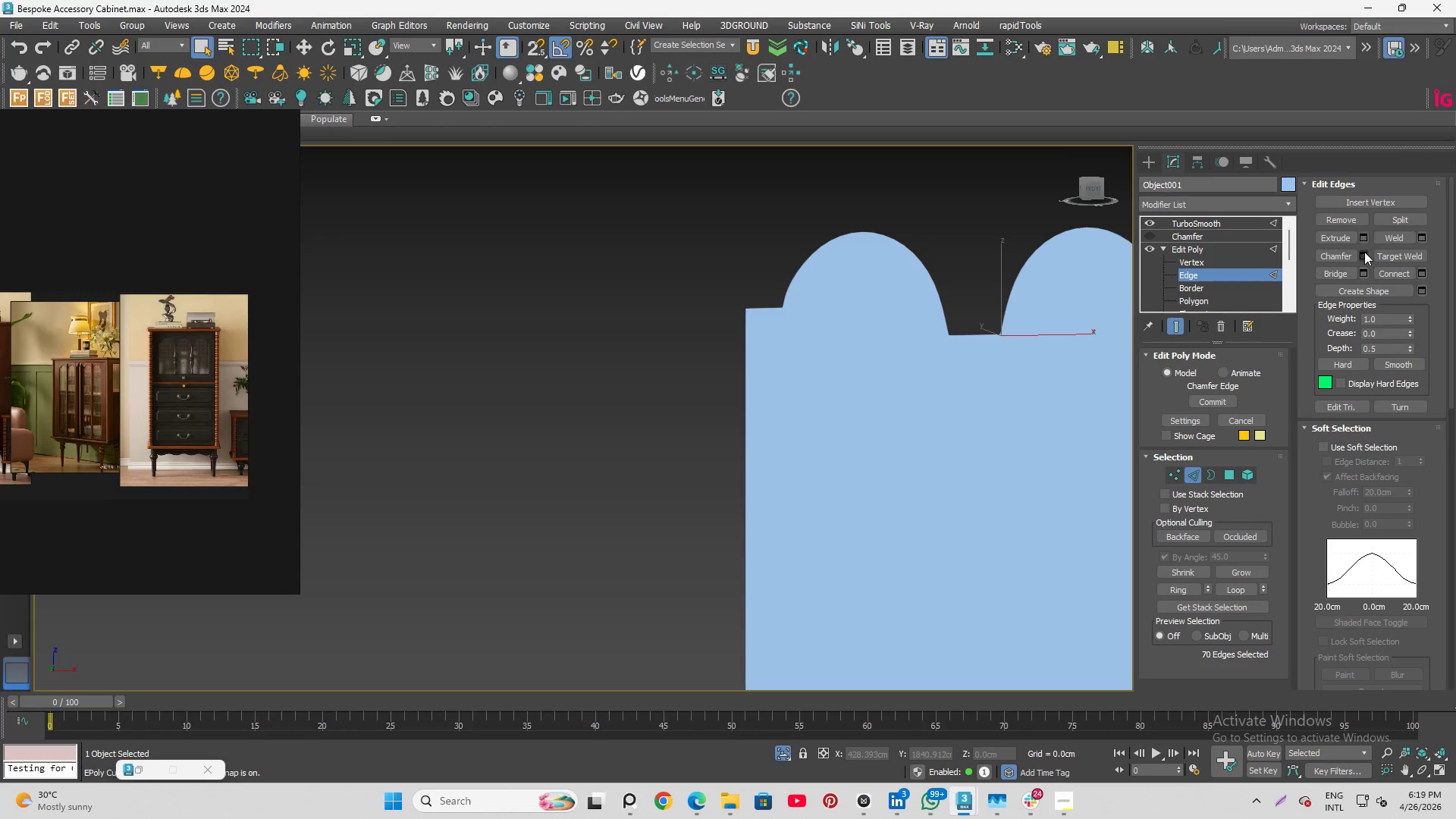 
left_click([1364, 253])
 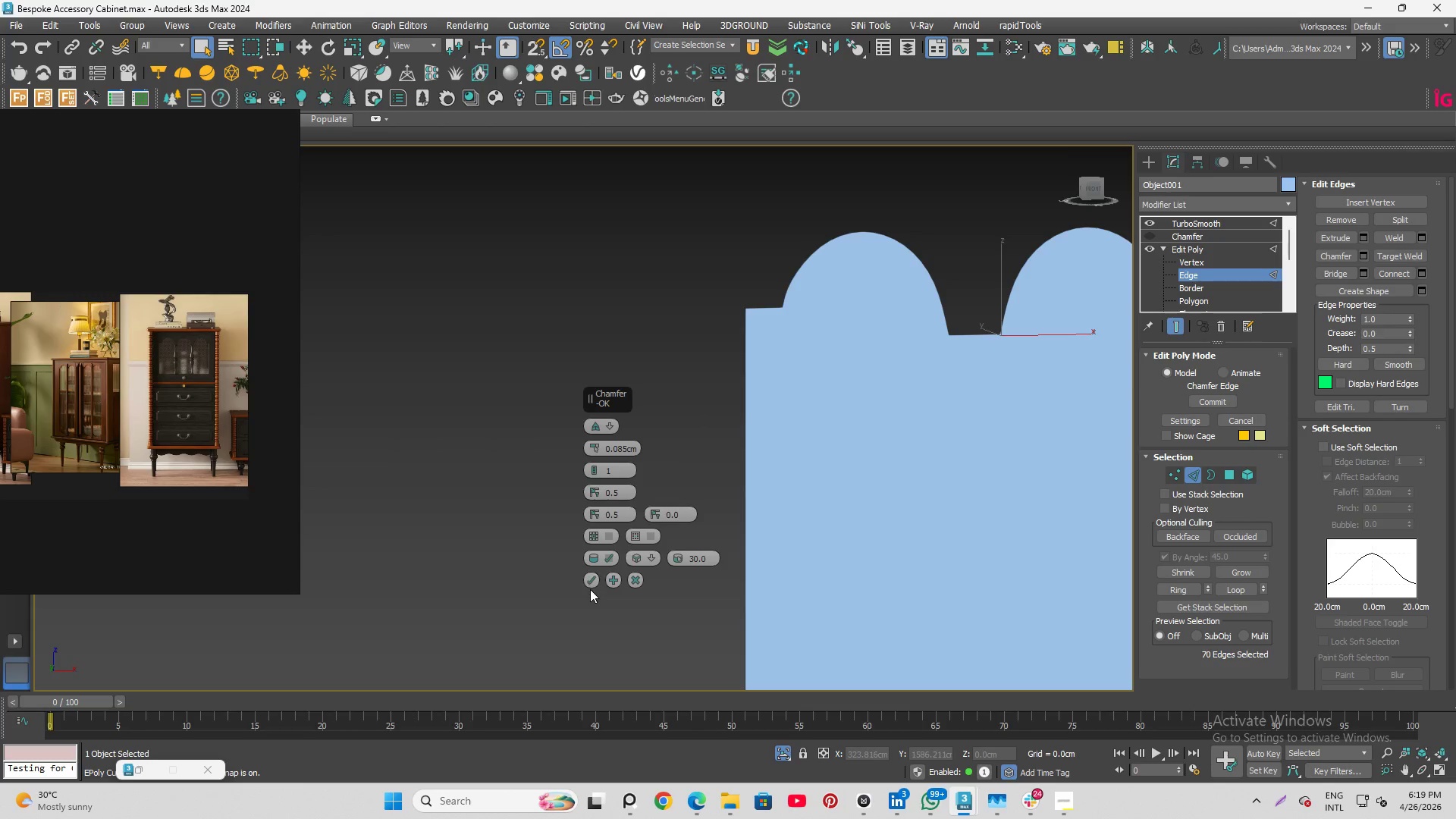 
left_click([587, 582])
 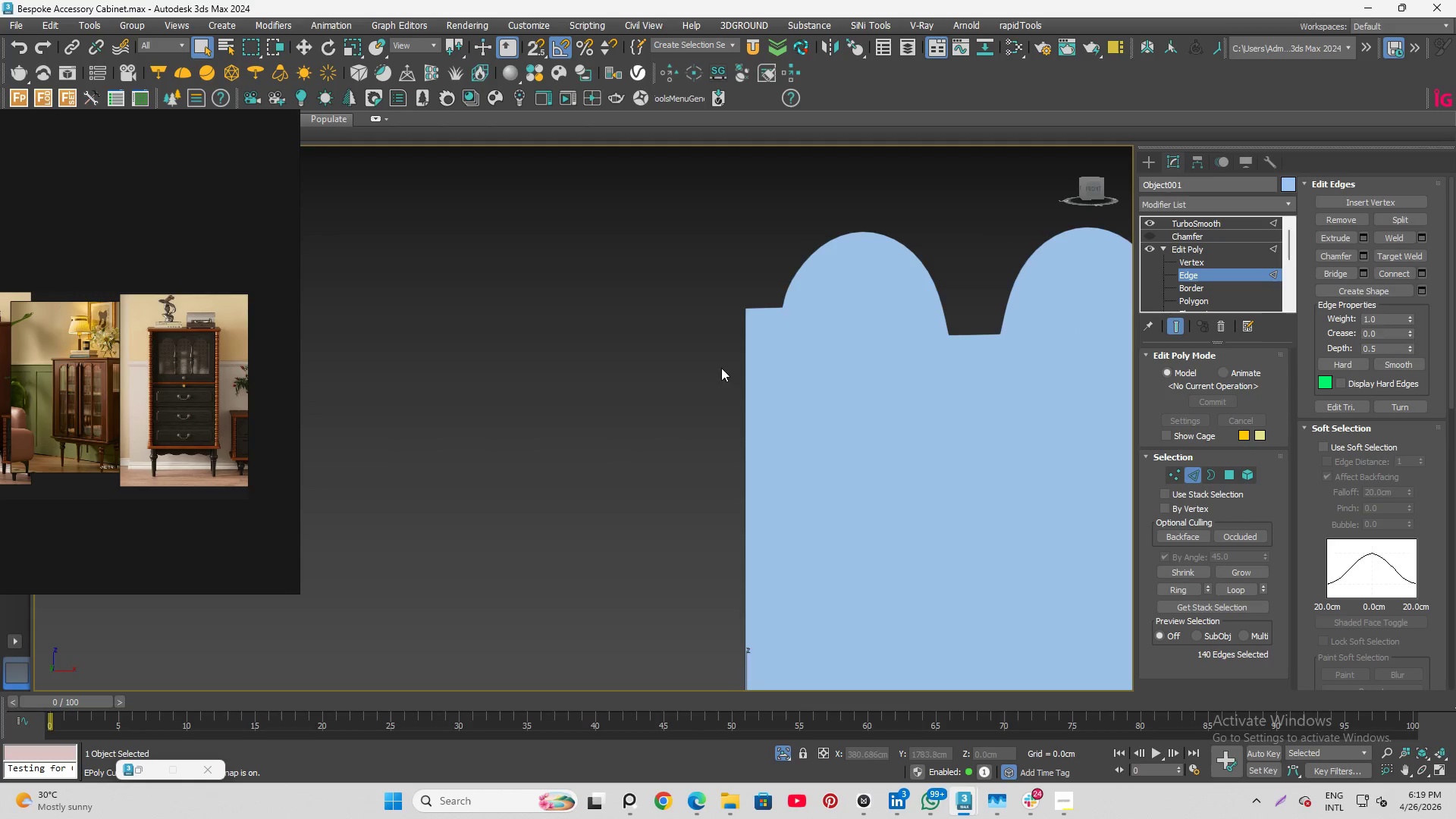 
key(F4)
 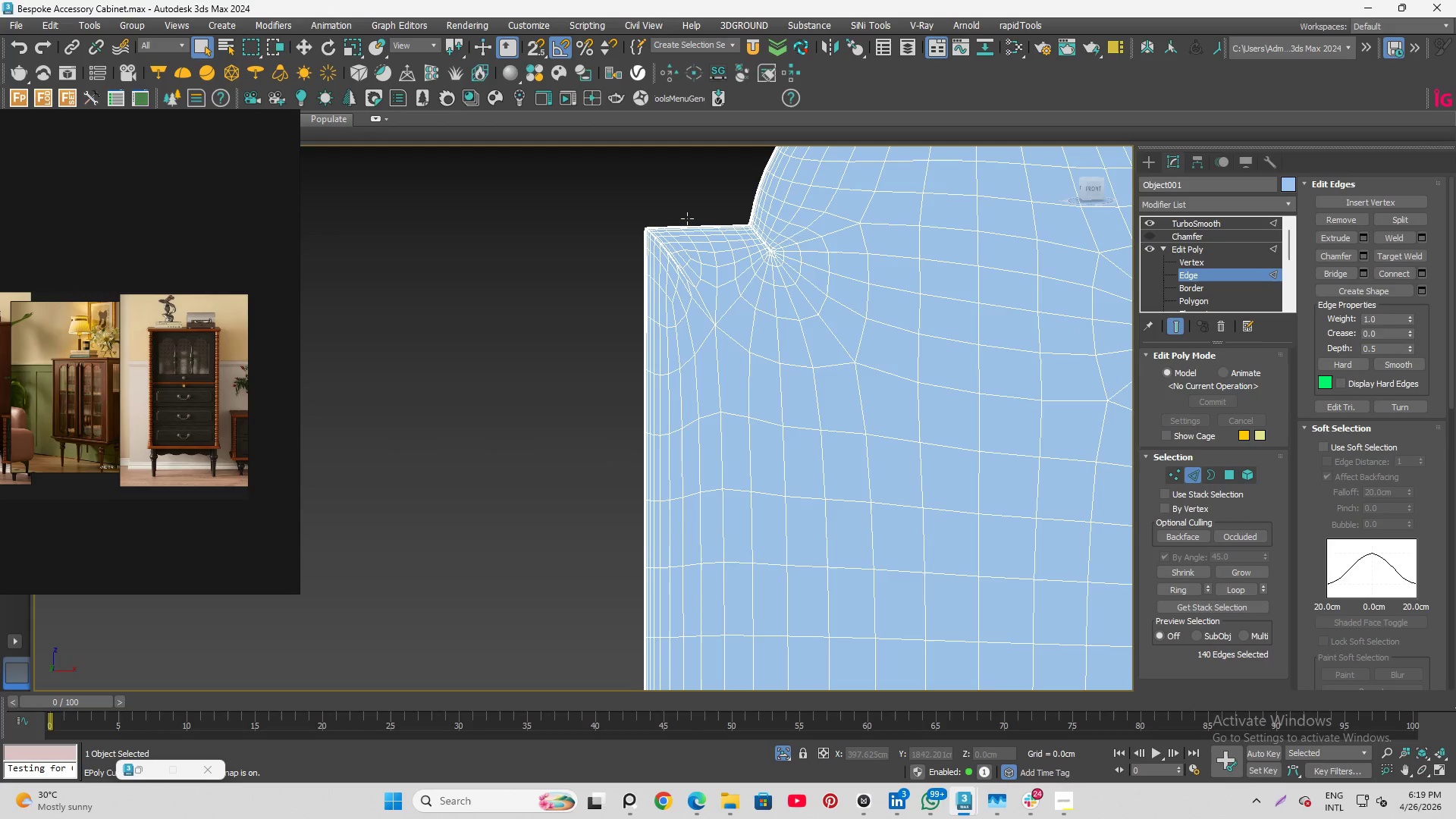 
scroll: coordinate [722, 197], scroll_direction: up, amount: 8.0
 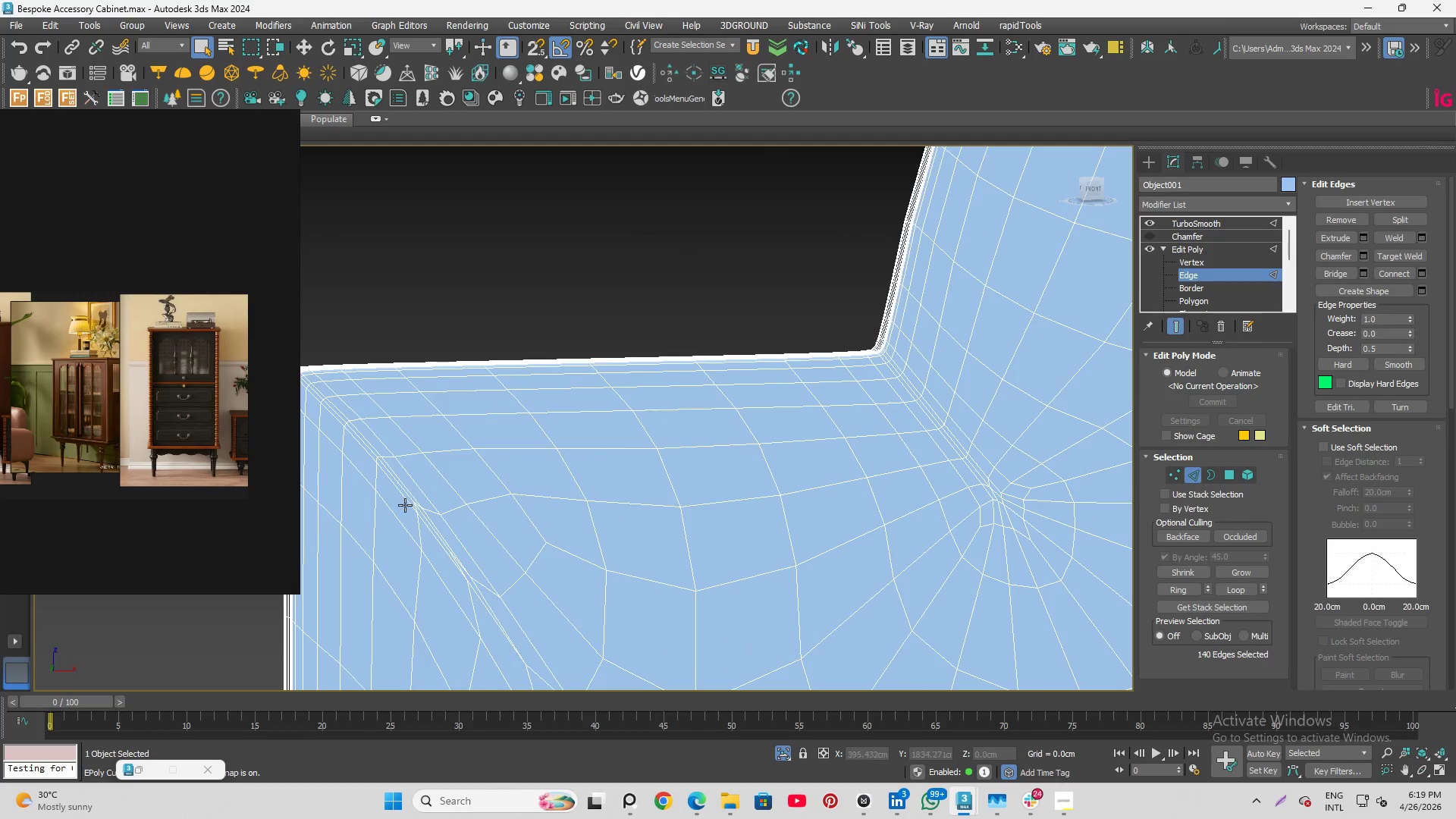 
scroll: coordinate [471, 359], scroll_direction: down, amount: 9.0
 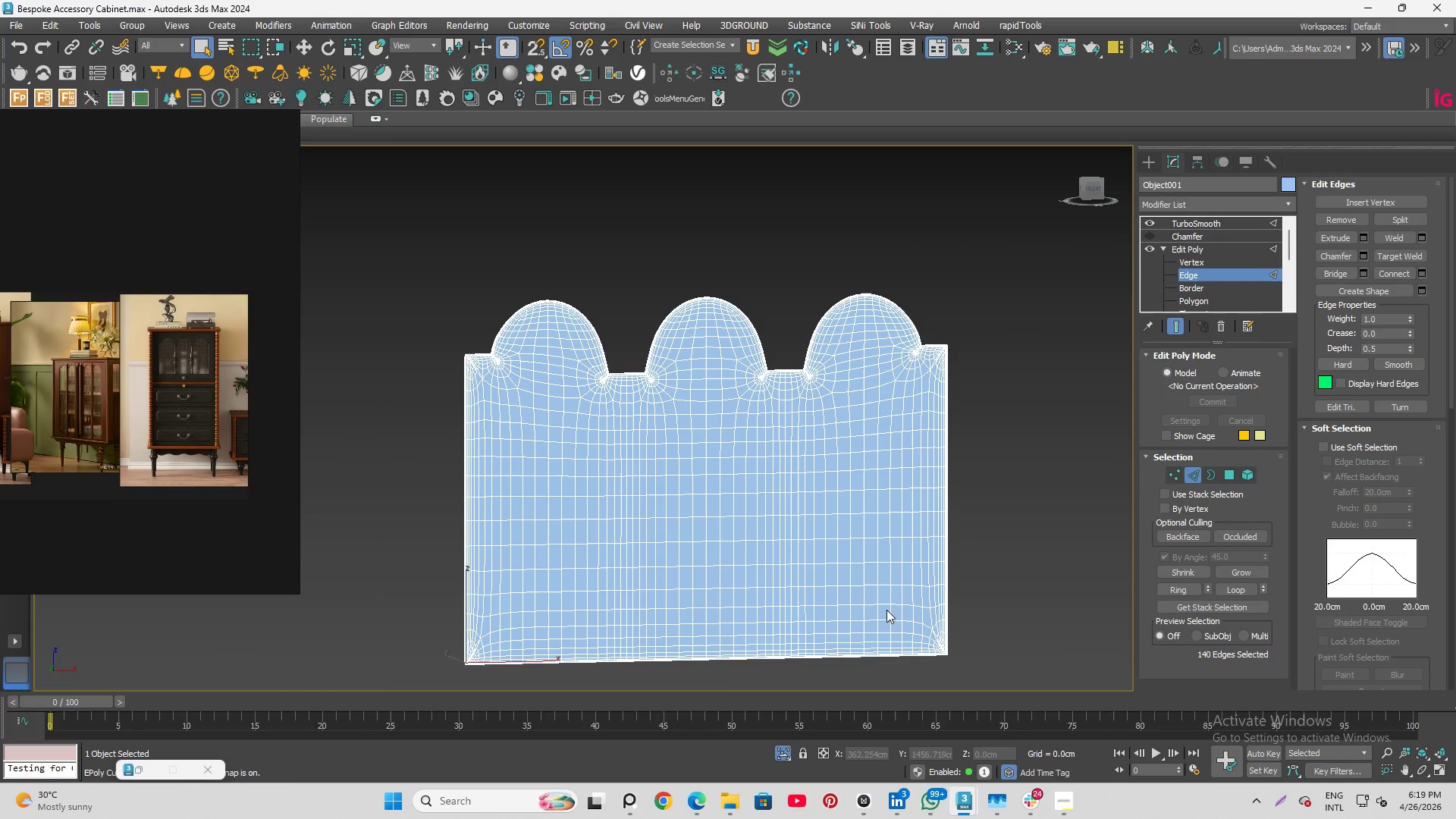 
hold_key(key=AltLeft, duration=2.53)
 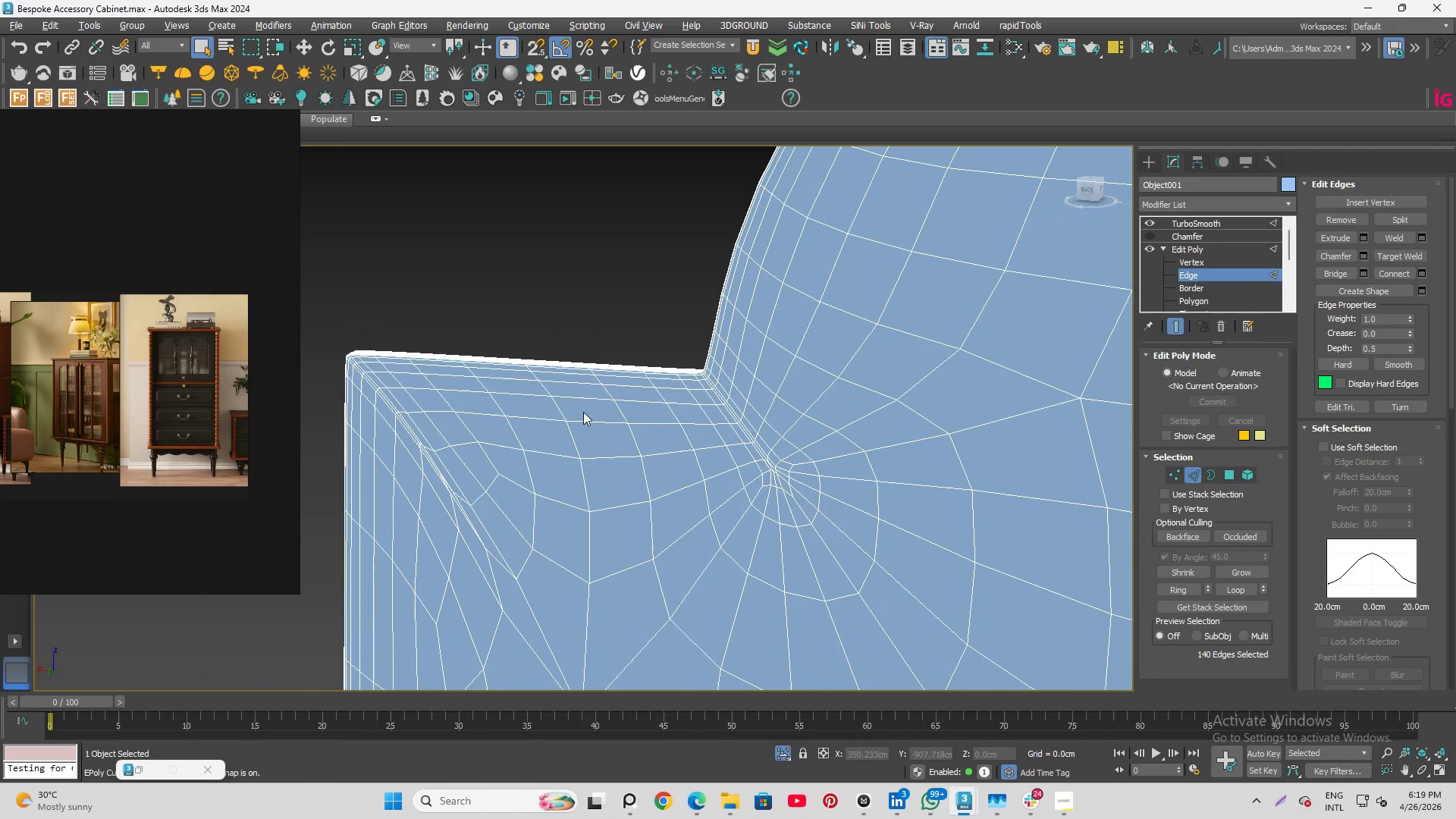 
scroll: coordinate [766, 314], scroll_direction: up, amount: 9.0
 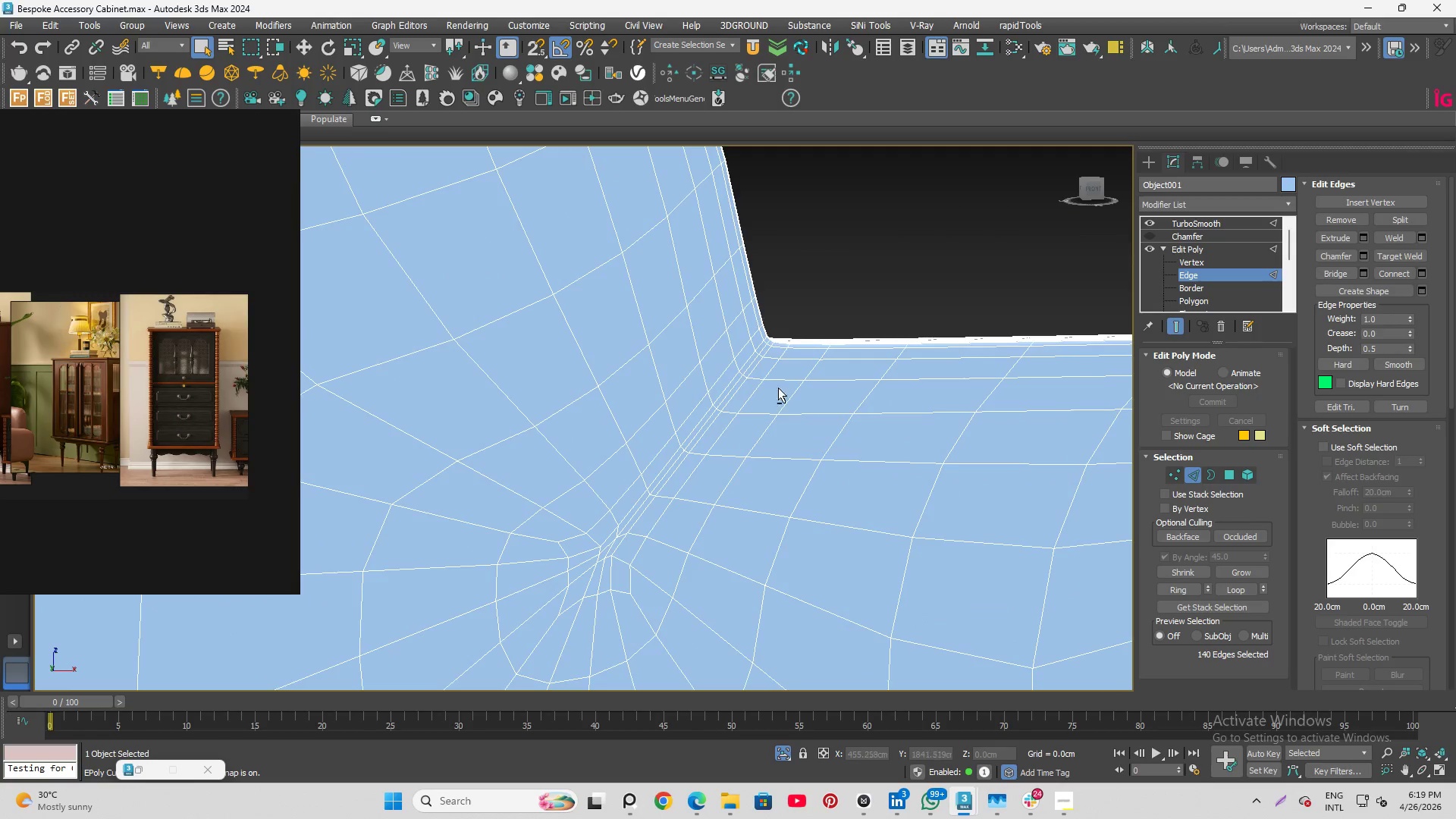 
scroll: coordinate [449, 461], scroll_direction: down, amount: 7.0
 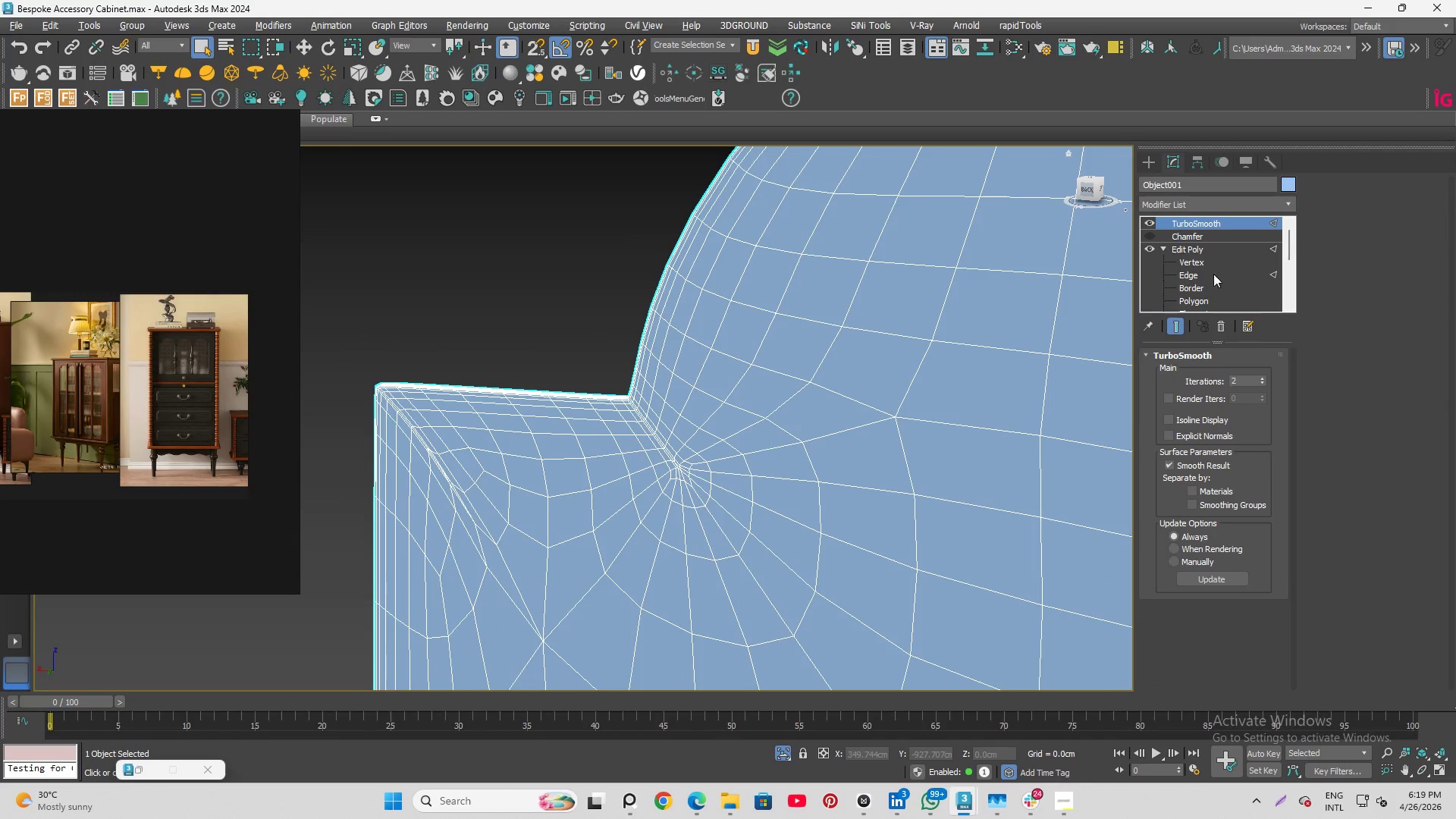 
left_click([1240, 275])
 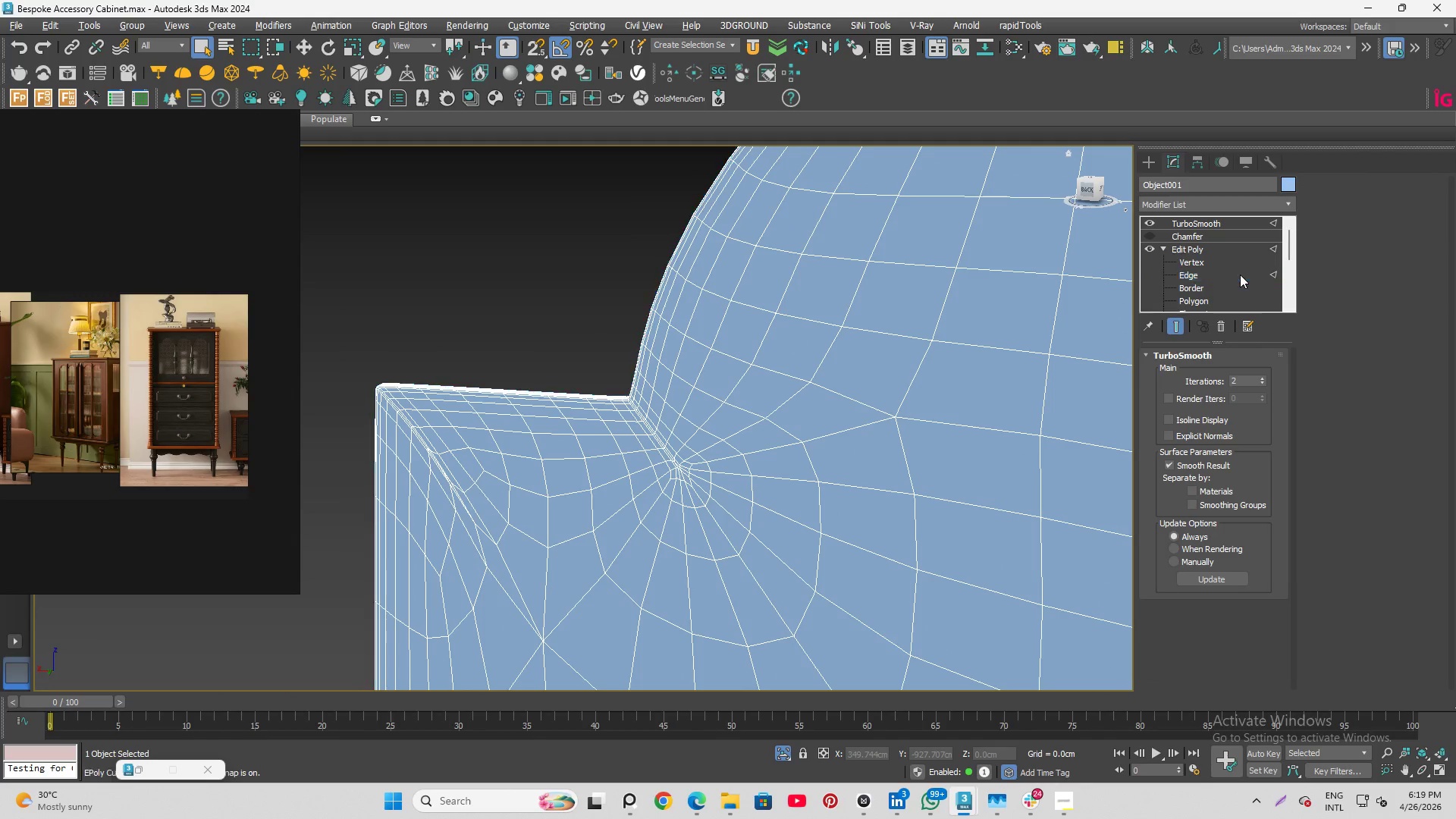 
left_click([1240, 275])
 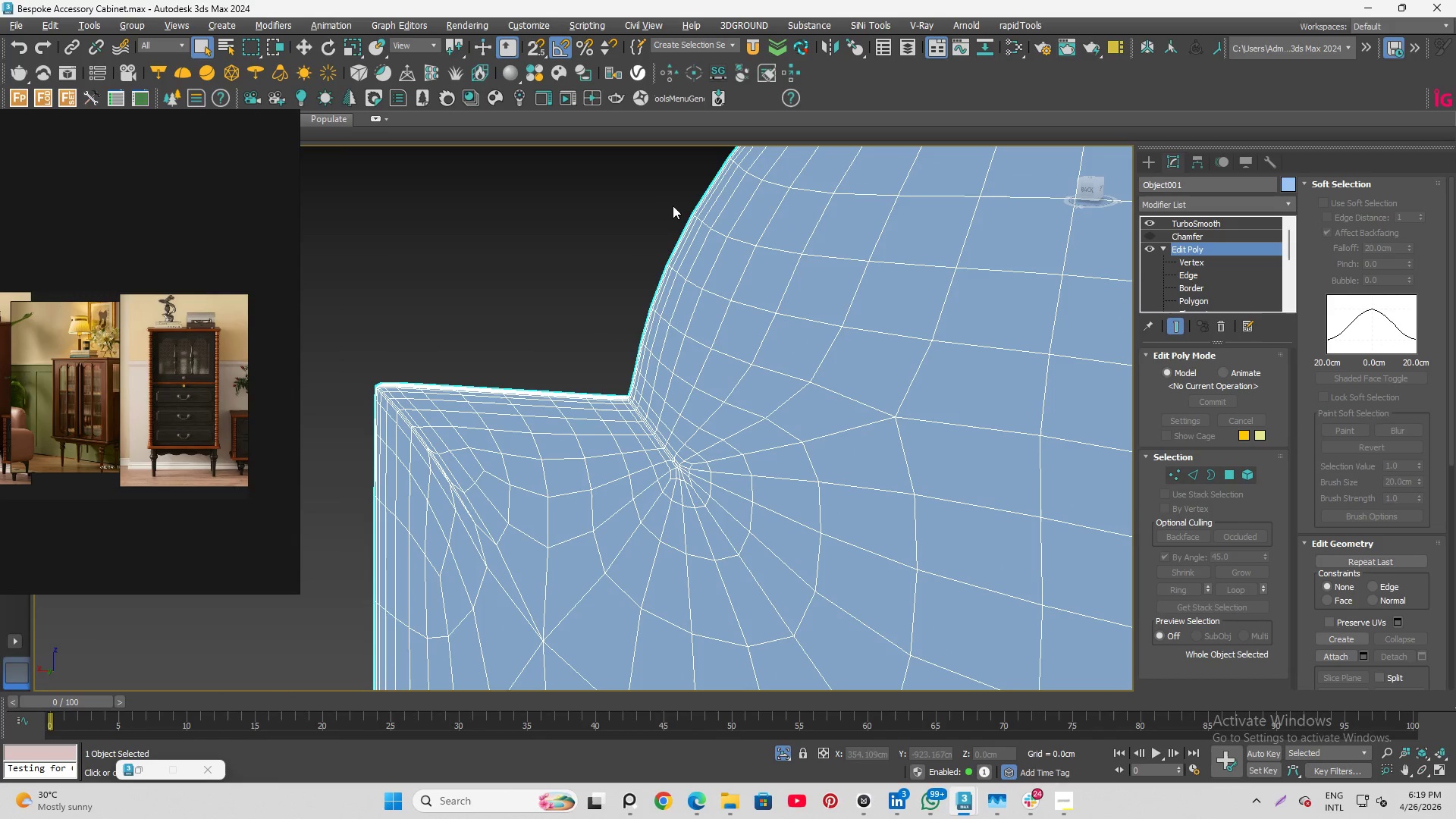 
left_click([589, 206])
 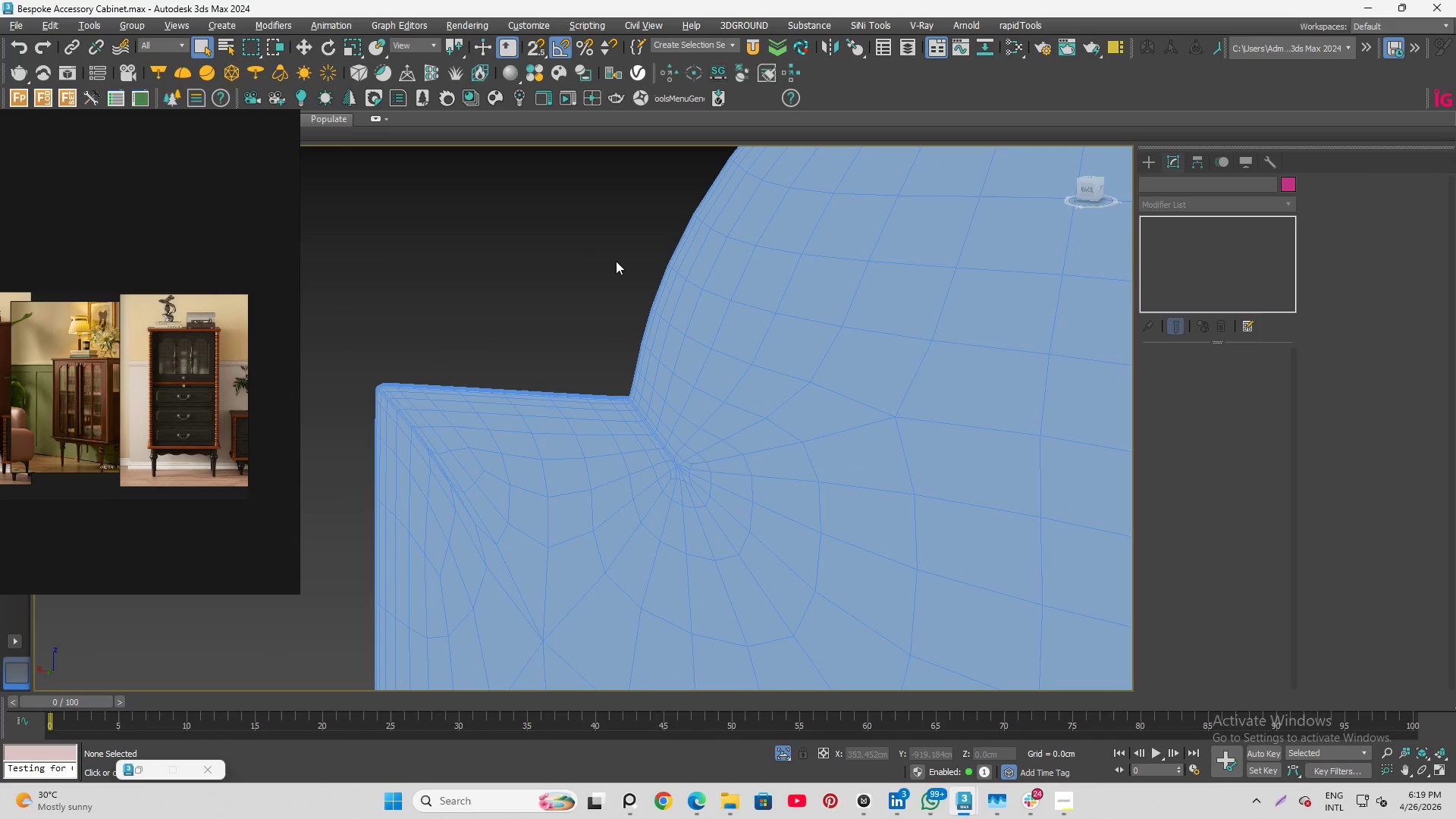 
key(F4)
 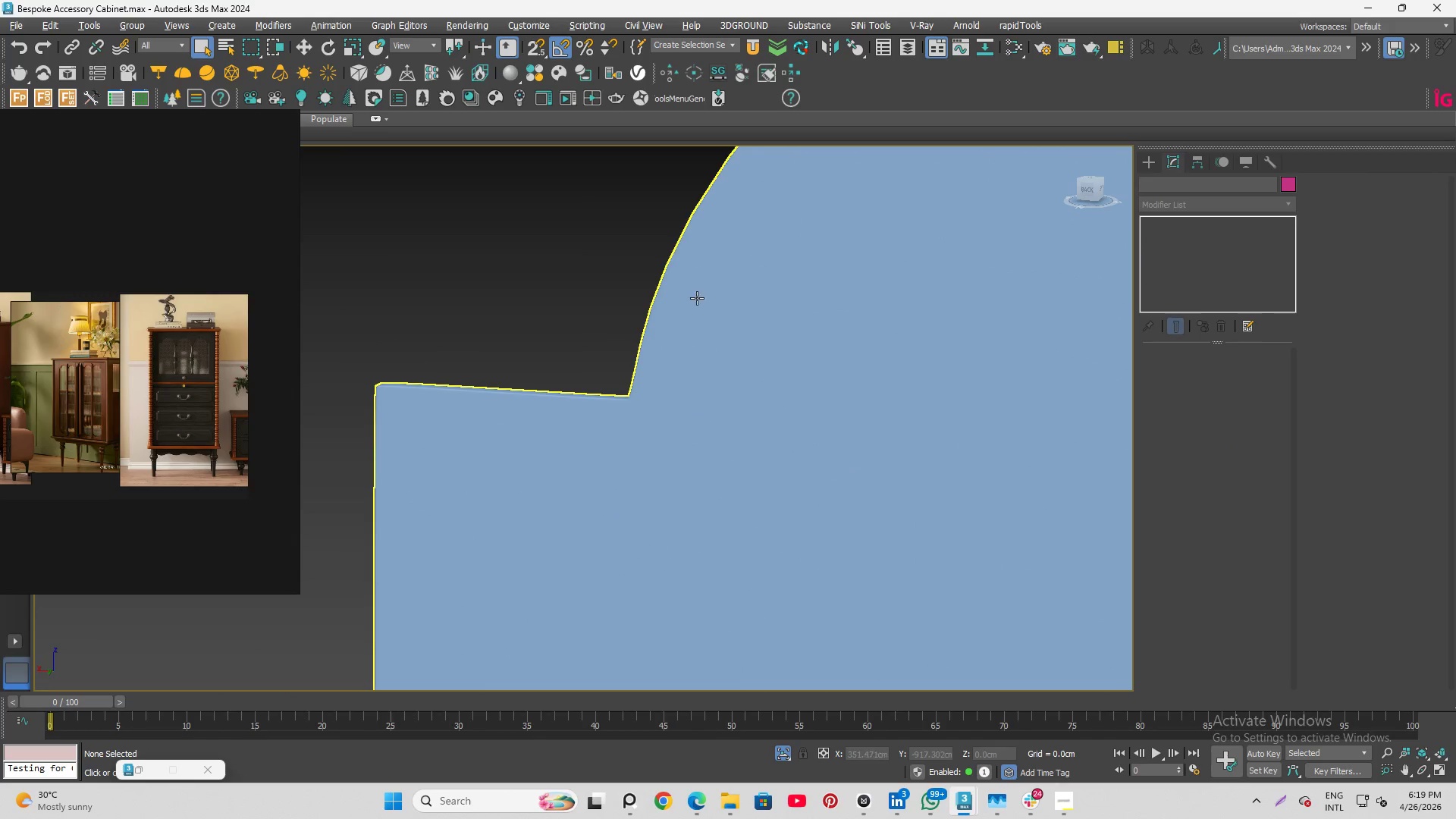 
scroll: coordinate [599, 347], scroll_direction: down, amount: 6.0
 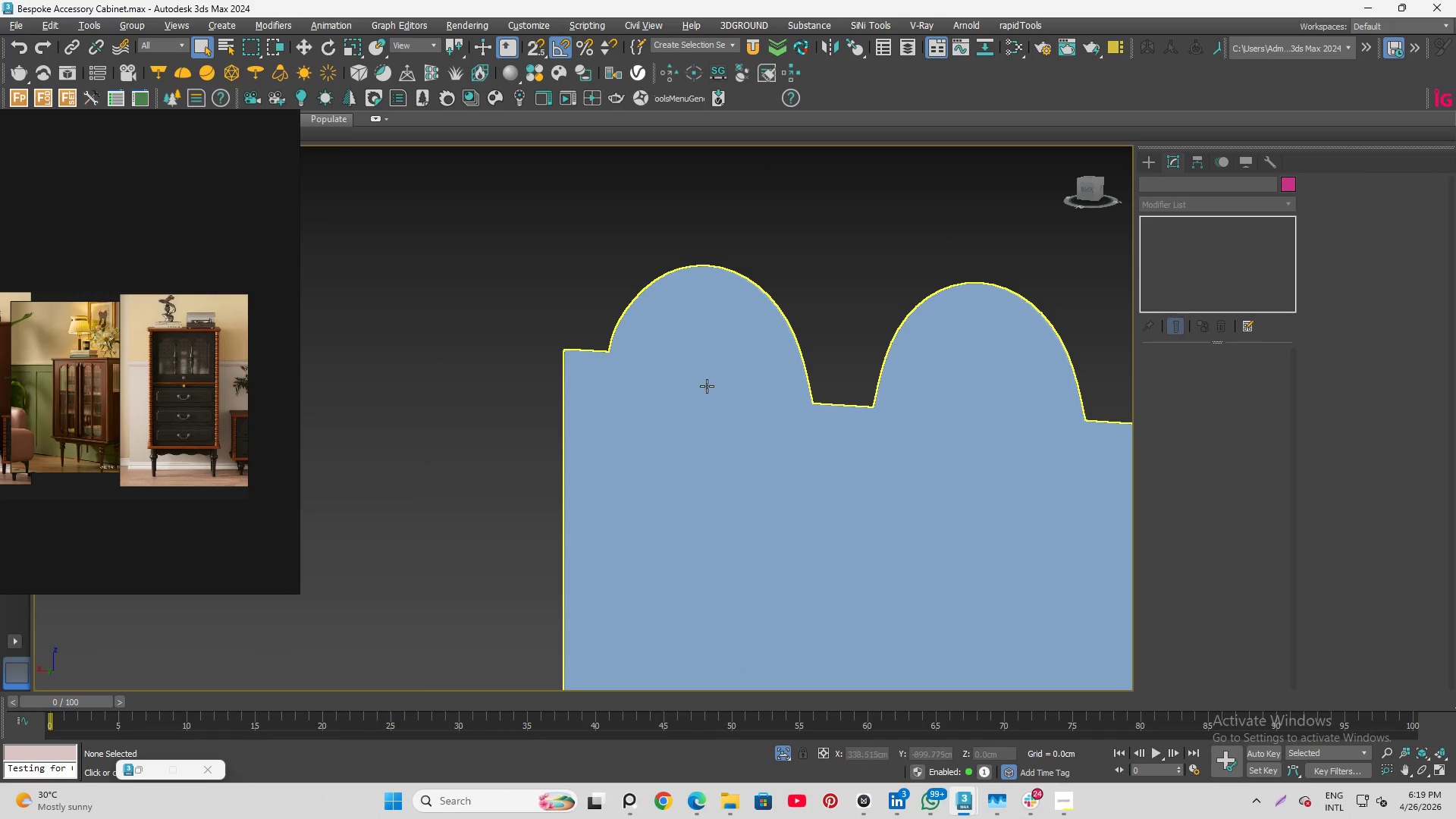 
left_click([707, 386])
 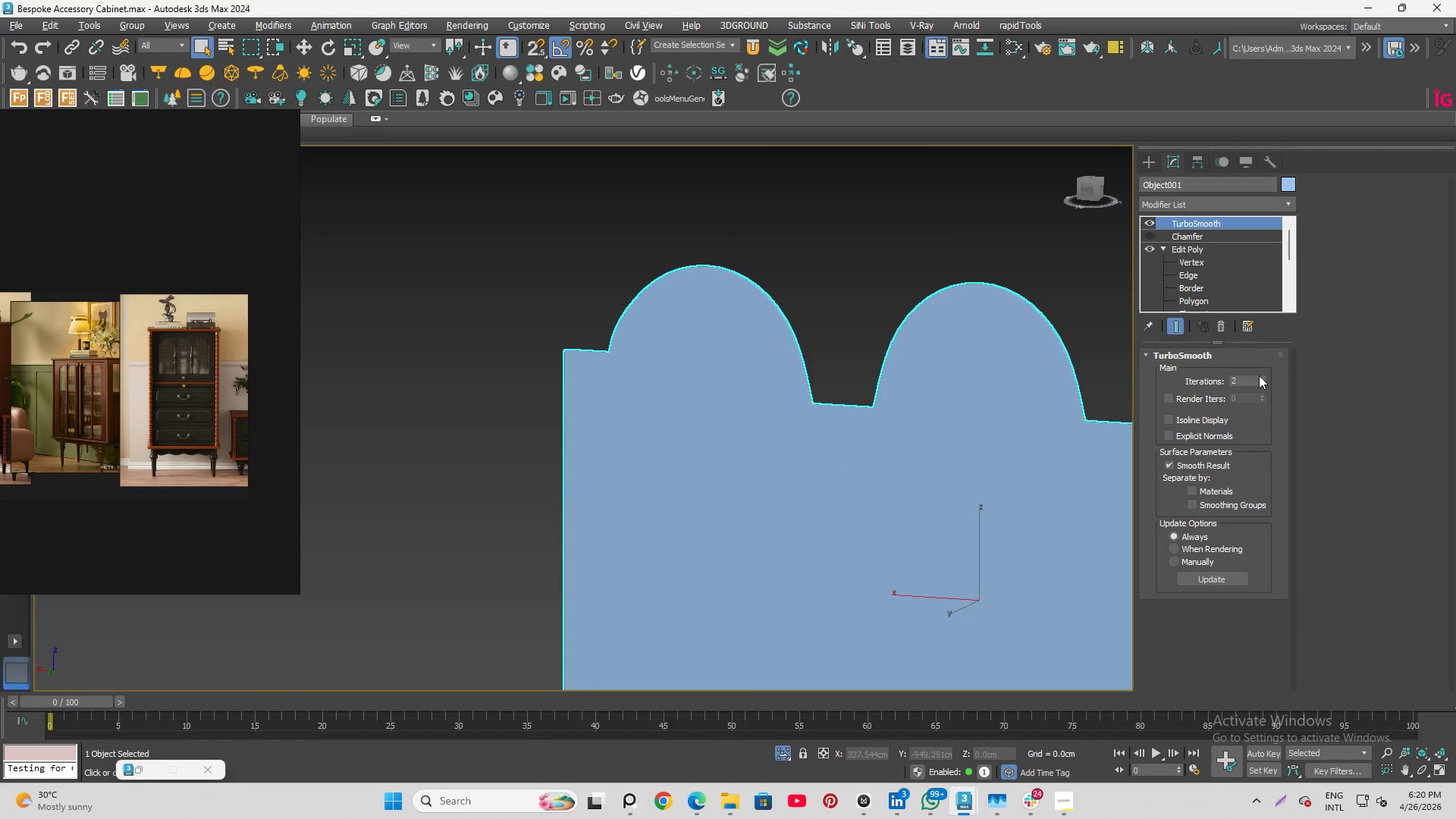 
left_click([1259, 375])
 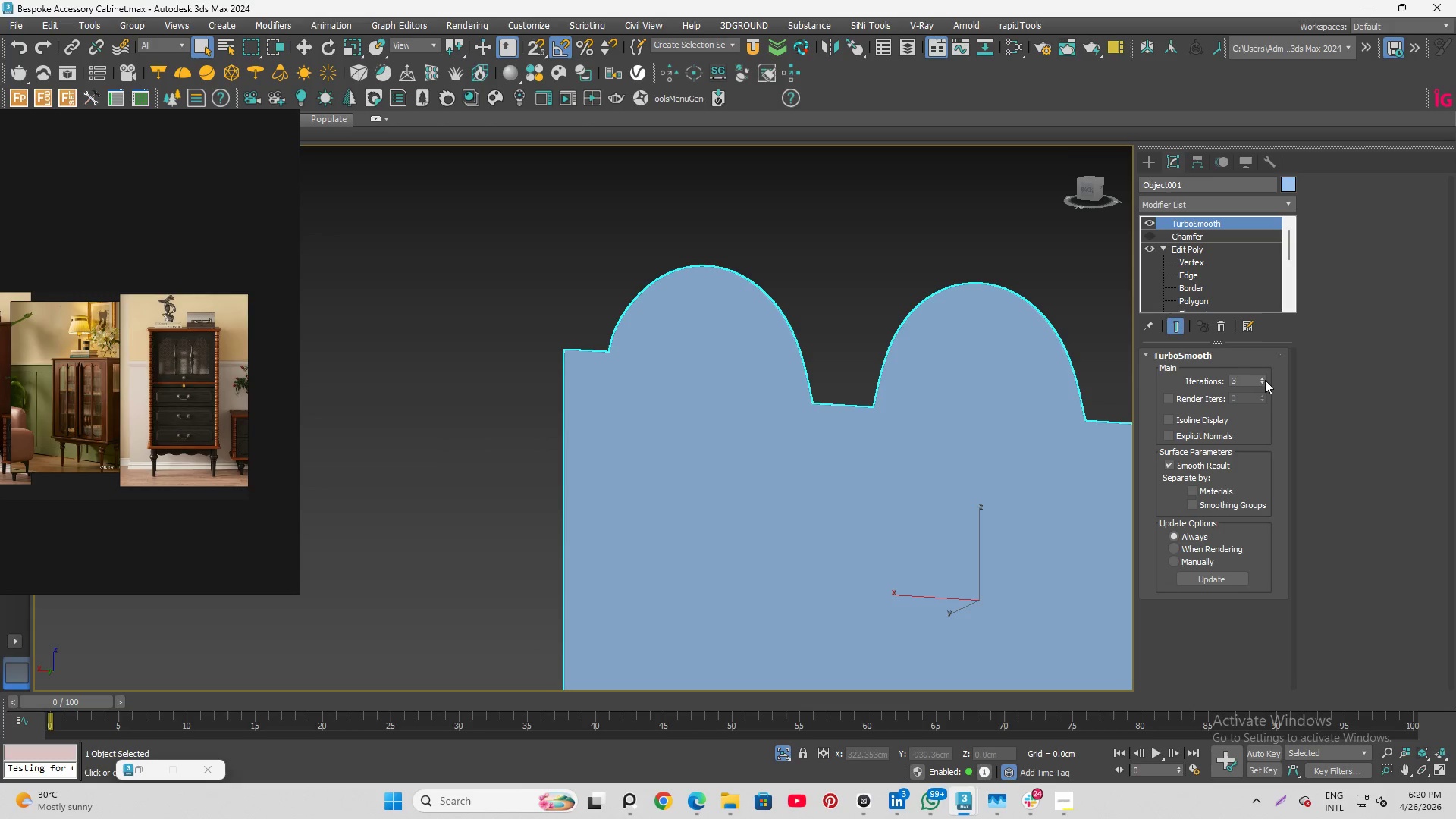 
left_click([1263, 383])
 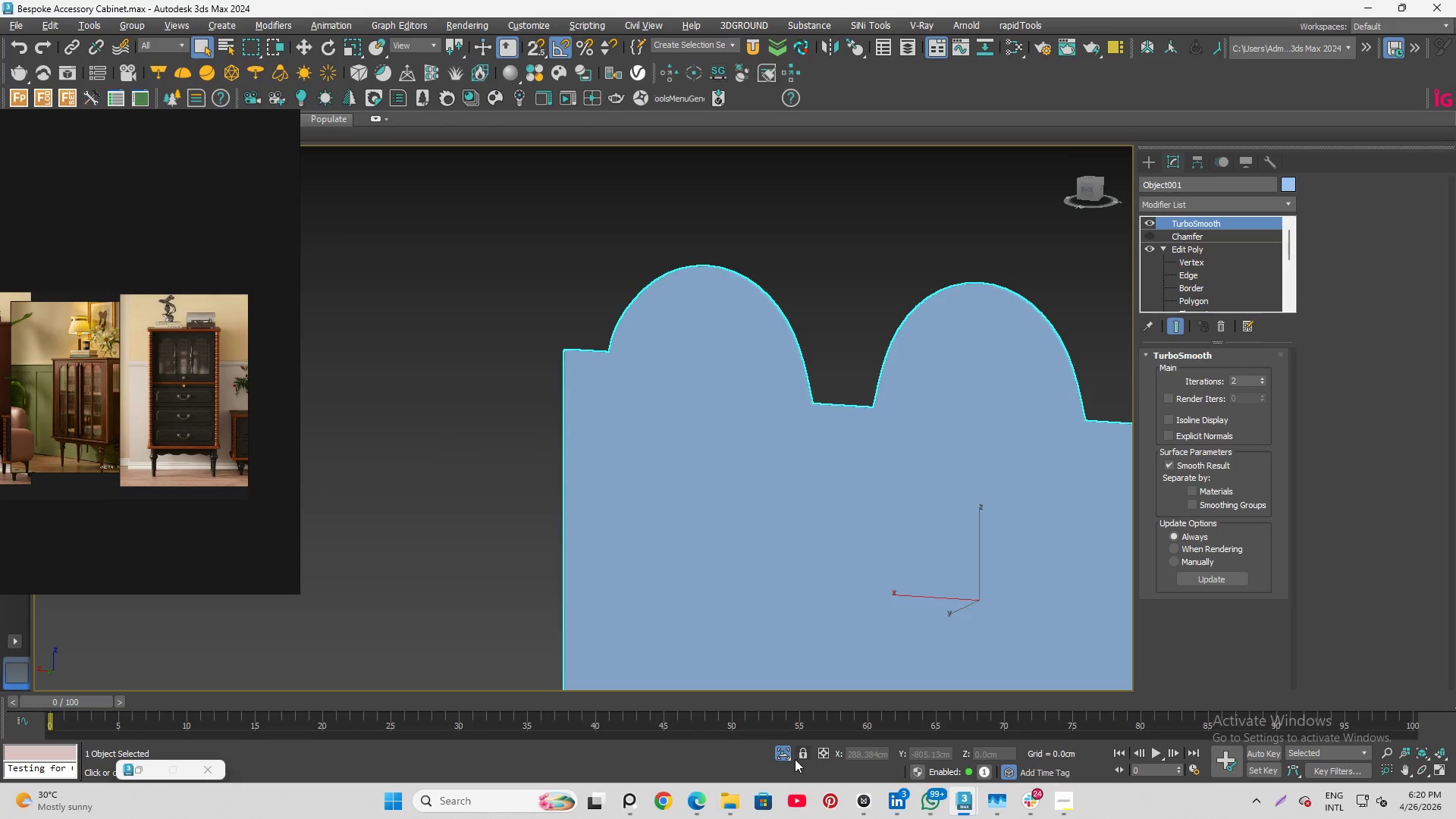 
left_click([784, 752])
 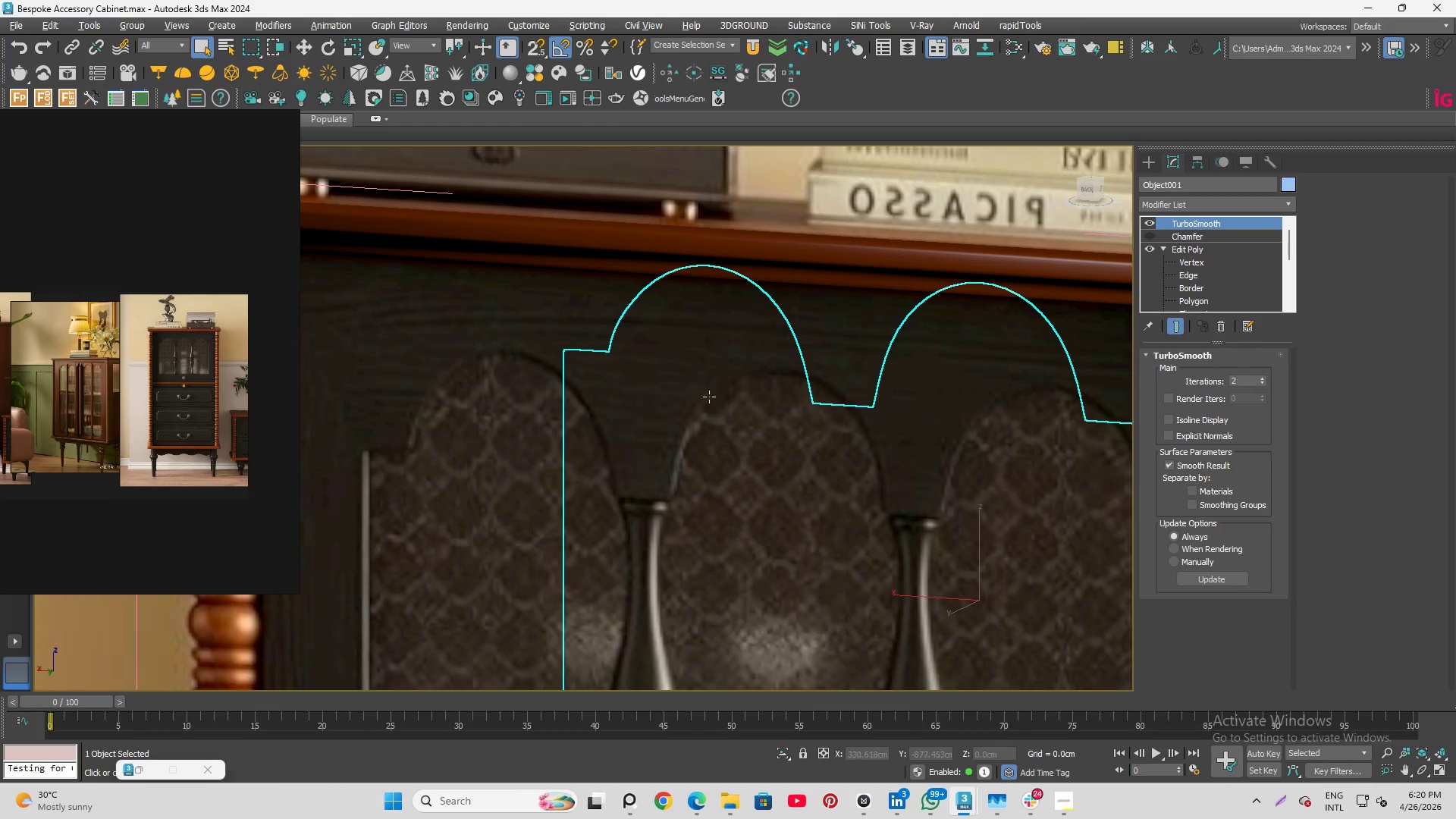 
hold_key(key=AltLeft, duration=1.14)
 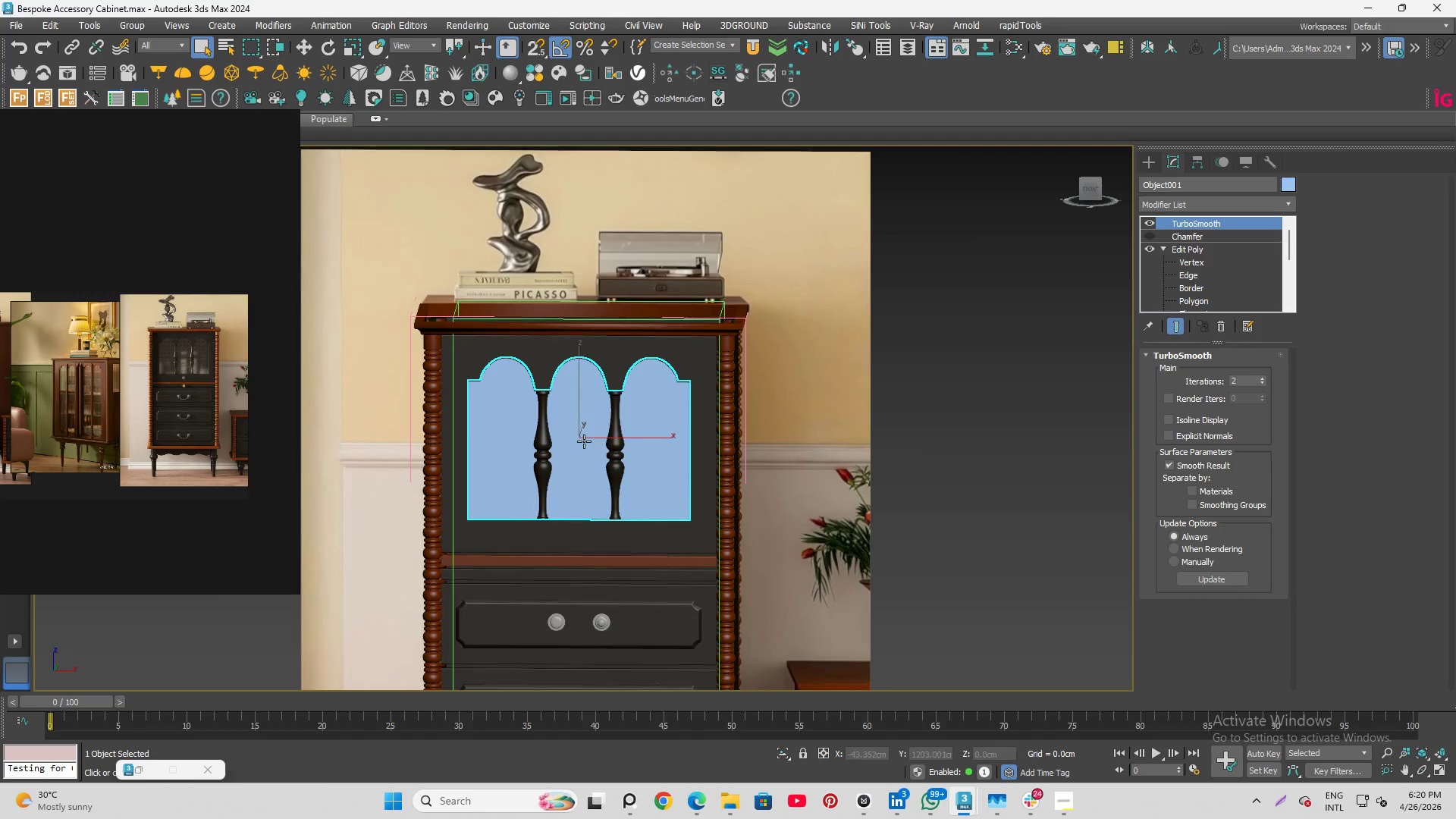 
scroll: coordinate [697, 334], scroll_direction: down, amount: 7.0
 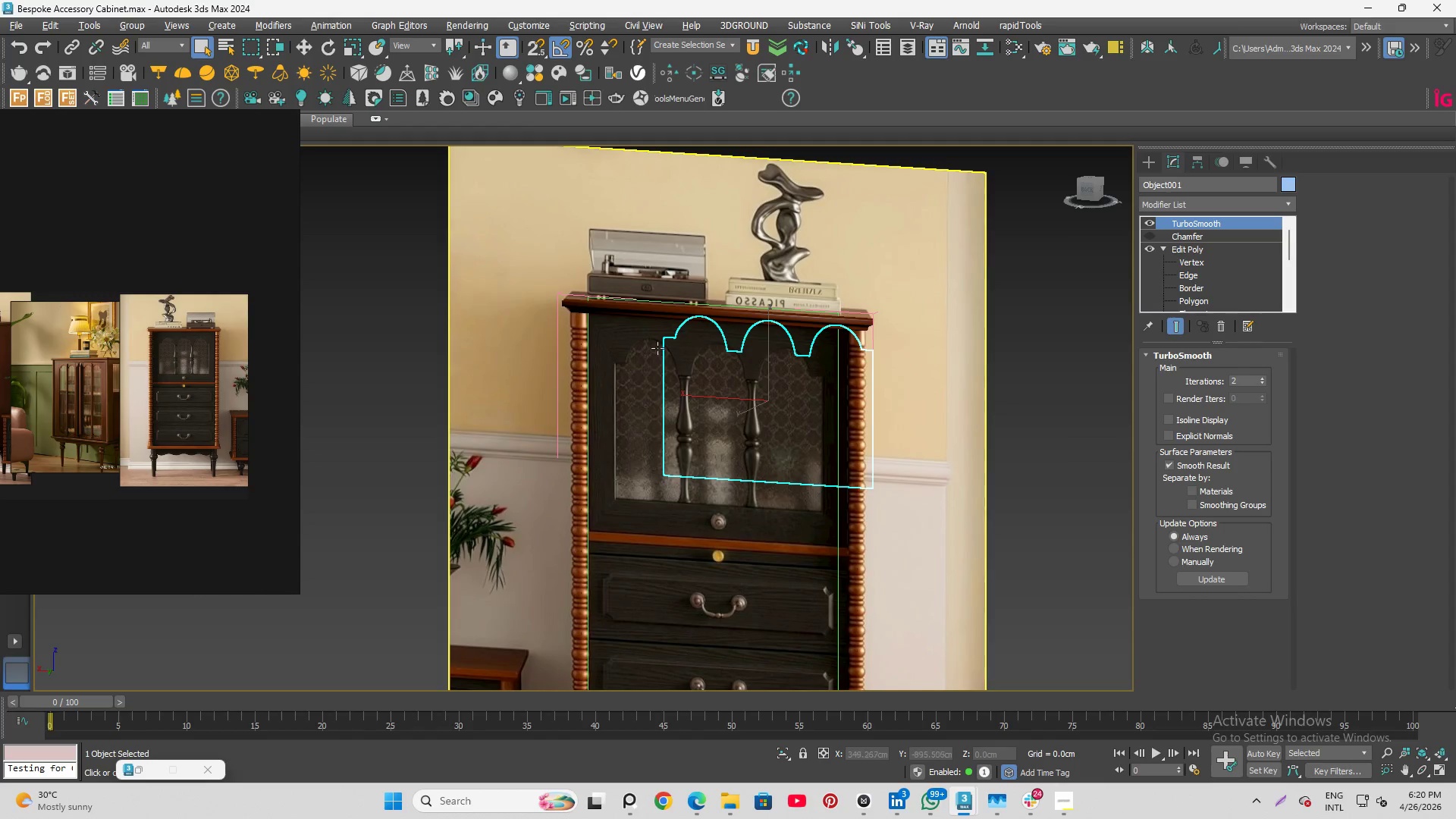 
scroll: coordinate [584, 441], scroll_direction: up, amount: 2.0
 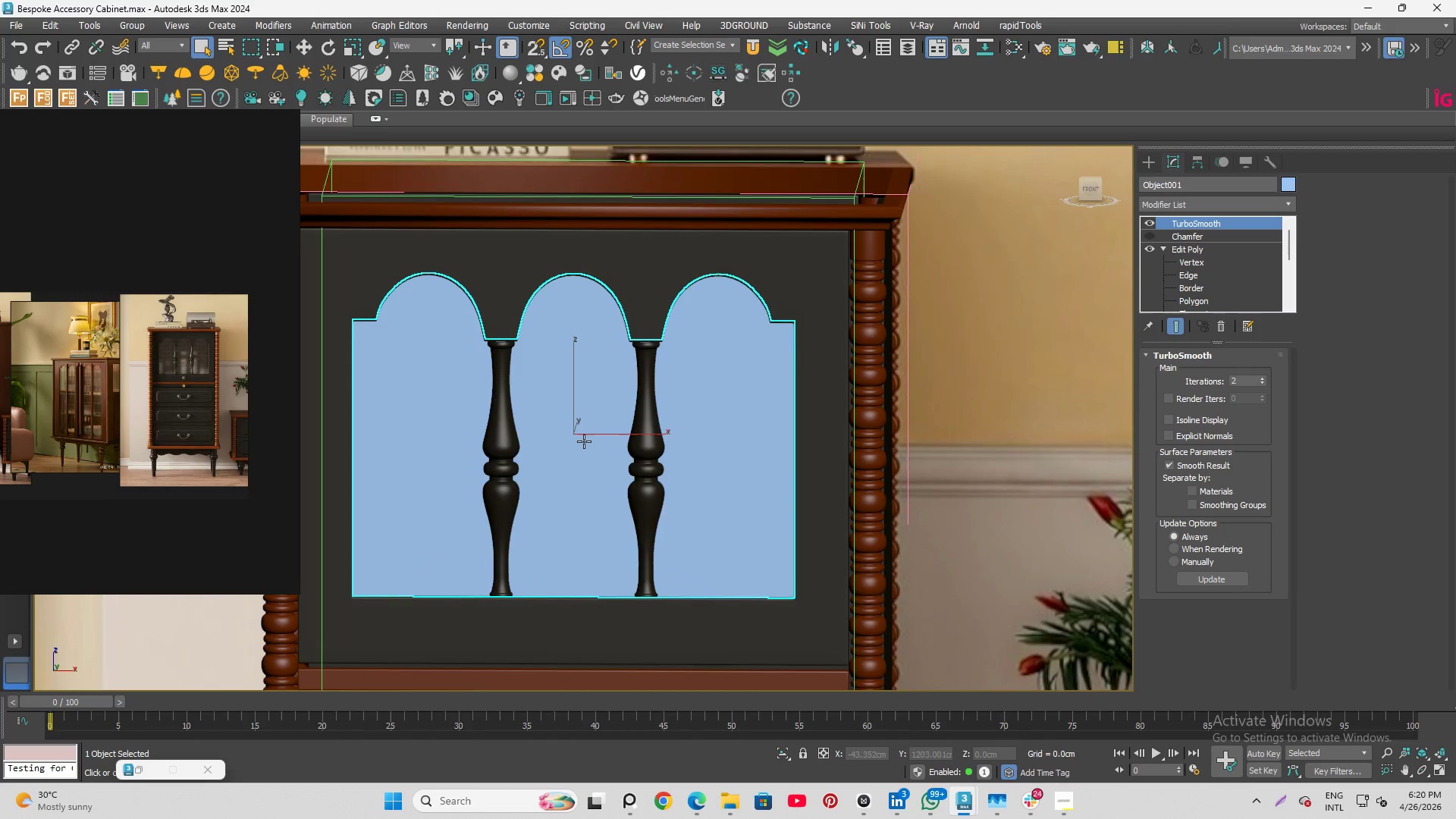 
key(Alt+X)
 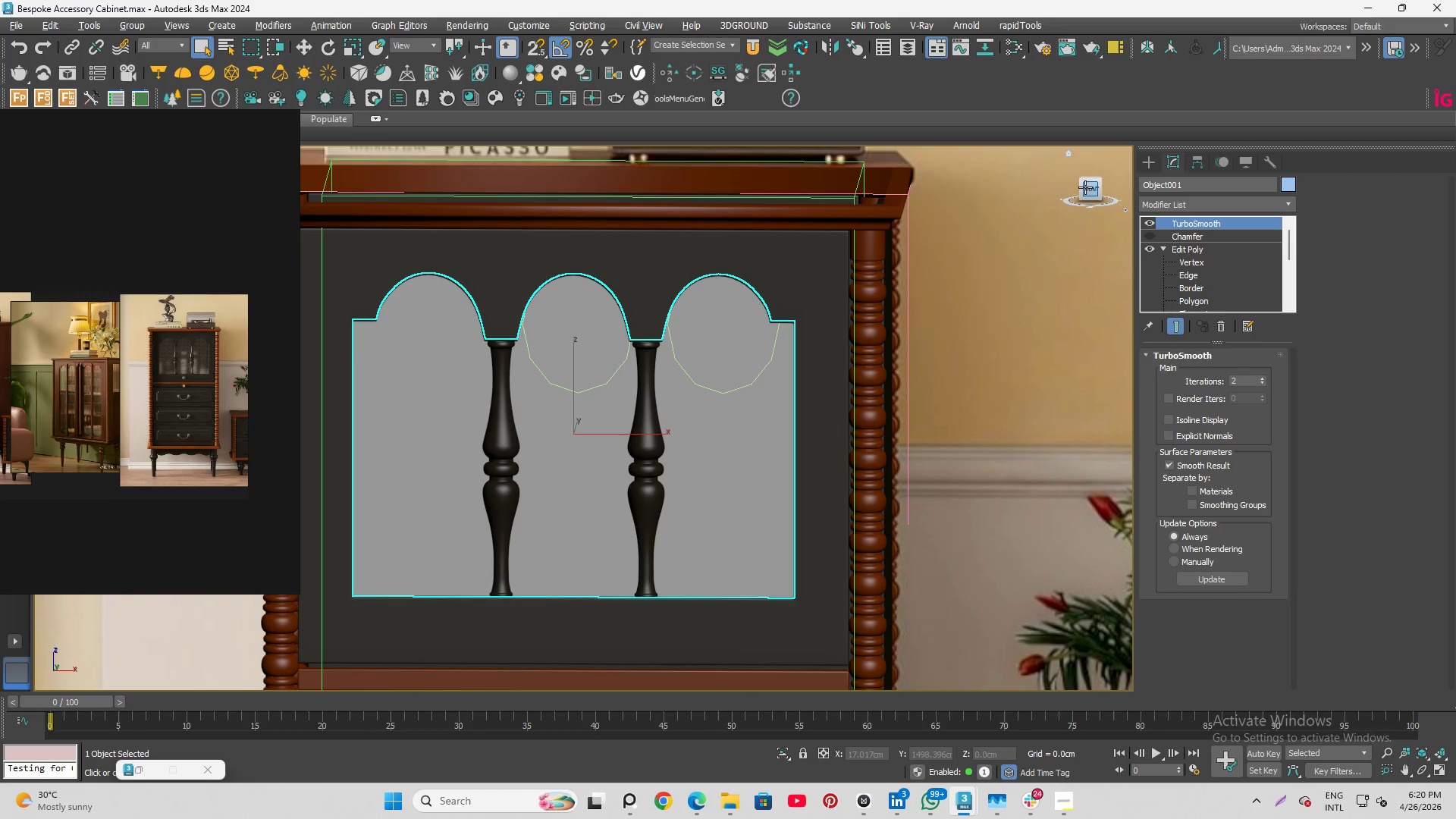 
hold_key(key=AltLeft, duration=0.86)
 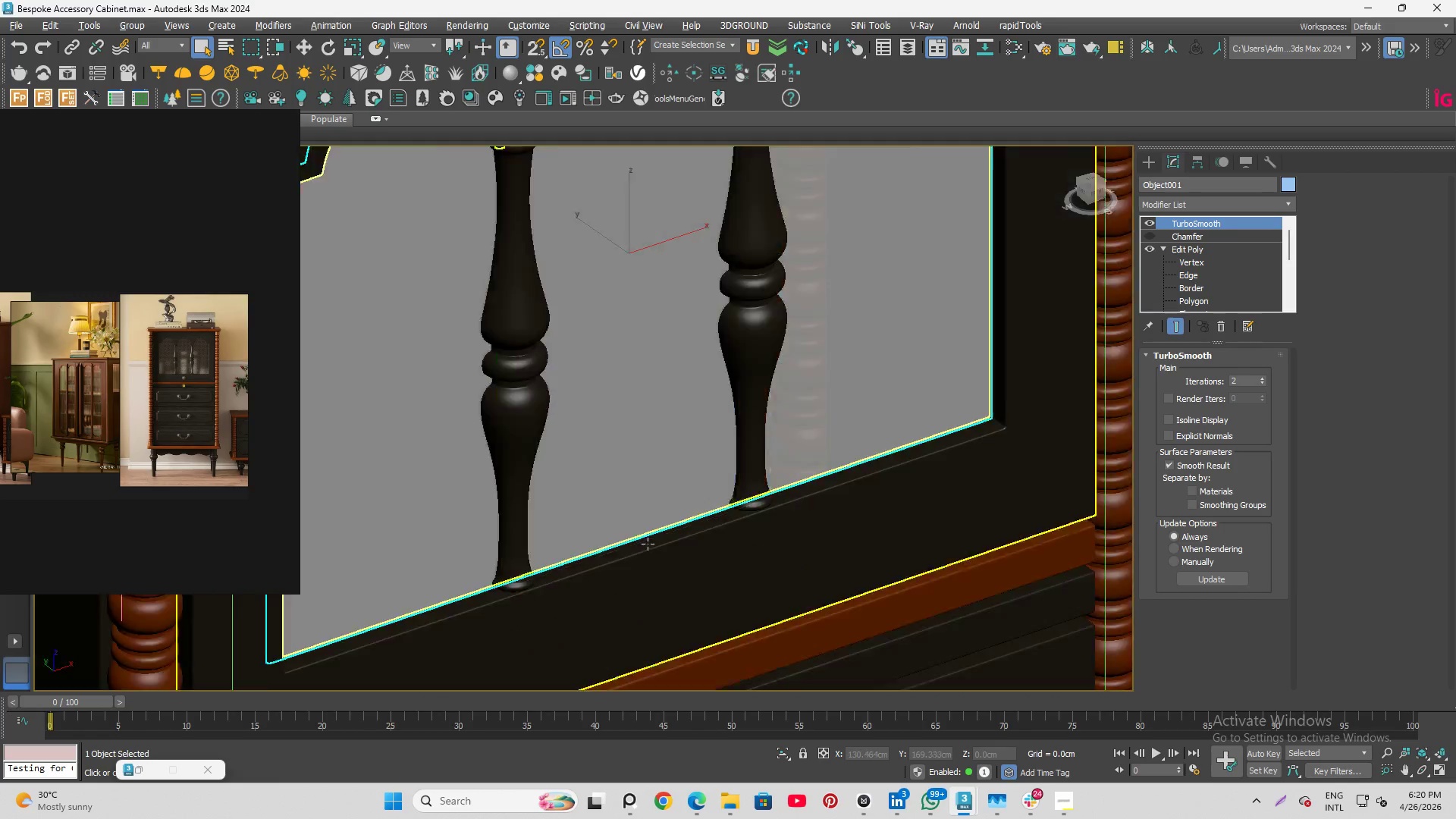 
scroll: coordinate [729, 369], scroll_direction: down, amount: 1.0
 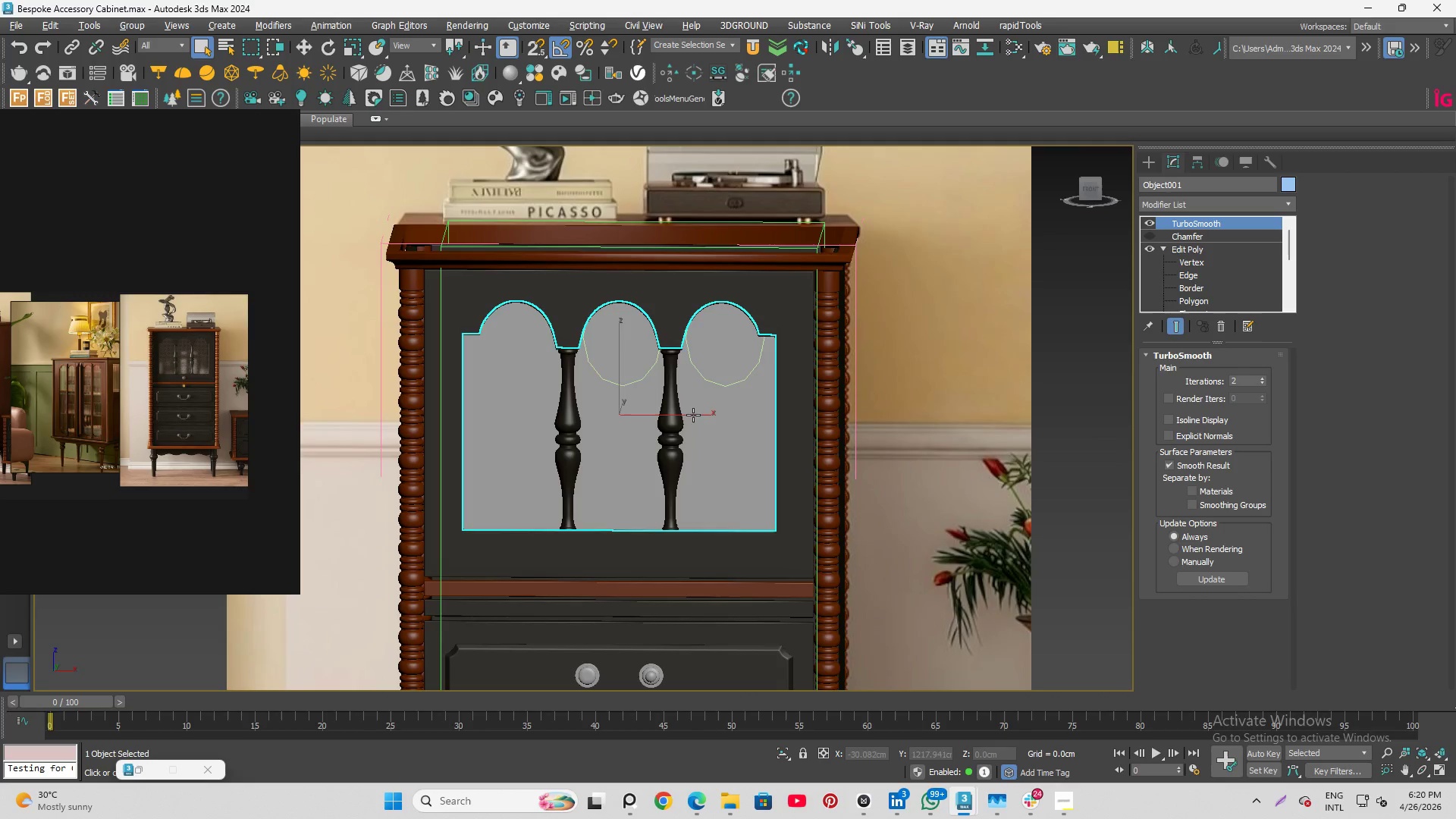 
hold_key(key=AltLeft, duration=3.88)
 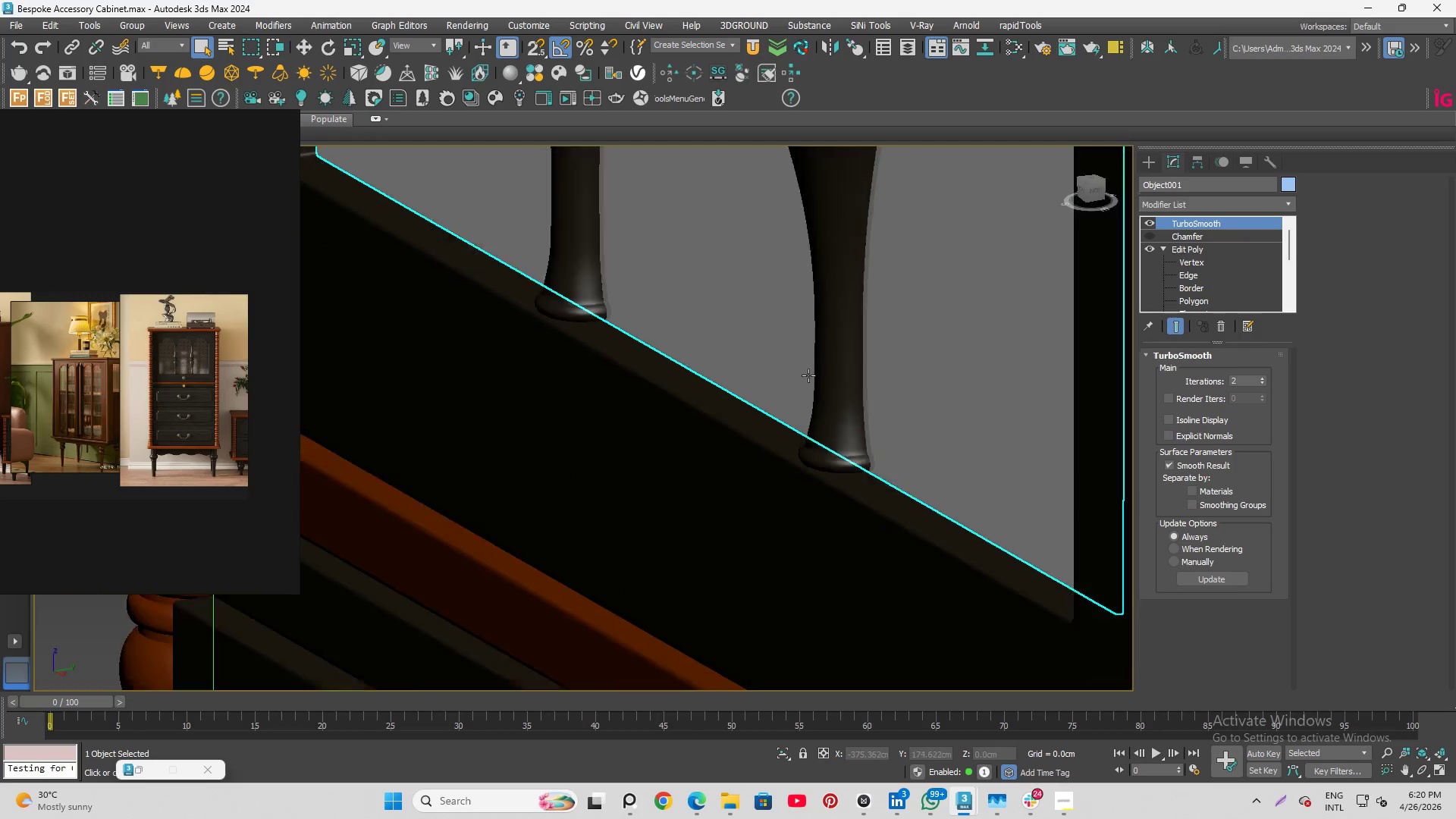 
scroll: coordinate [794, 472], scroll_direction: up, amount: 7.0
 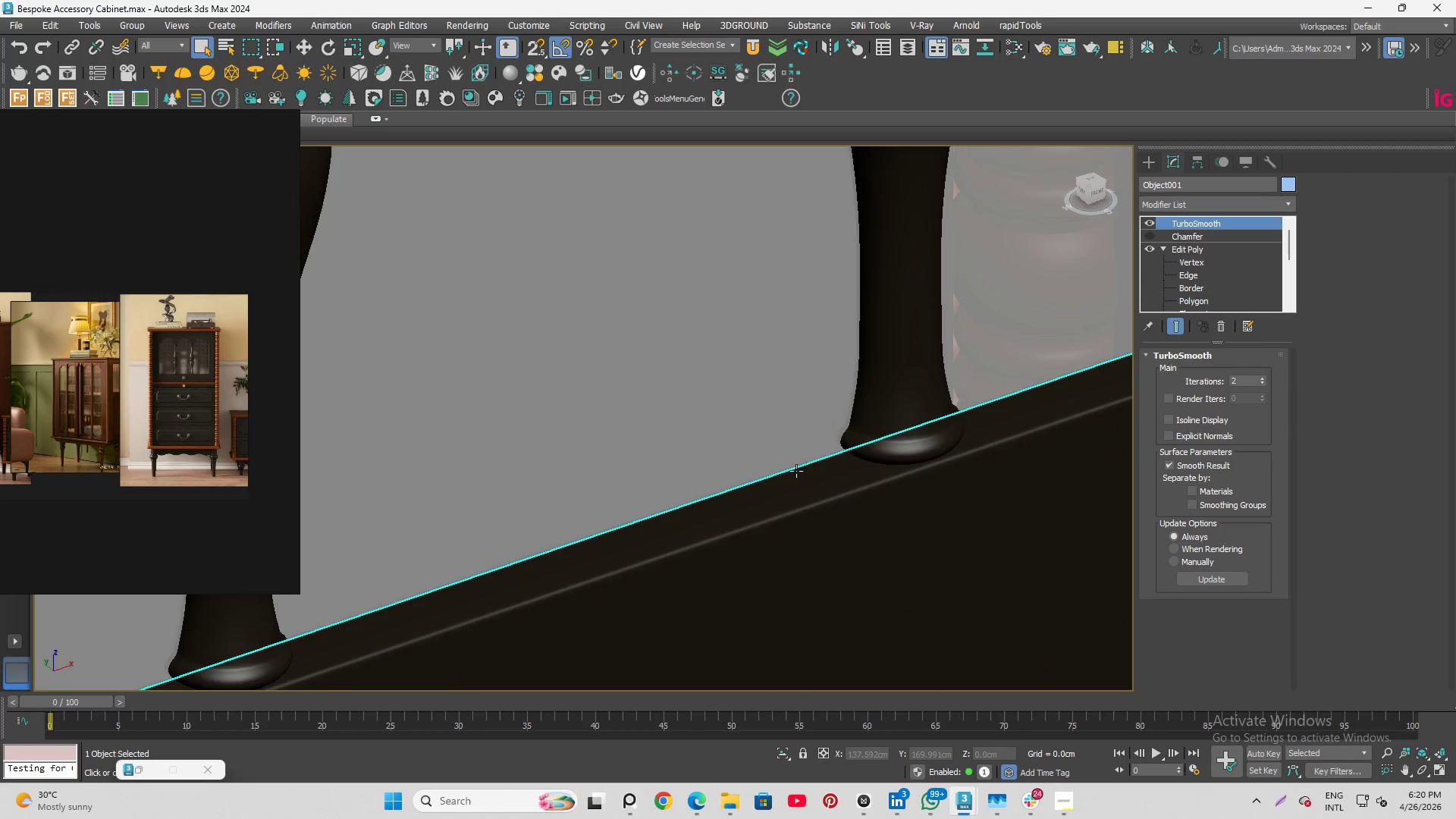 
scroll: coordinate [808, 376], scroll_direction: down, amount: 6.0
 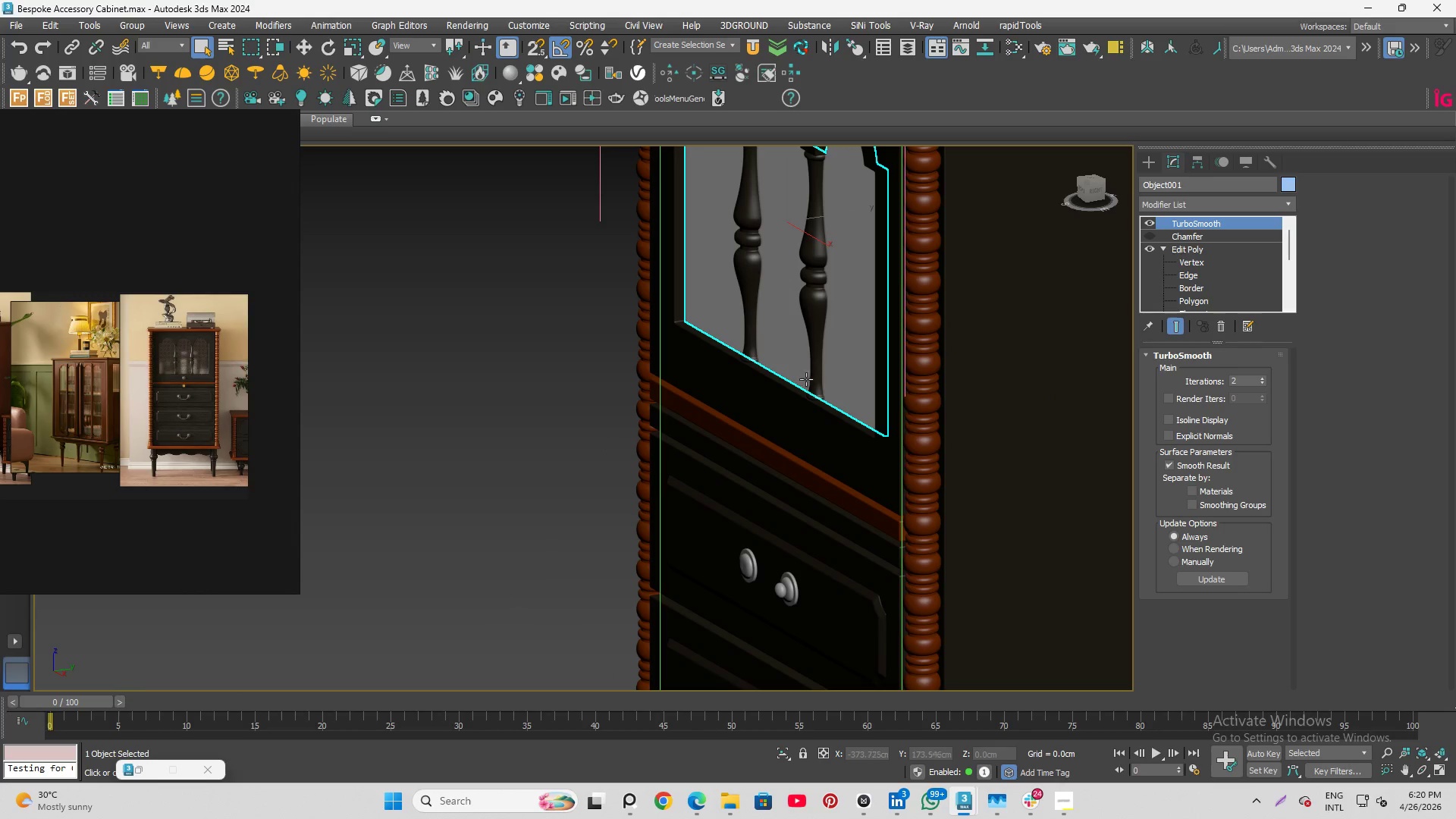 
scroll: coordinate [714, 215], scroll_direction: up, amount: 4.0
 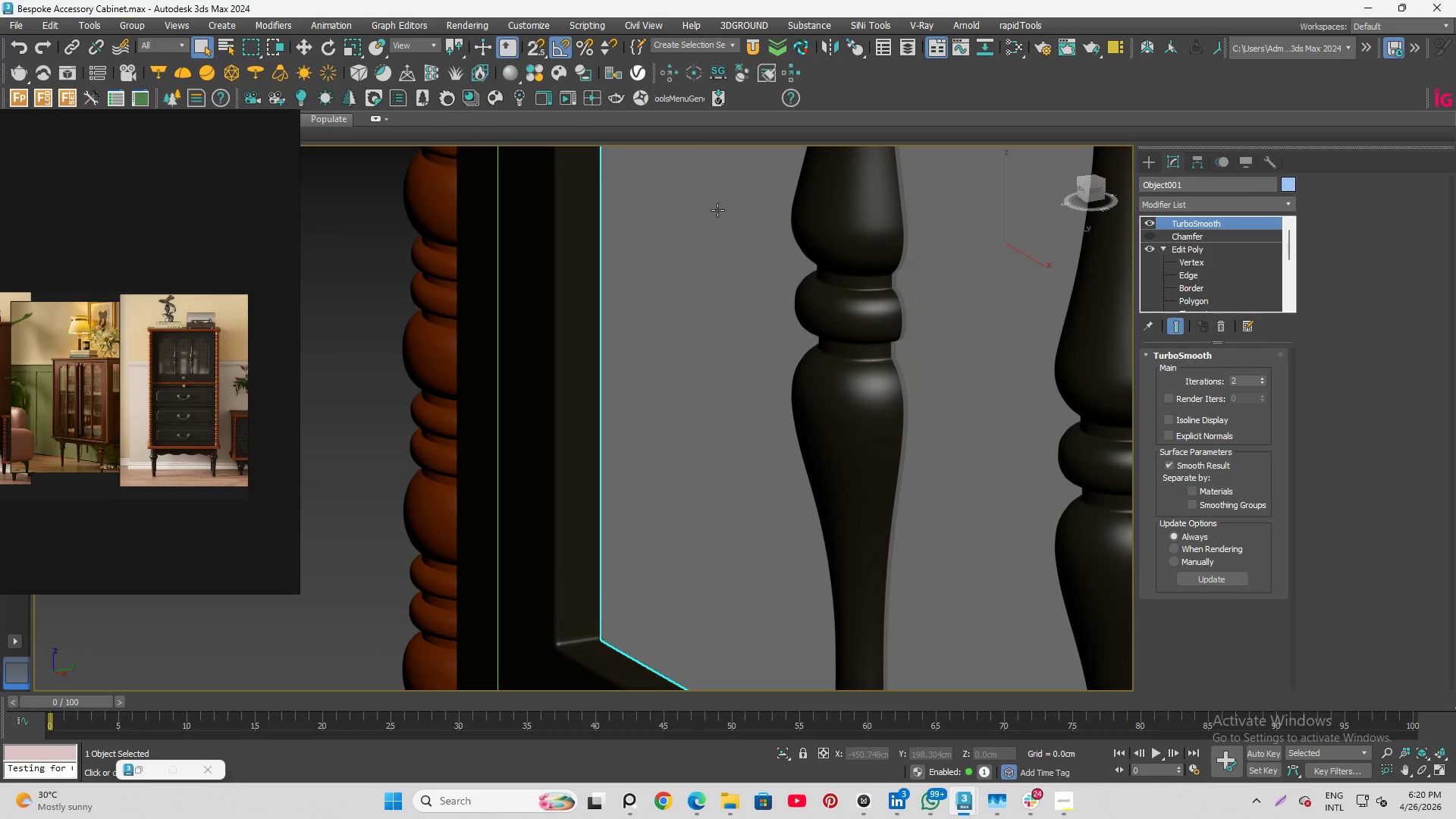 
scroll: coordinate [708, 221], scroll_direction: down, amount: 3.0
 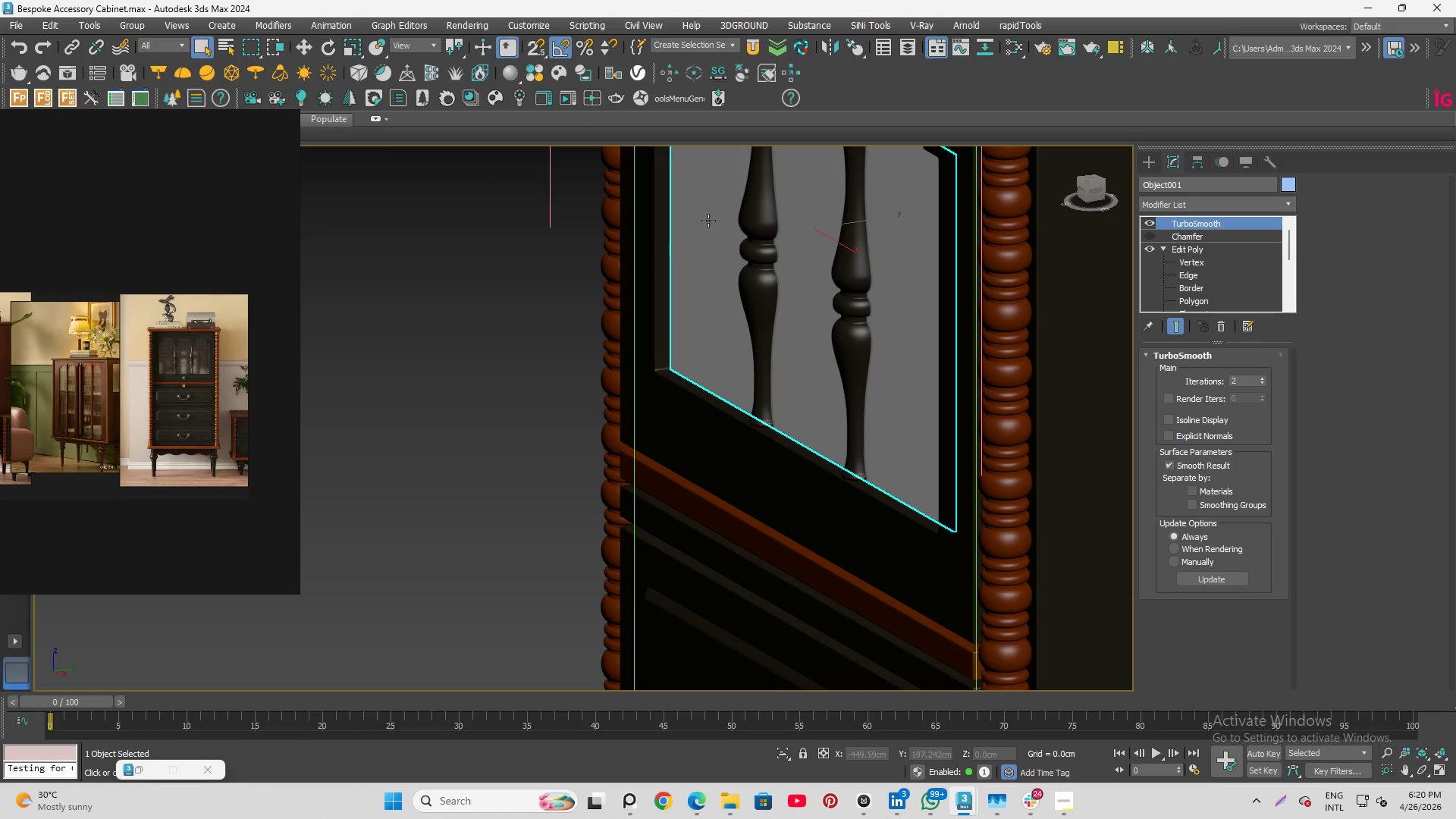 
hold_key(key=AltLeft, duration=2.09)
 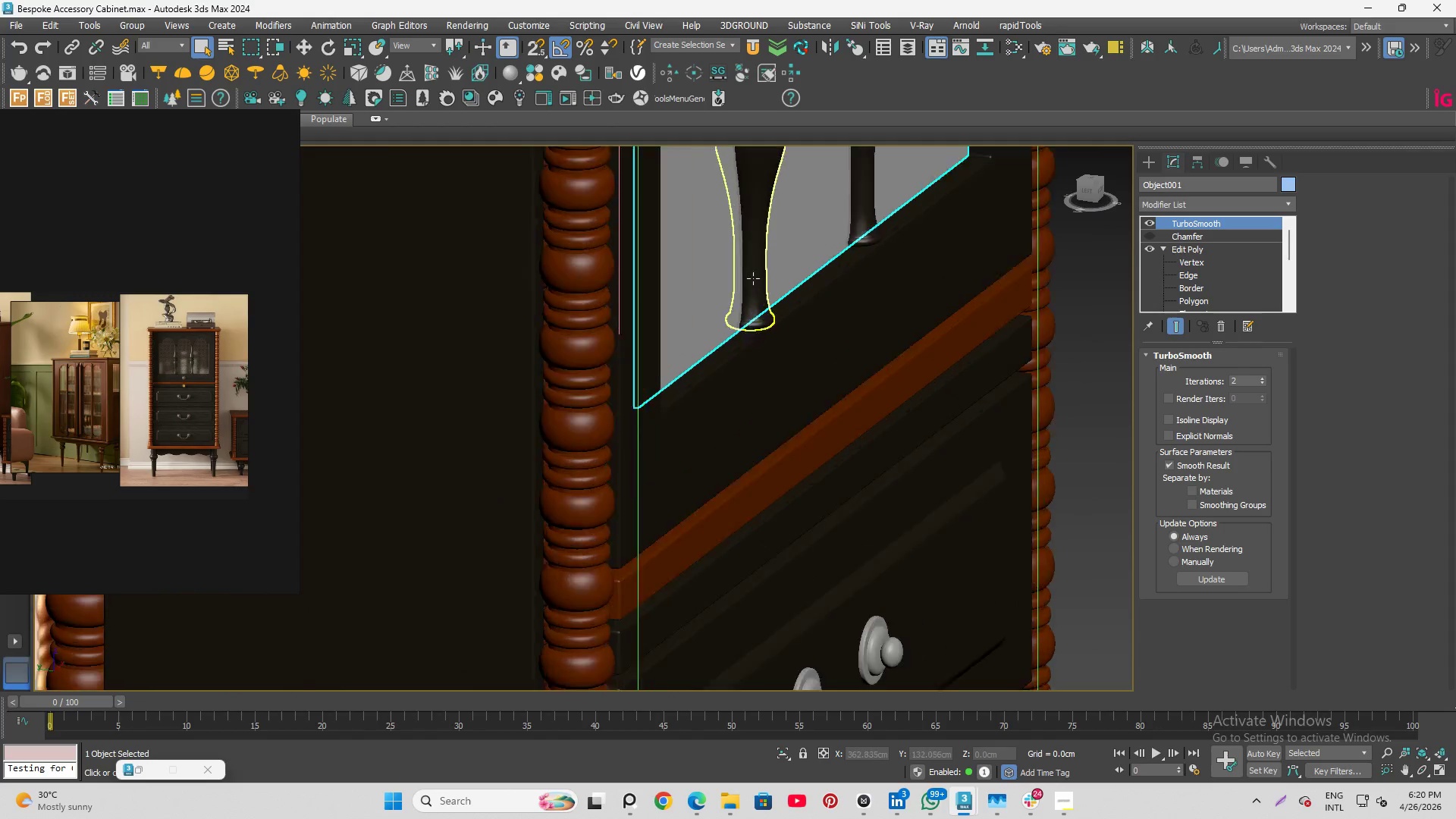 
scroll: coordinate [753, 278], scroll_direction: up, amount: 5.0
 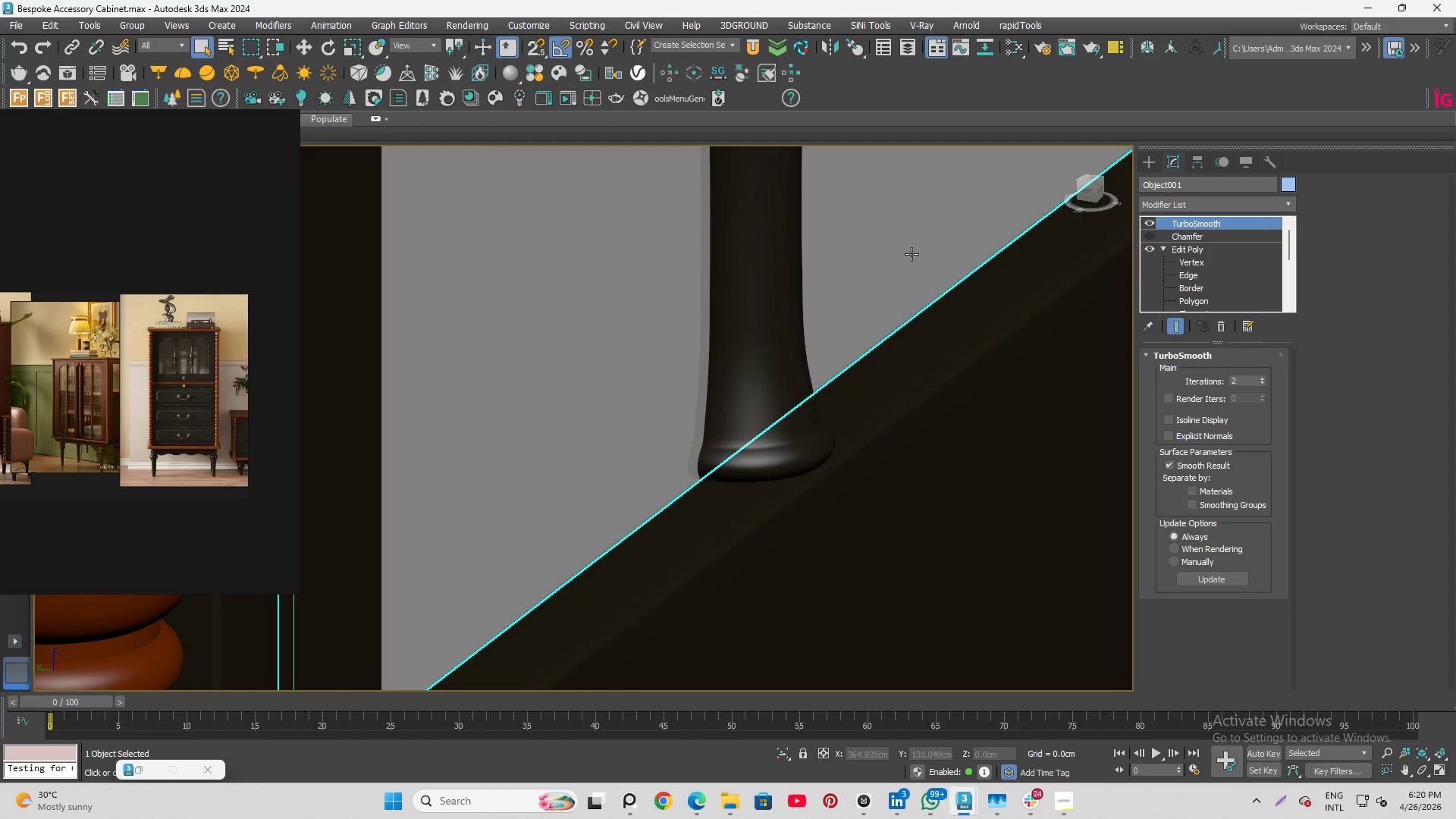 
hold_key(key=AltLeft, duration=0.89)
left_click([883, 241])
 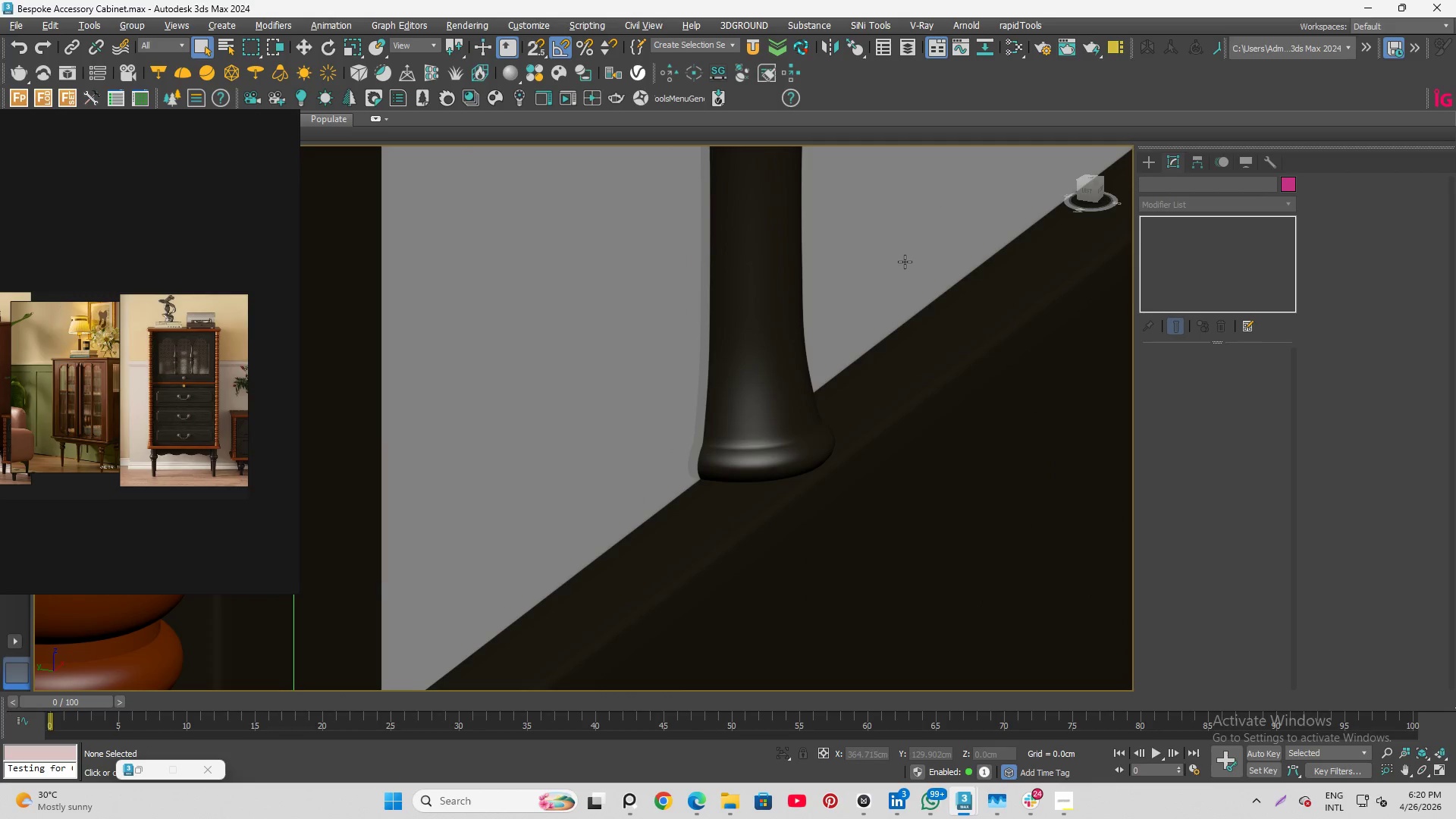 
scroll: coordinate [877, 285], scroll_direction: down, amount: 5.0
 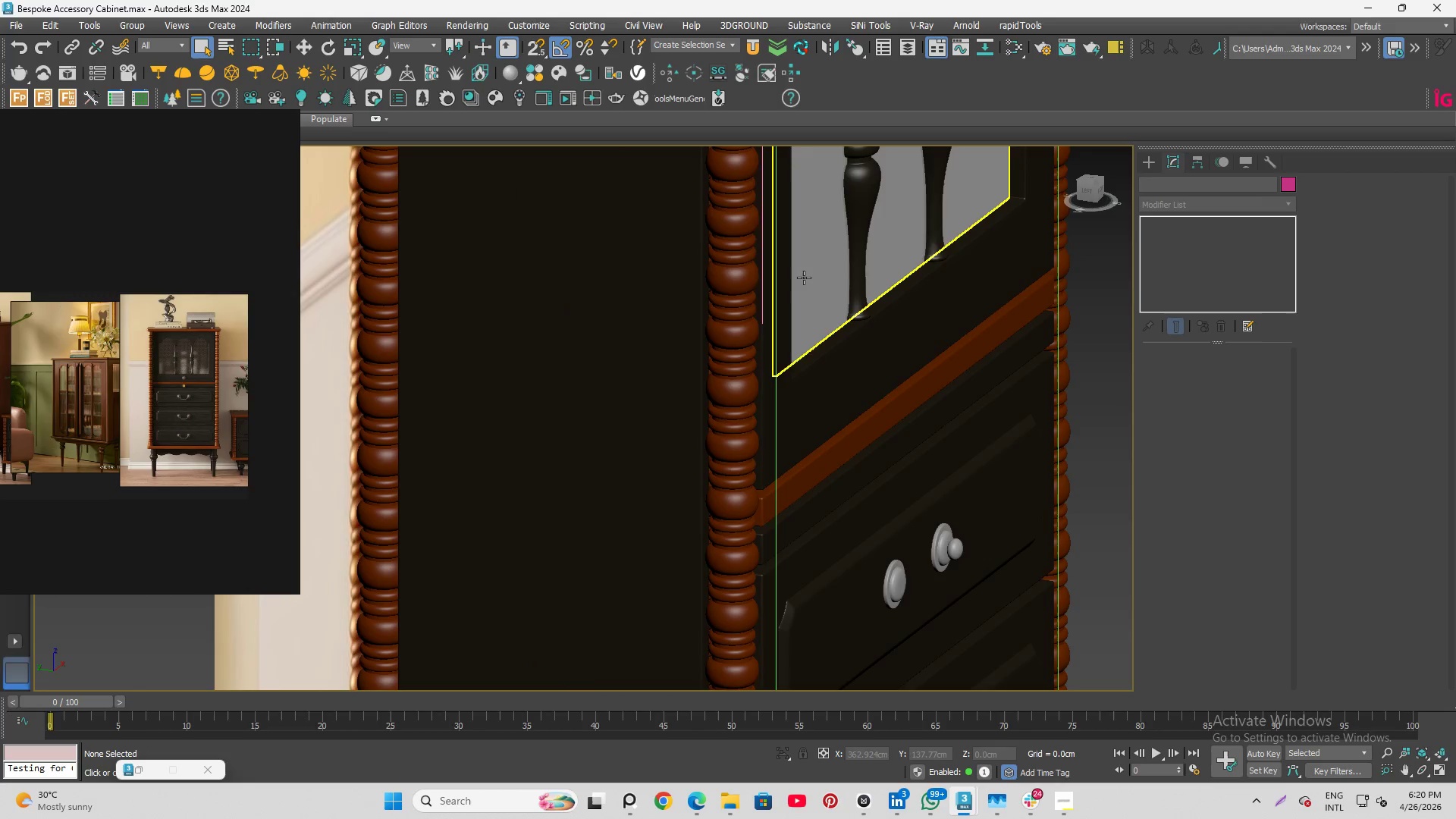 
left_click([804, 277])
 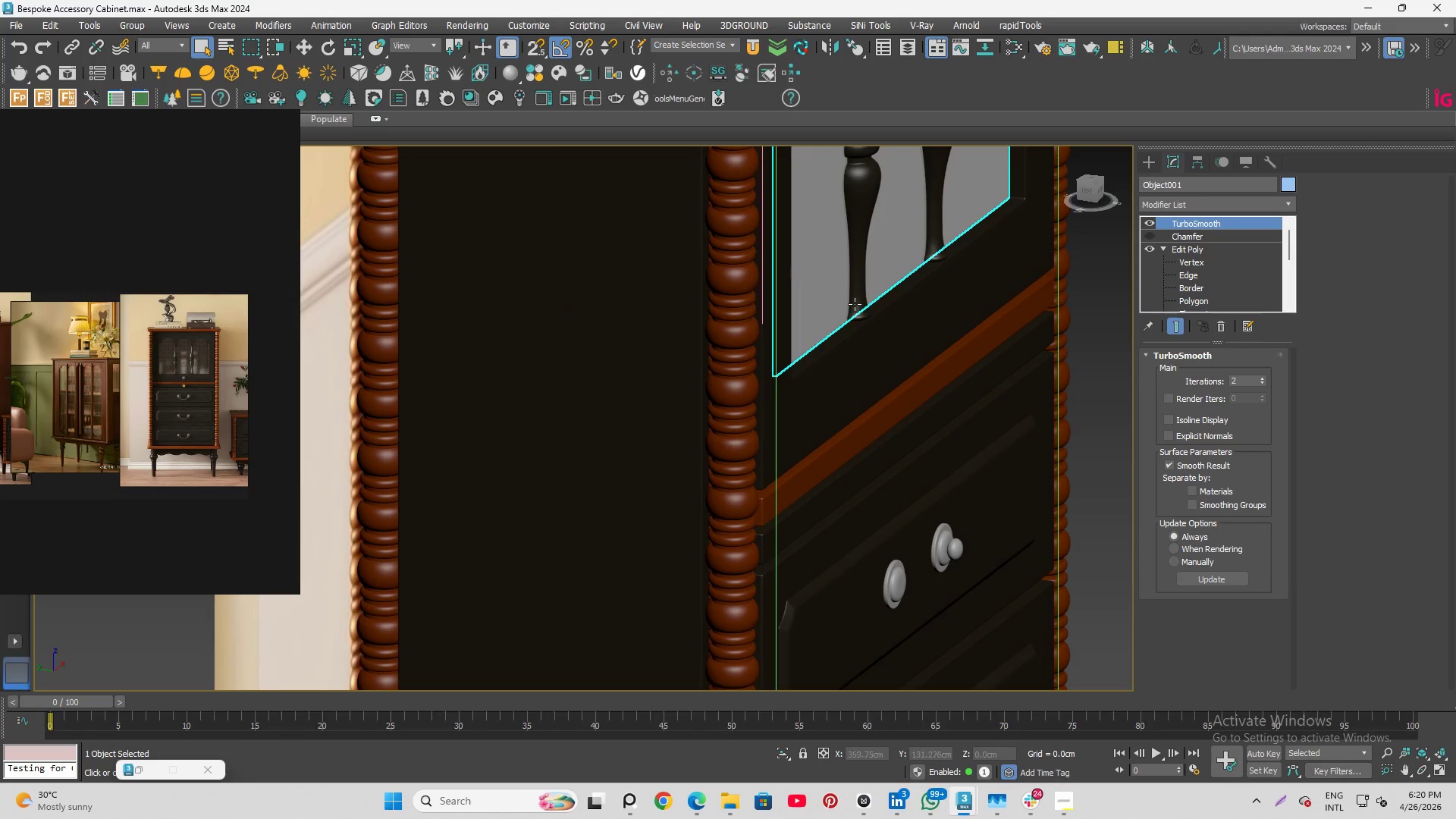 
hold_key(key=AltLeft, duration=3.23)
 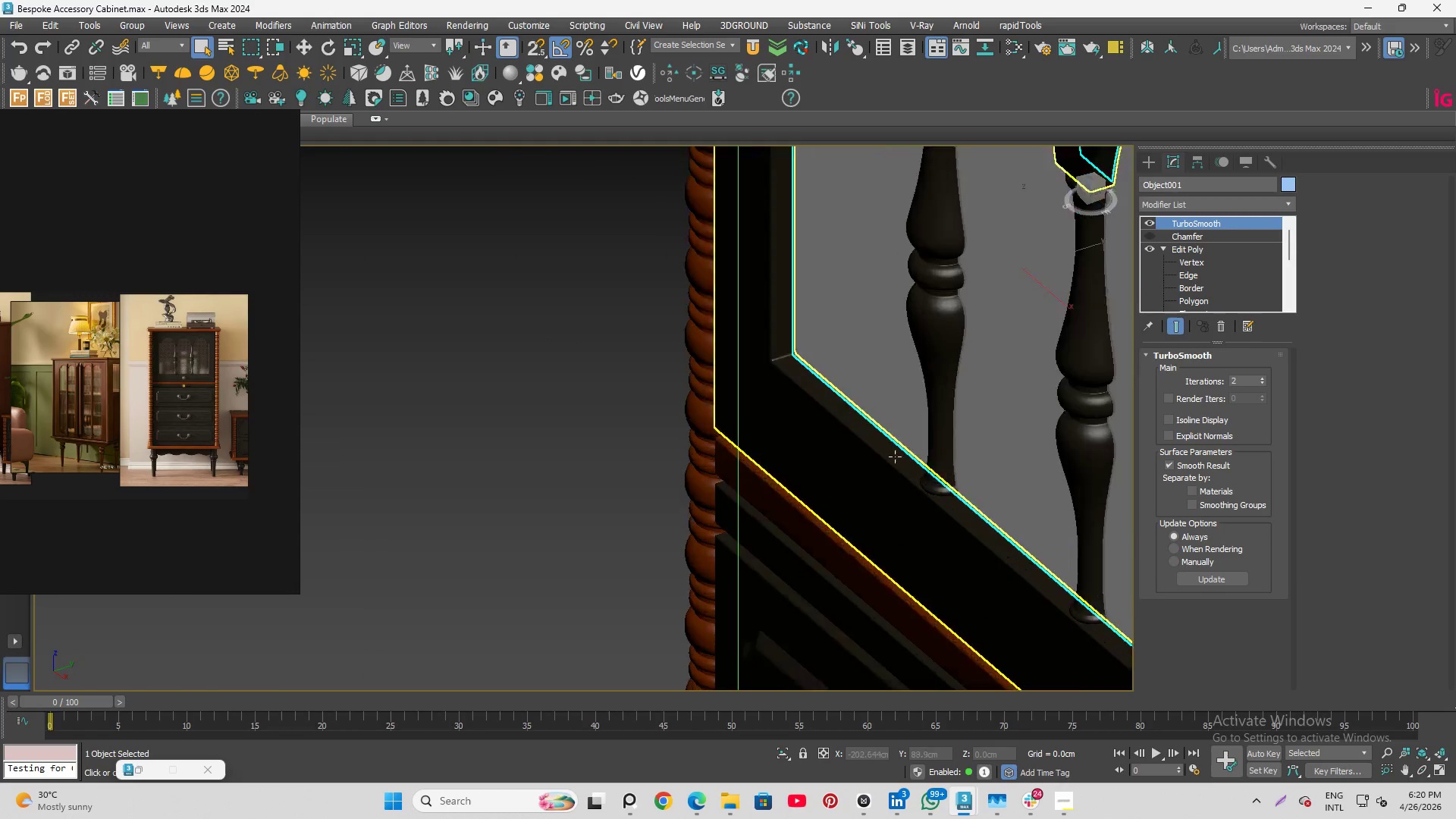 
scroll: coordinate [795, 432], scroll_direction: up, amount: 7.0
 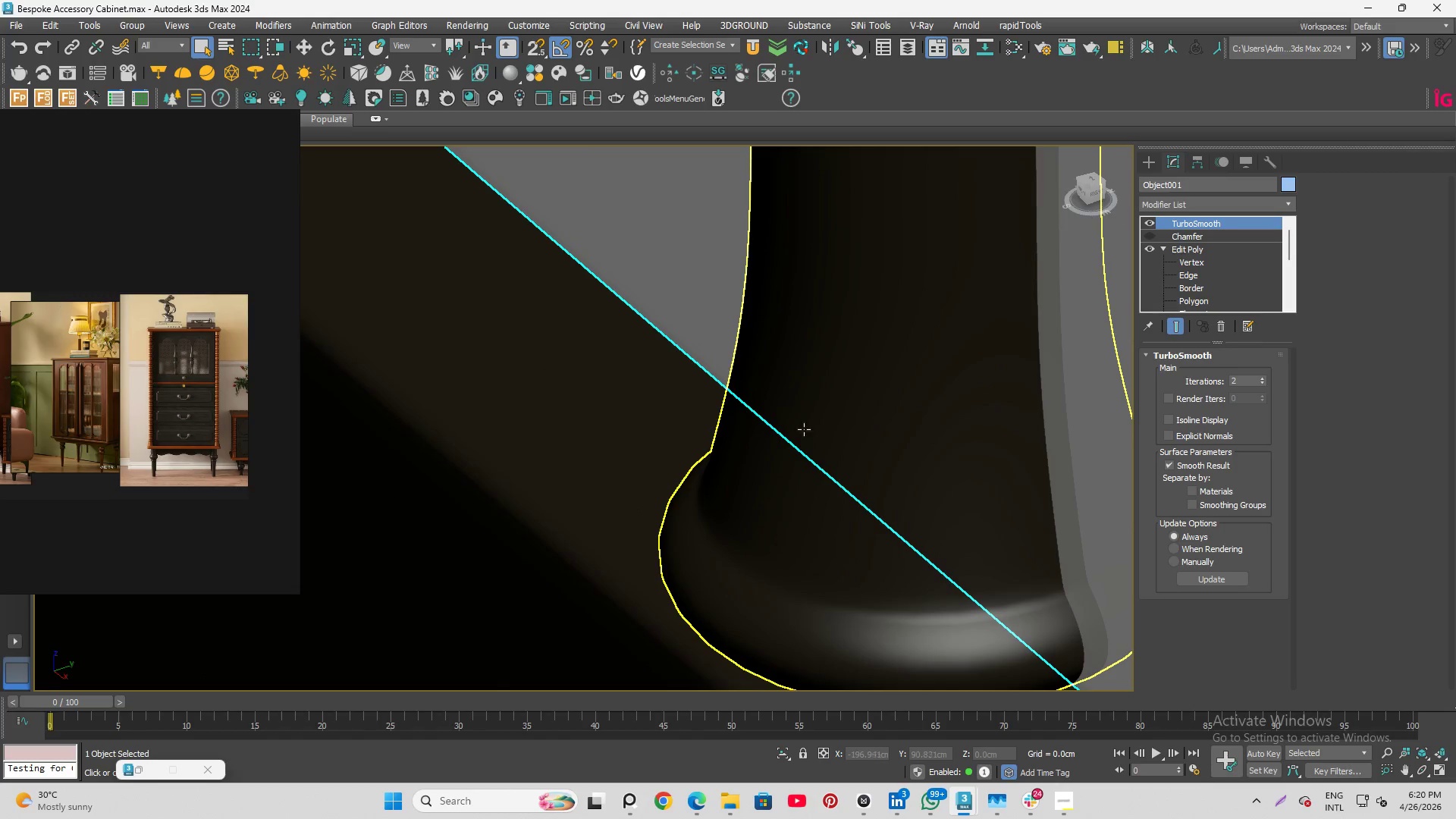 
hold_key(key=AltLeft, duration=3.11)
scroll: coordinate [742, 386], scroll_direction: down, amount: 17.0
 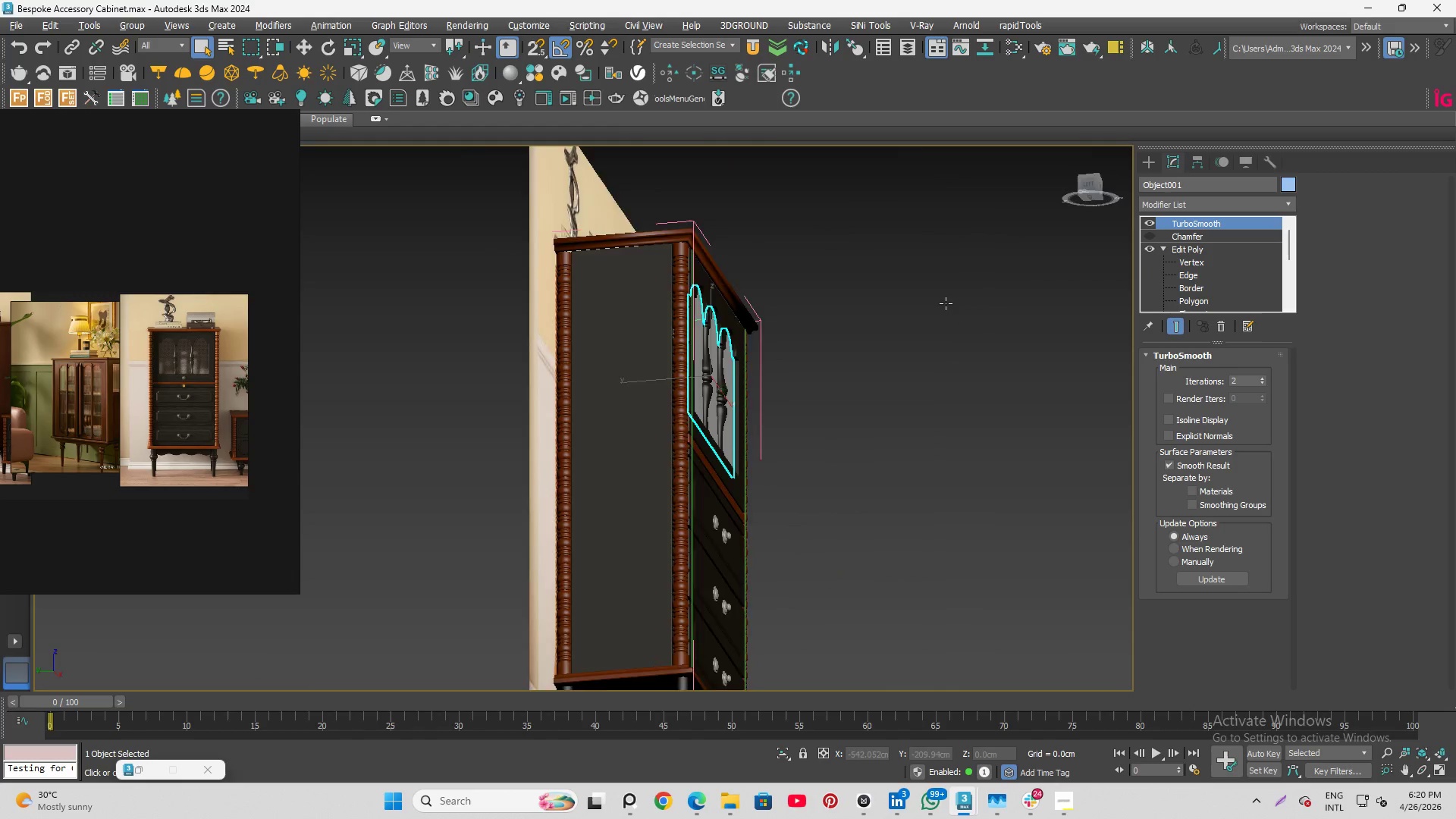 
mouse_move([761, 203])
 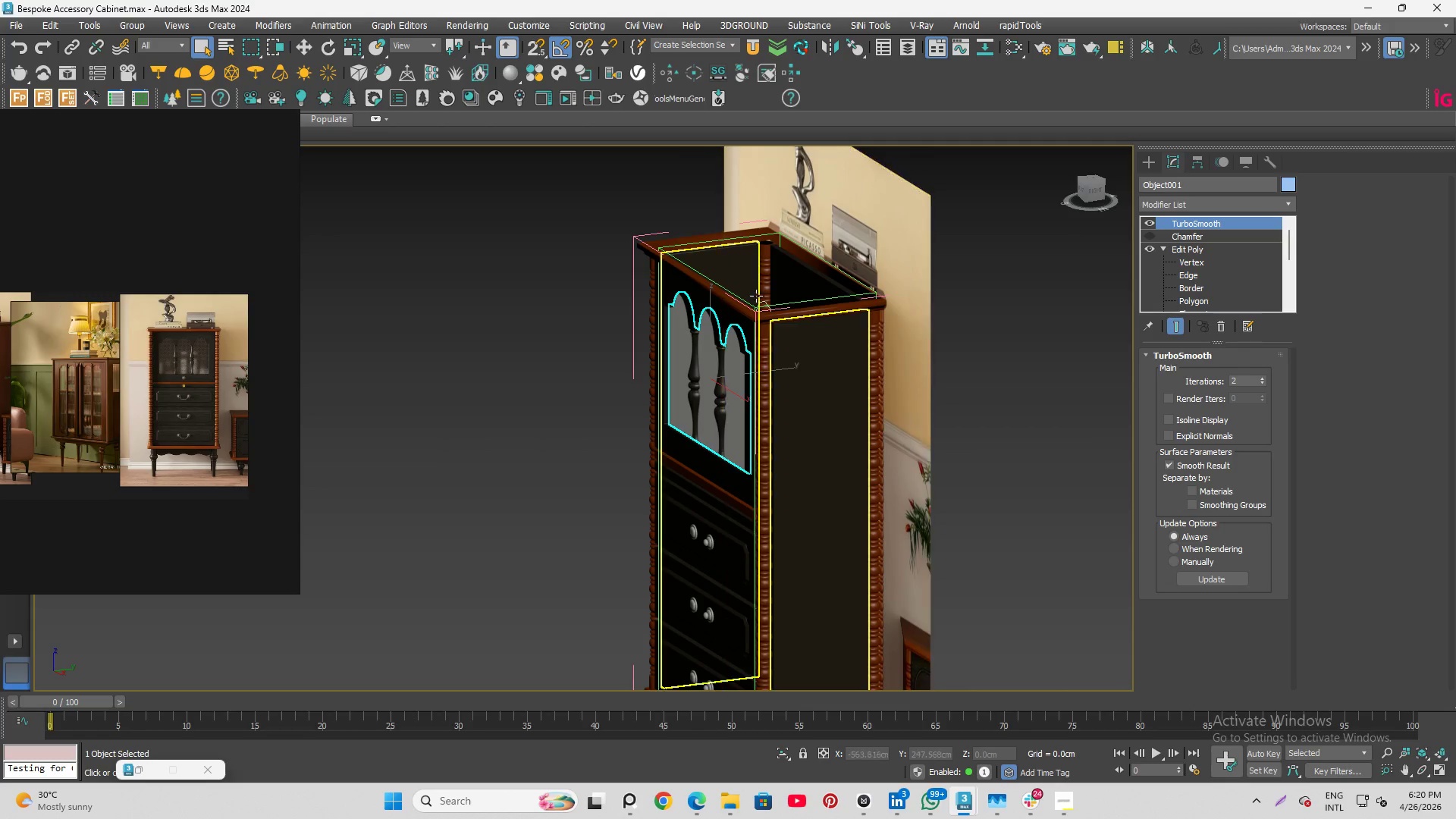 
hold_key(key=AltLeft, duration=3.56)
 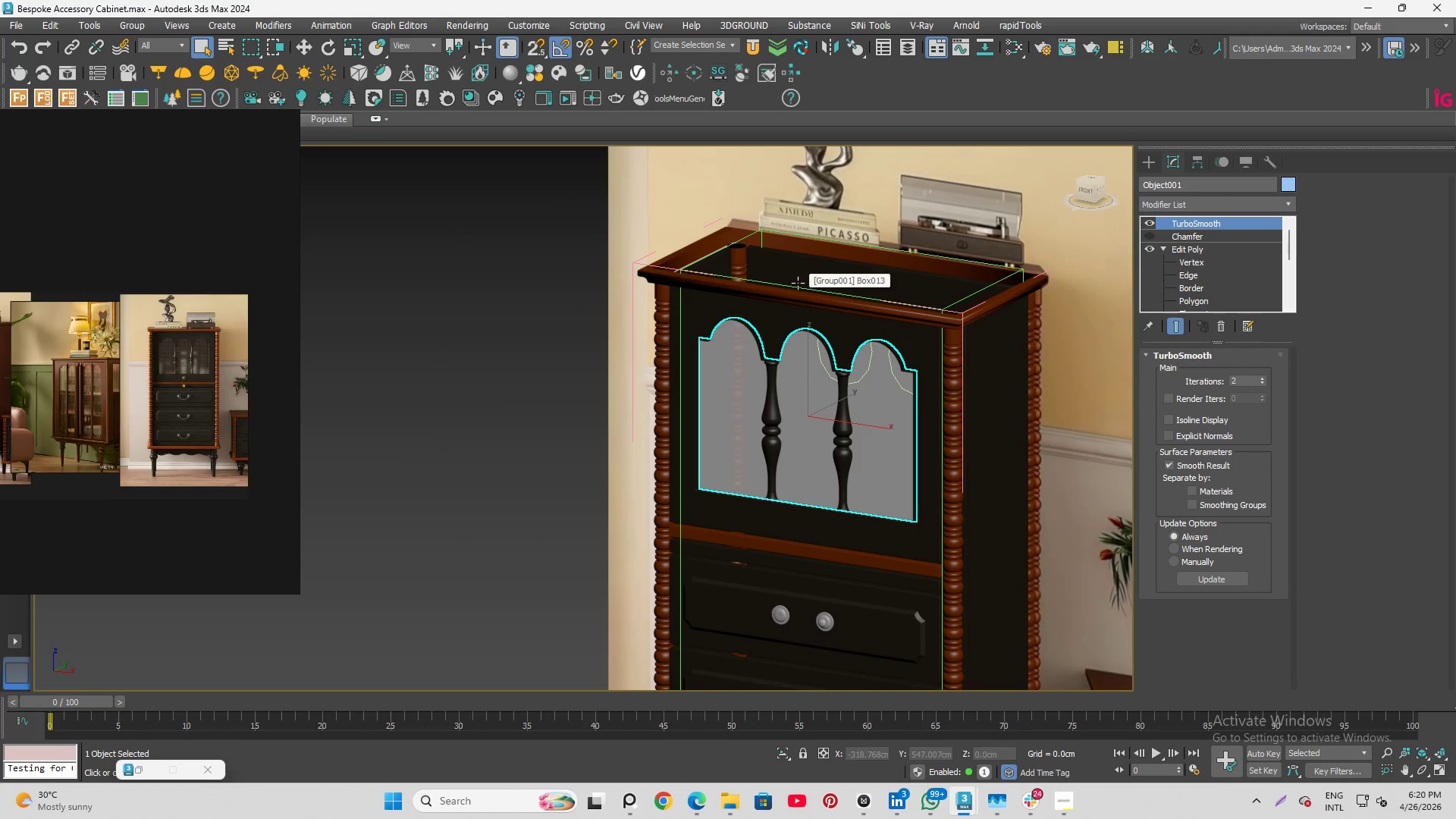 
scroll: coordinate [756, 275], scroll_direction: none, amount: 0.0
 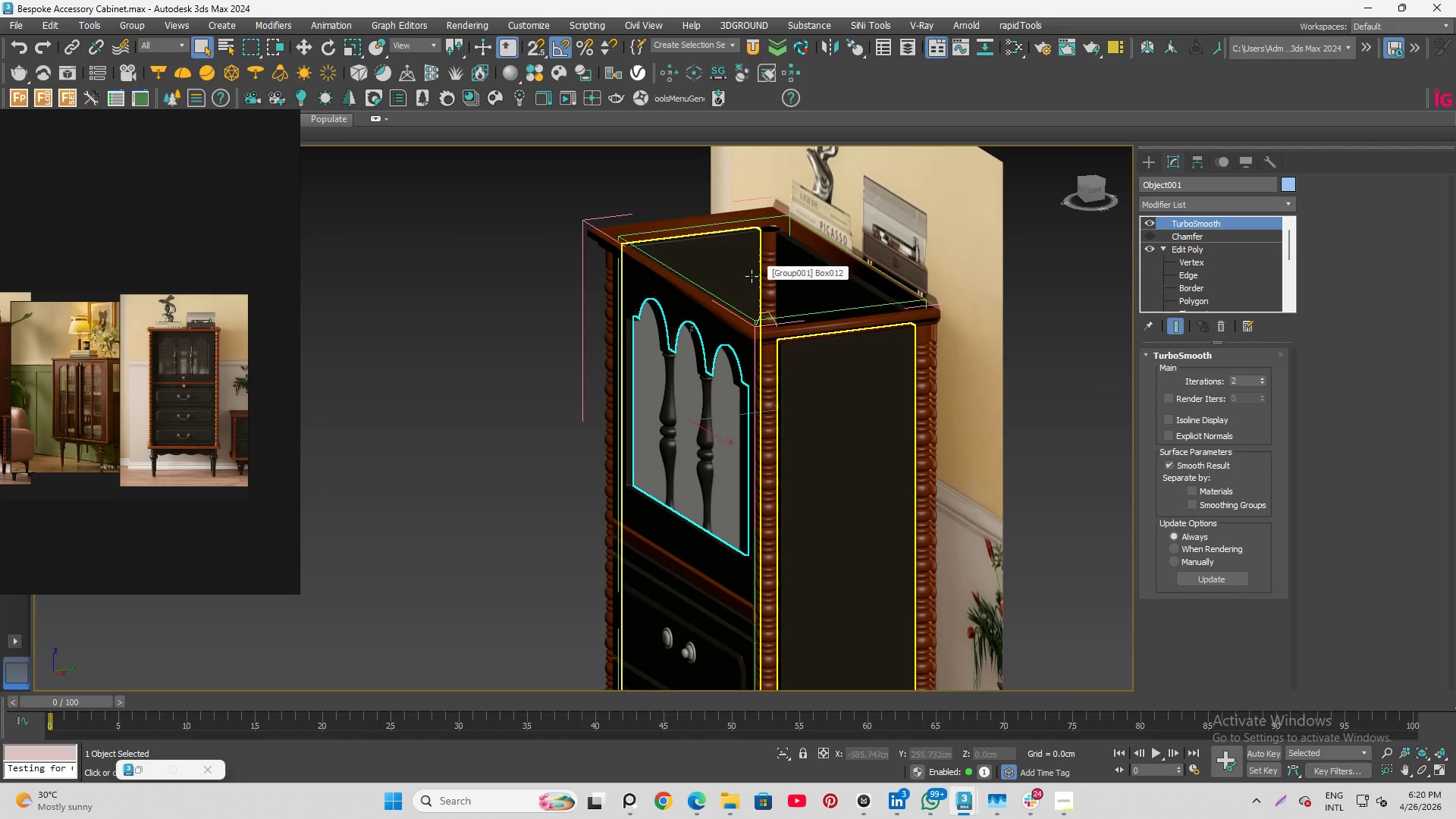 
scroll: coordinate [739, 284], scroll_direction: down, amount: 1.0
 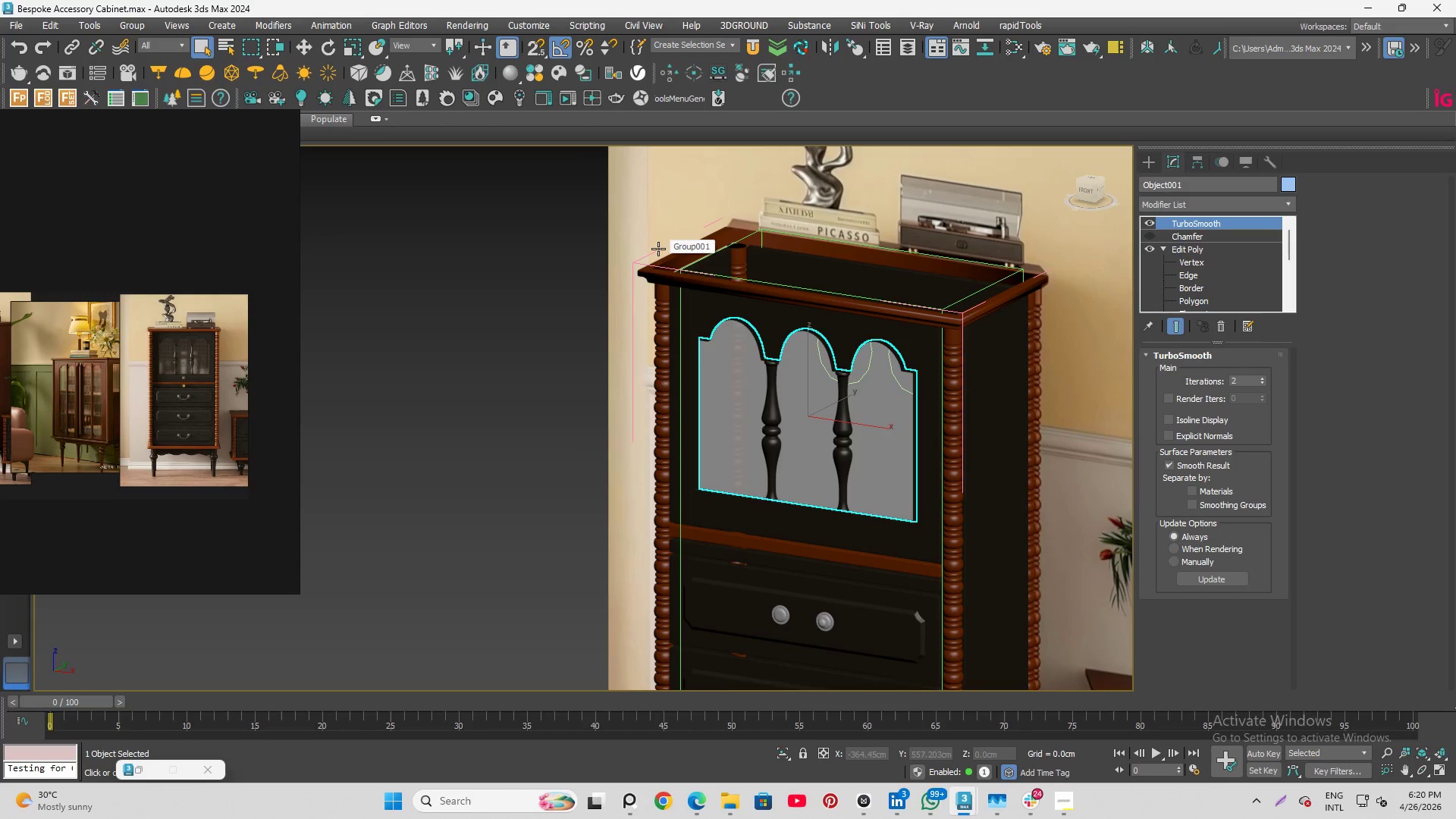 
wait(9.45)
 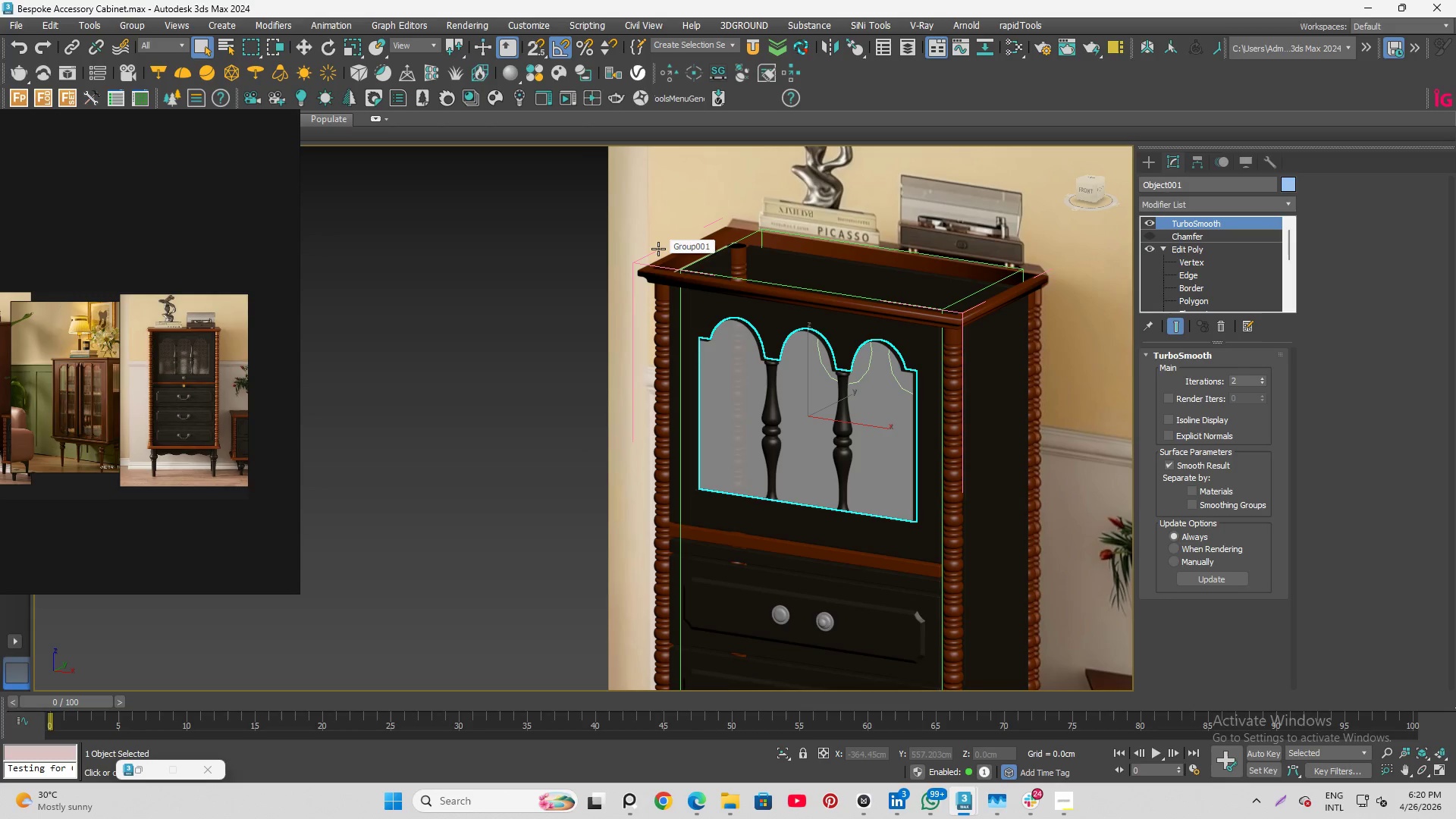 
scroll: coordinate [639, 246], scroll_direction: up, amount: 2.0
 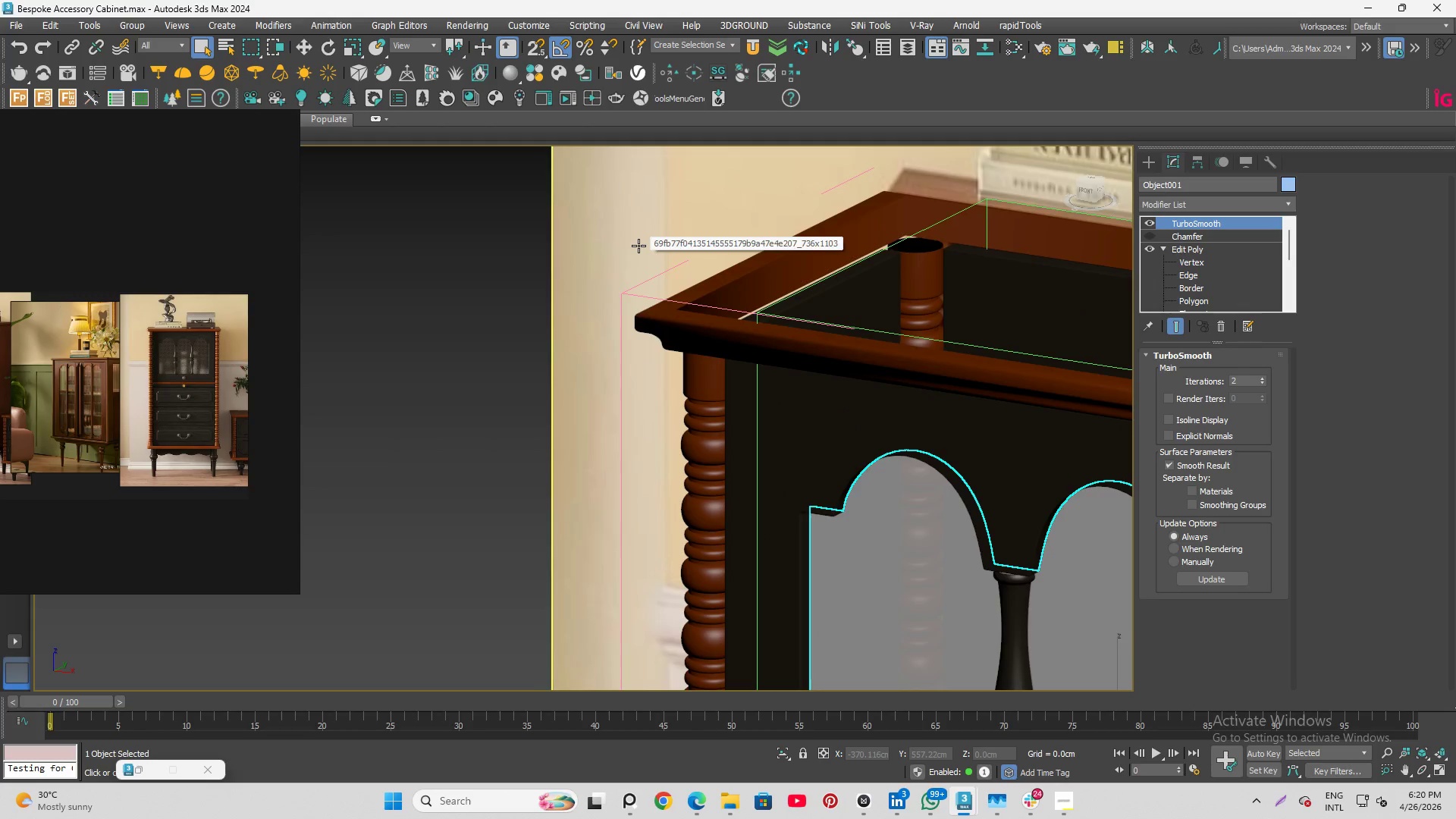 
scroll: coordinate [639, 246], scroll_direction: down, amount: 4.0
 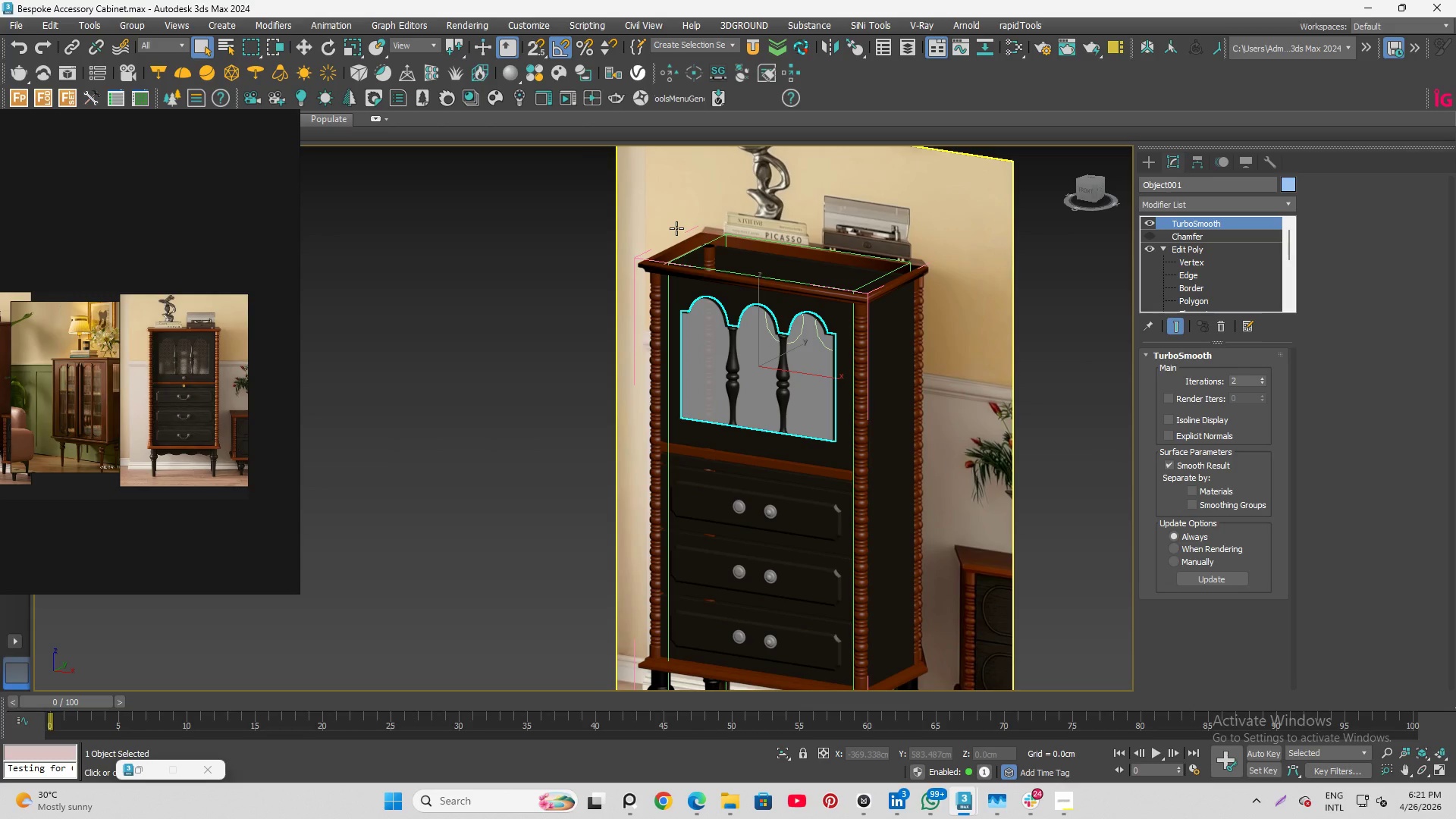 
wait(18.04)
 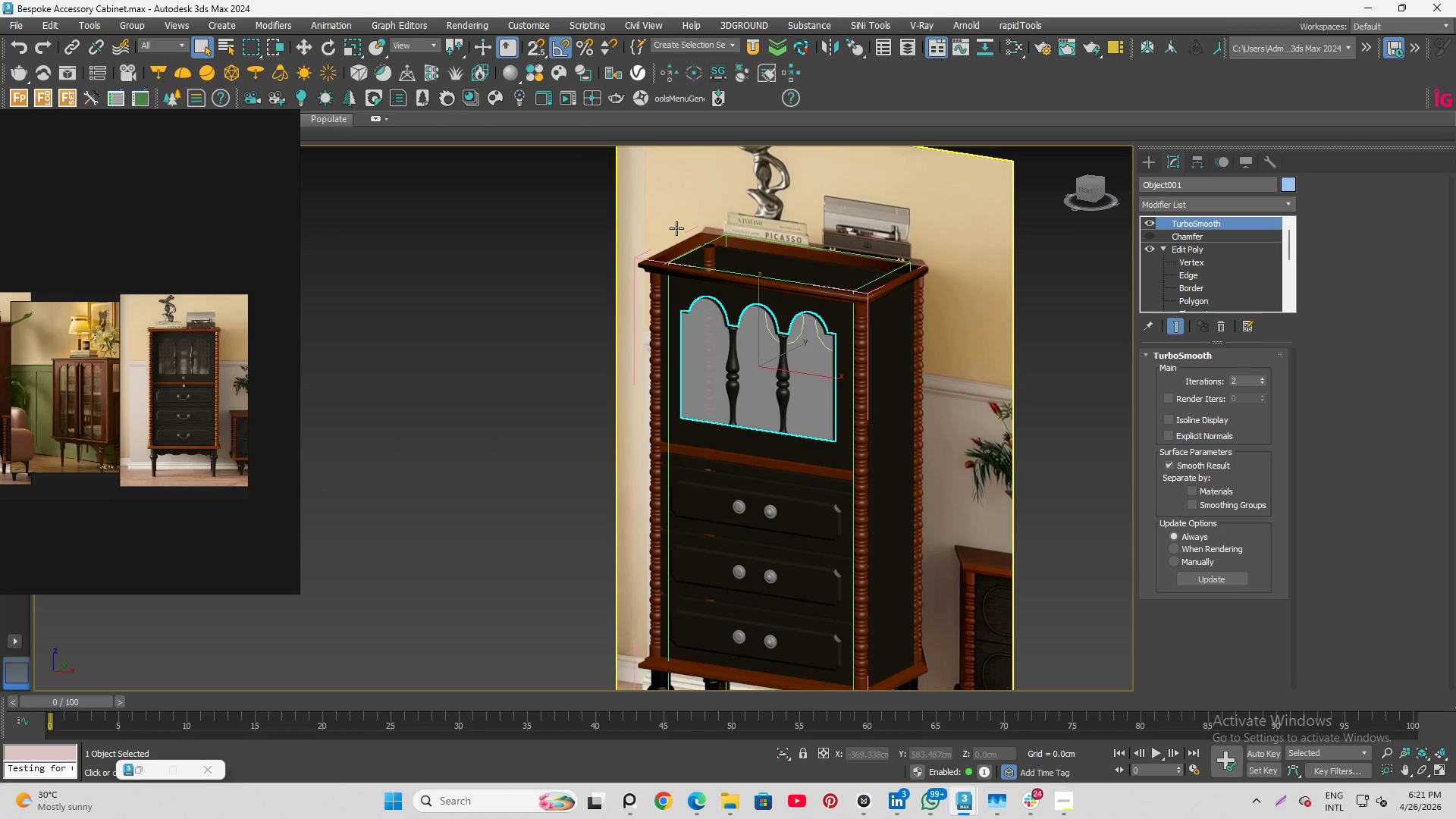 
scroll: coordinate [664, 407], scroll_direction: up, amount: 2.0
 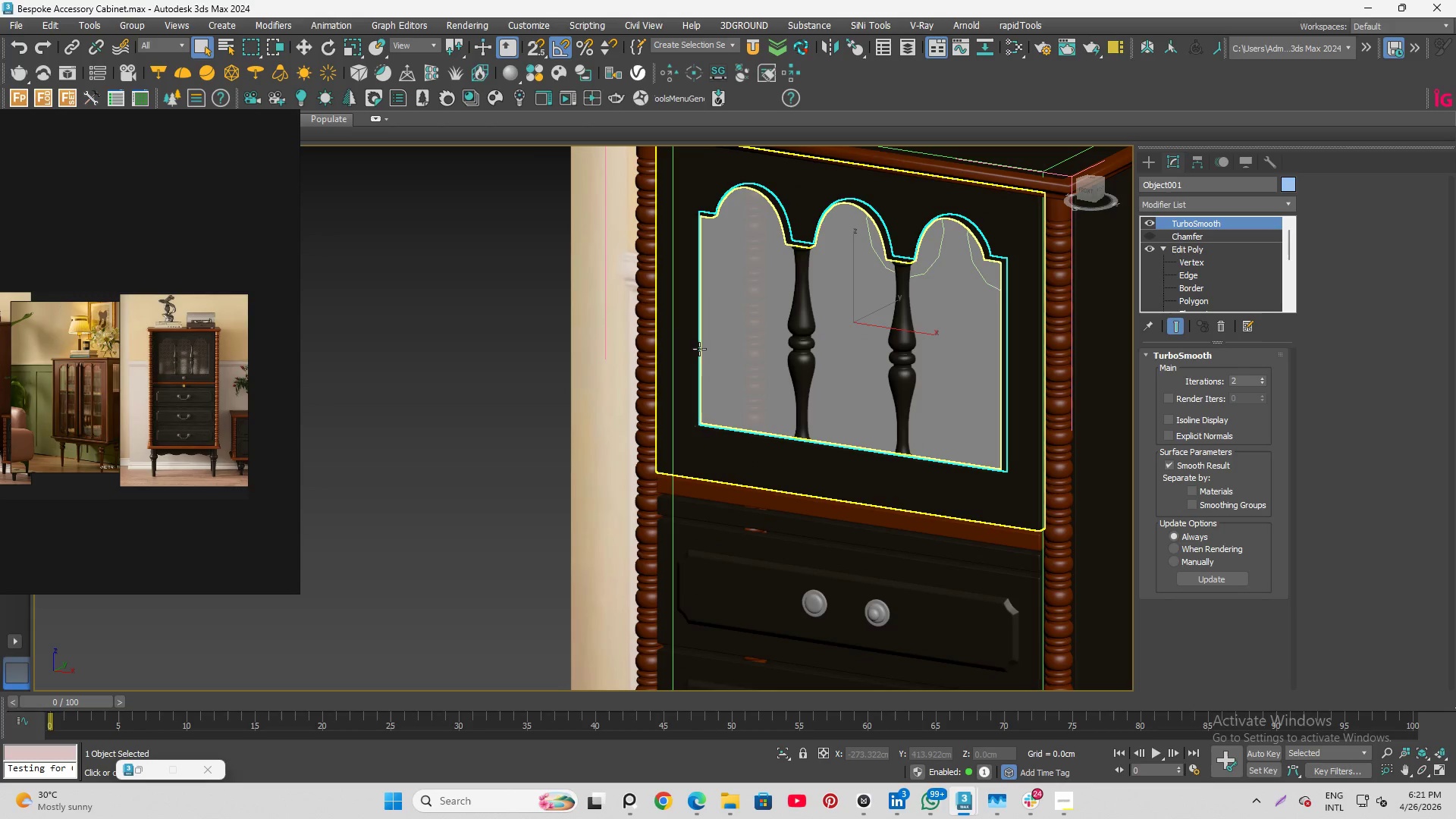 
hold_key(key=AltLeft, duration=0.36)
hold_key(key=AltLeft, duration=3.52)
scroll: coordinate [727, 202], scroll_direction: up, amount: 2.0
 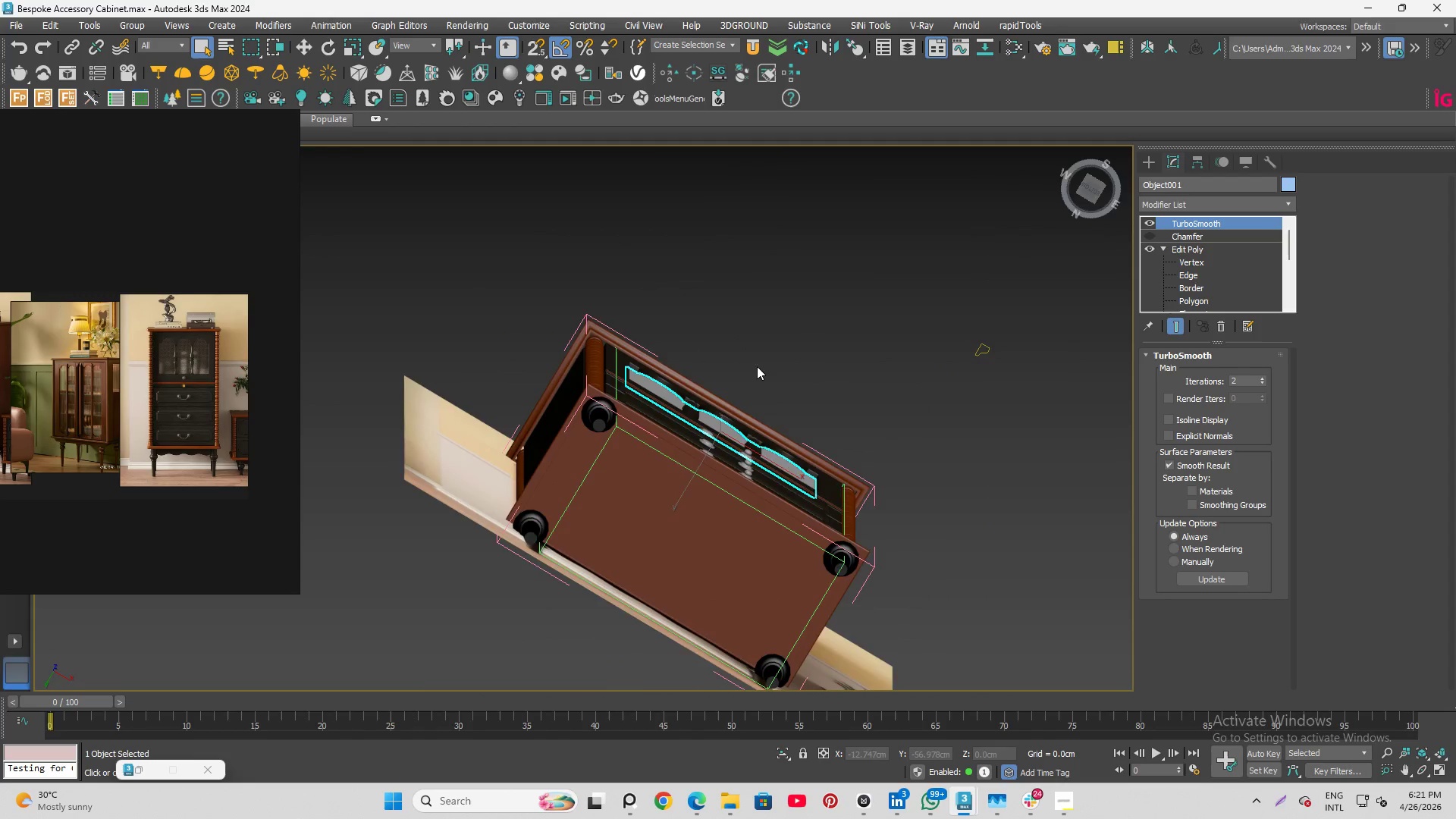 
hold_key(key=AltLeft, duration=5.0)
 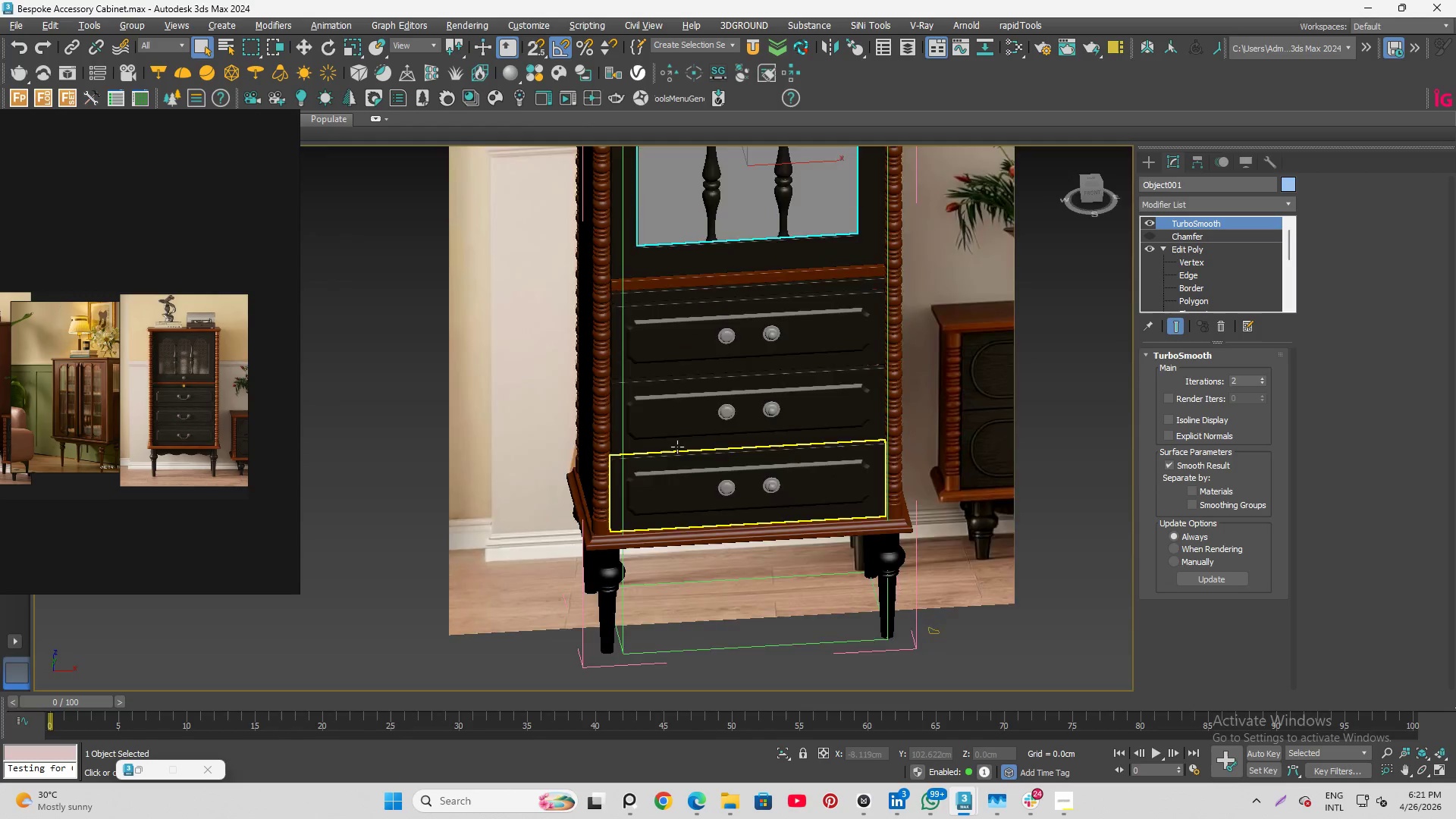 
scroll: coordinate [679, 366], scroll_direction: down, amount: 3.0
 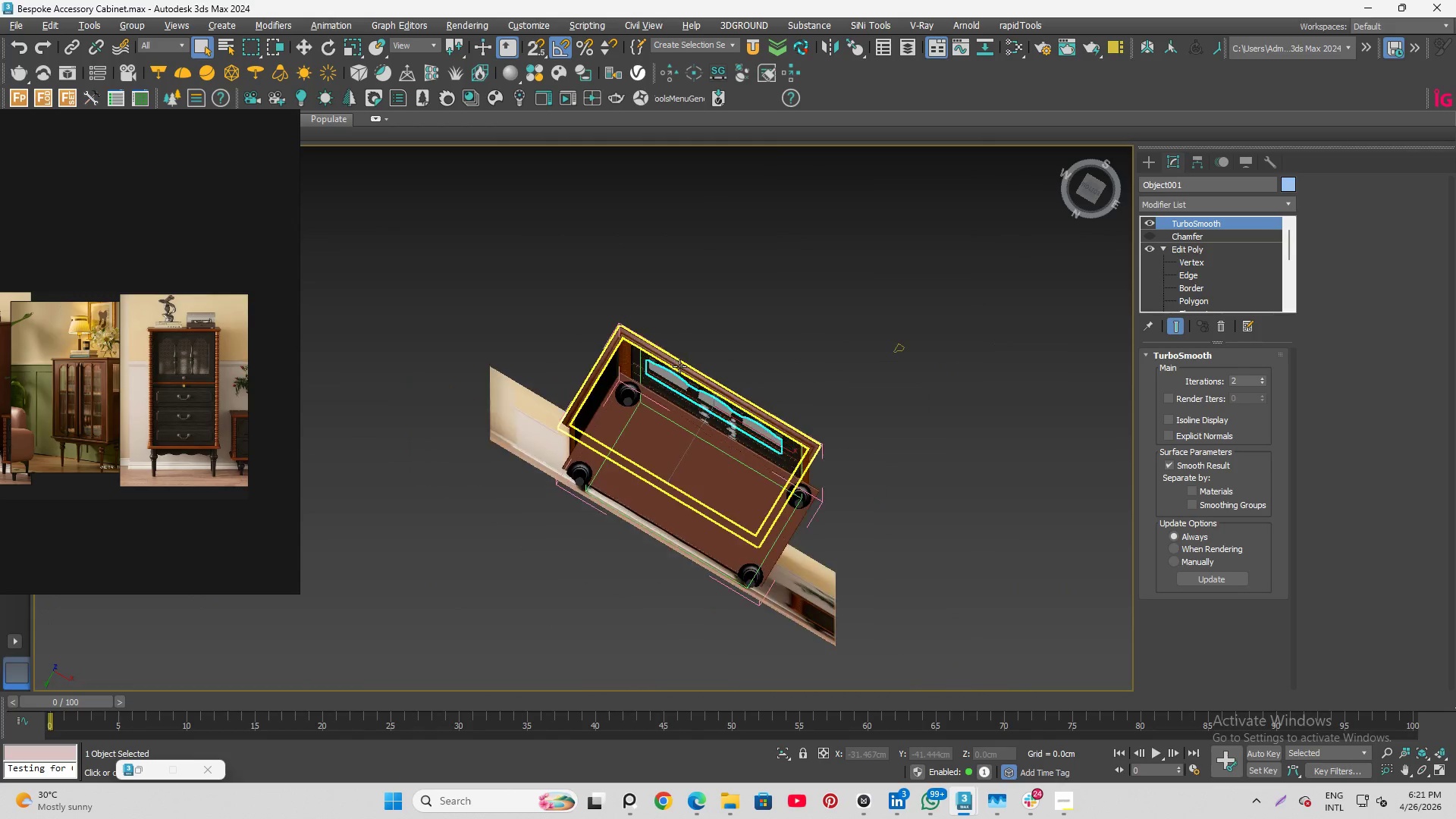 
scroll: coordinate [681, 443], scroll_direction: up, amount: 4.0
 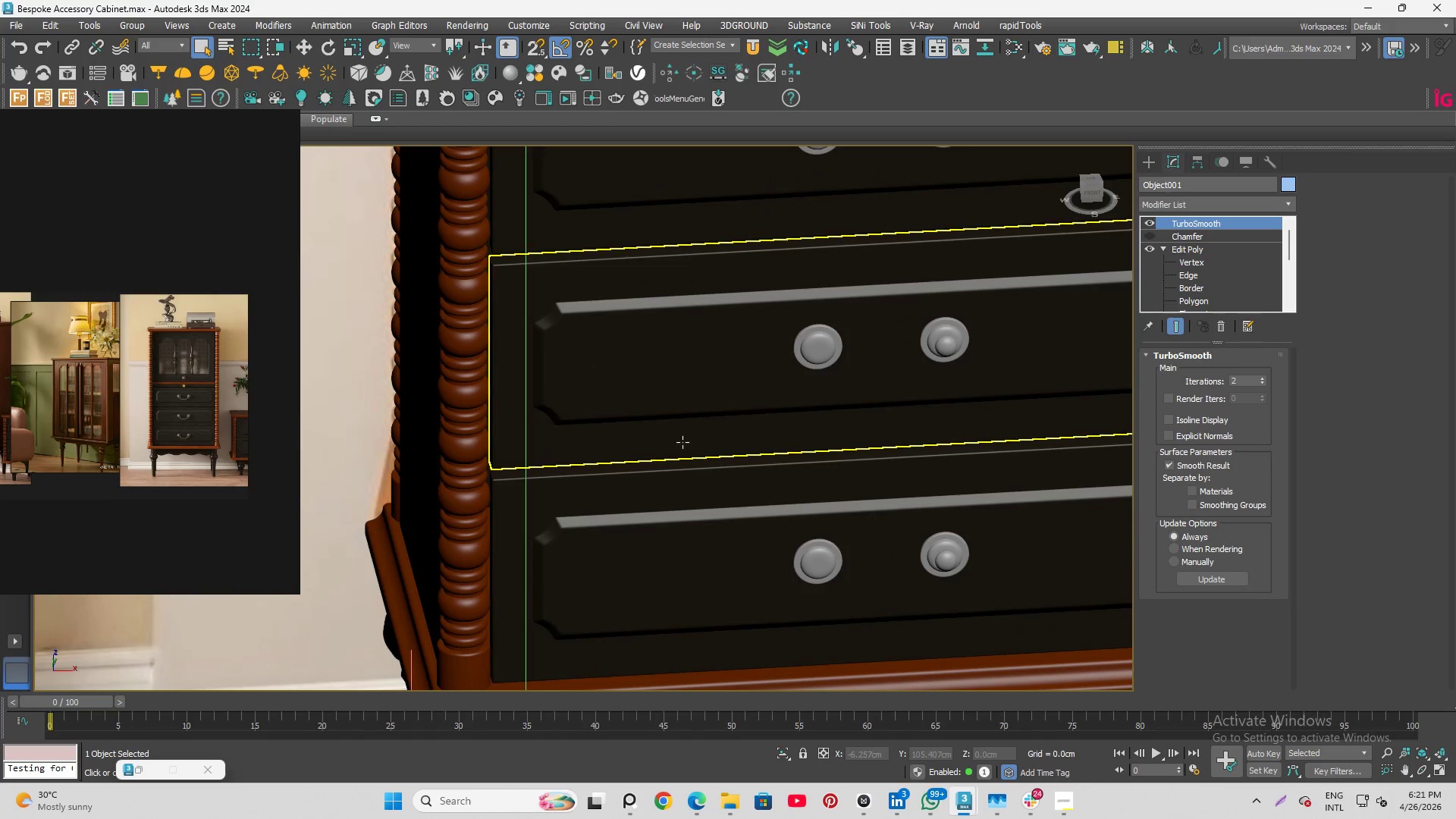 
hold_key(key=AltLeft, duration=6.44)
 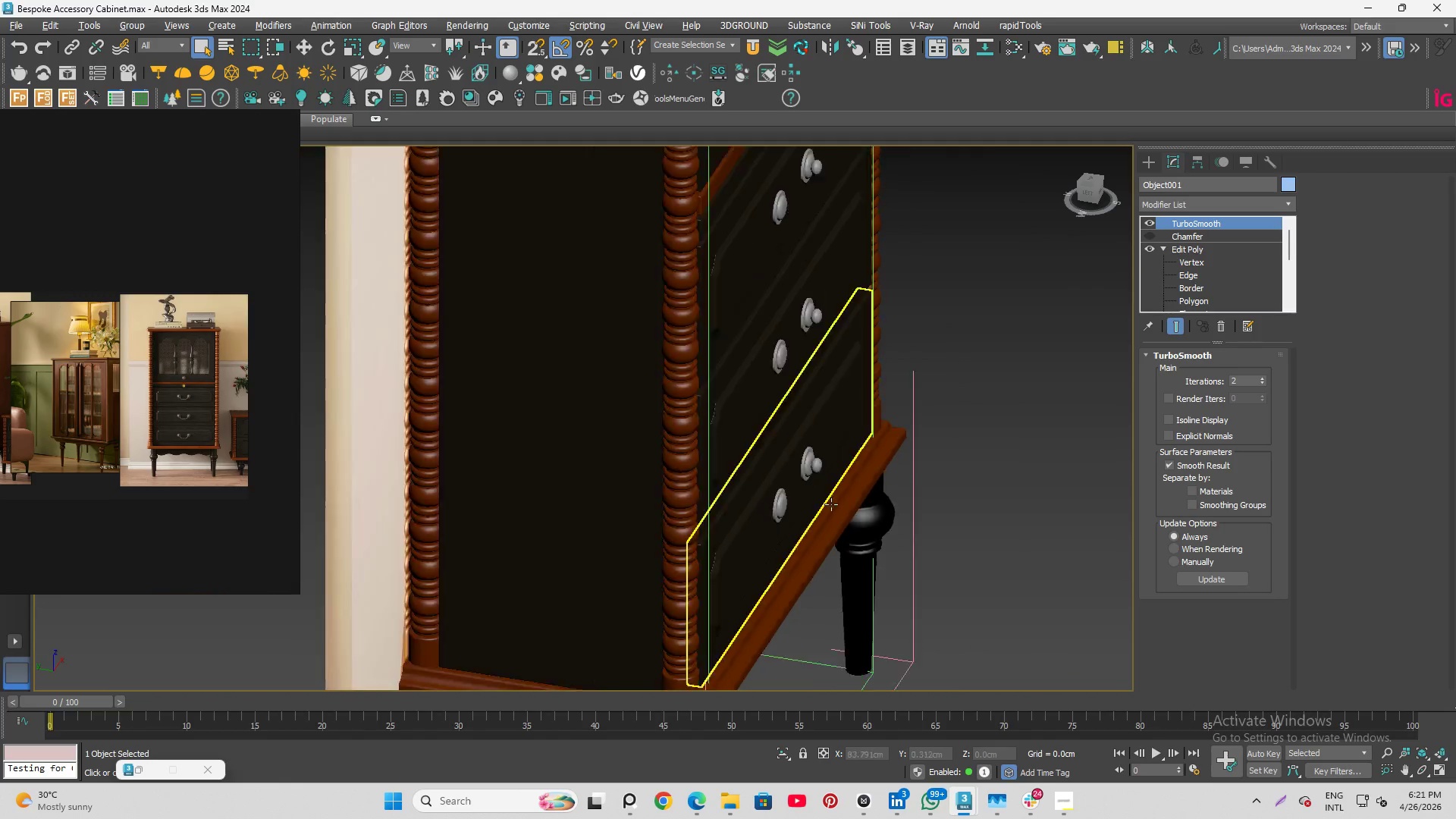 
scroll: coordinate [832, 507], scroll_direction: down, amount: 4.0
 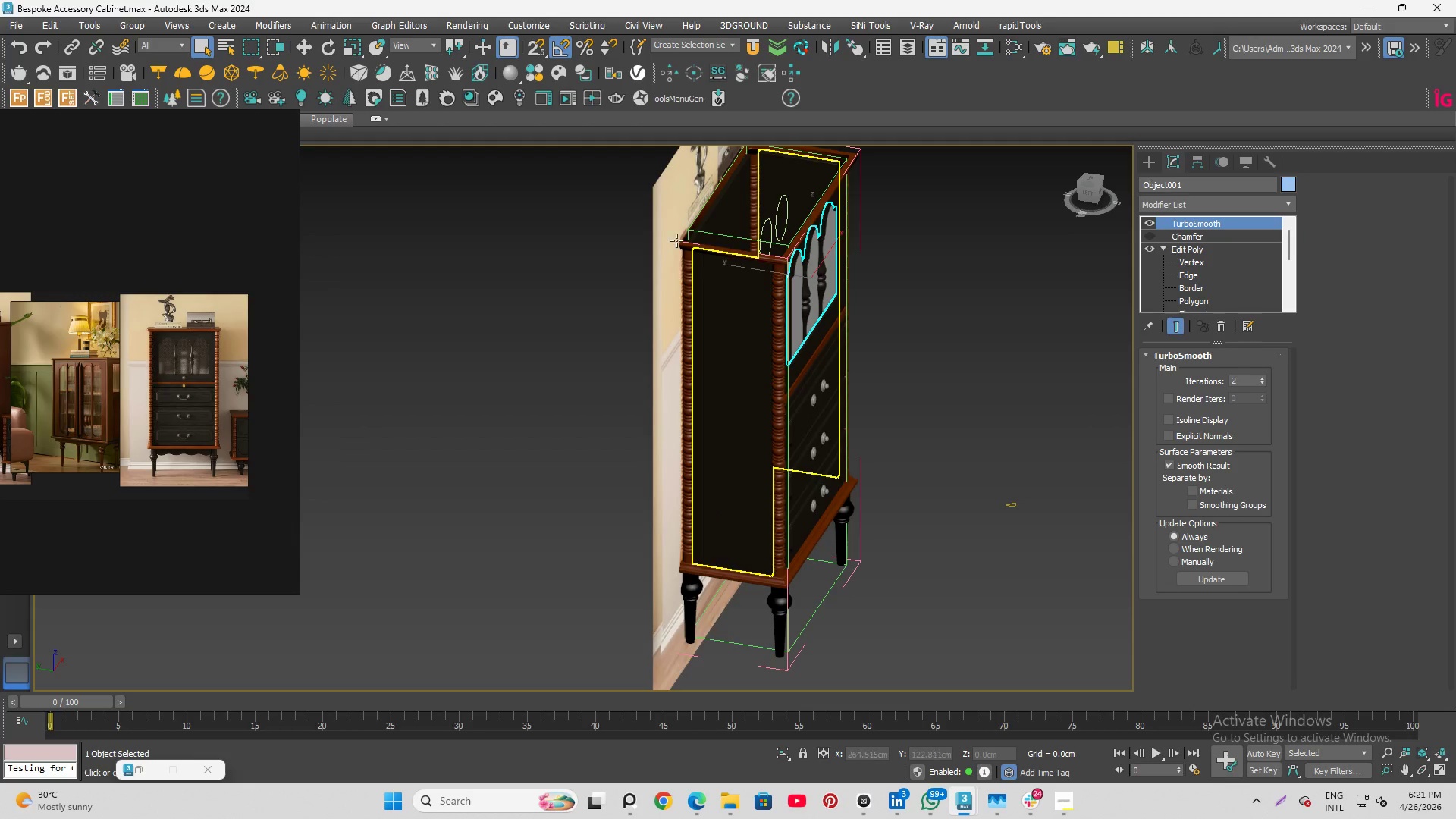 
hold_key(key=AltLeft, duration=0.41)
 